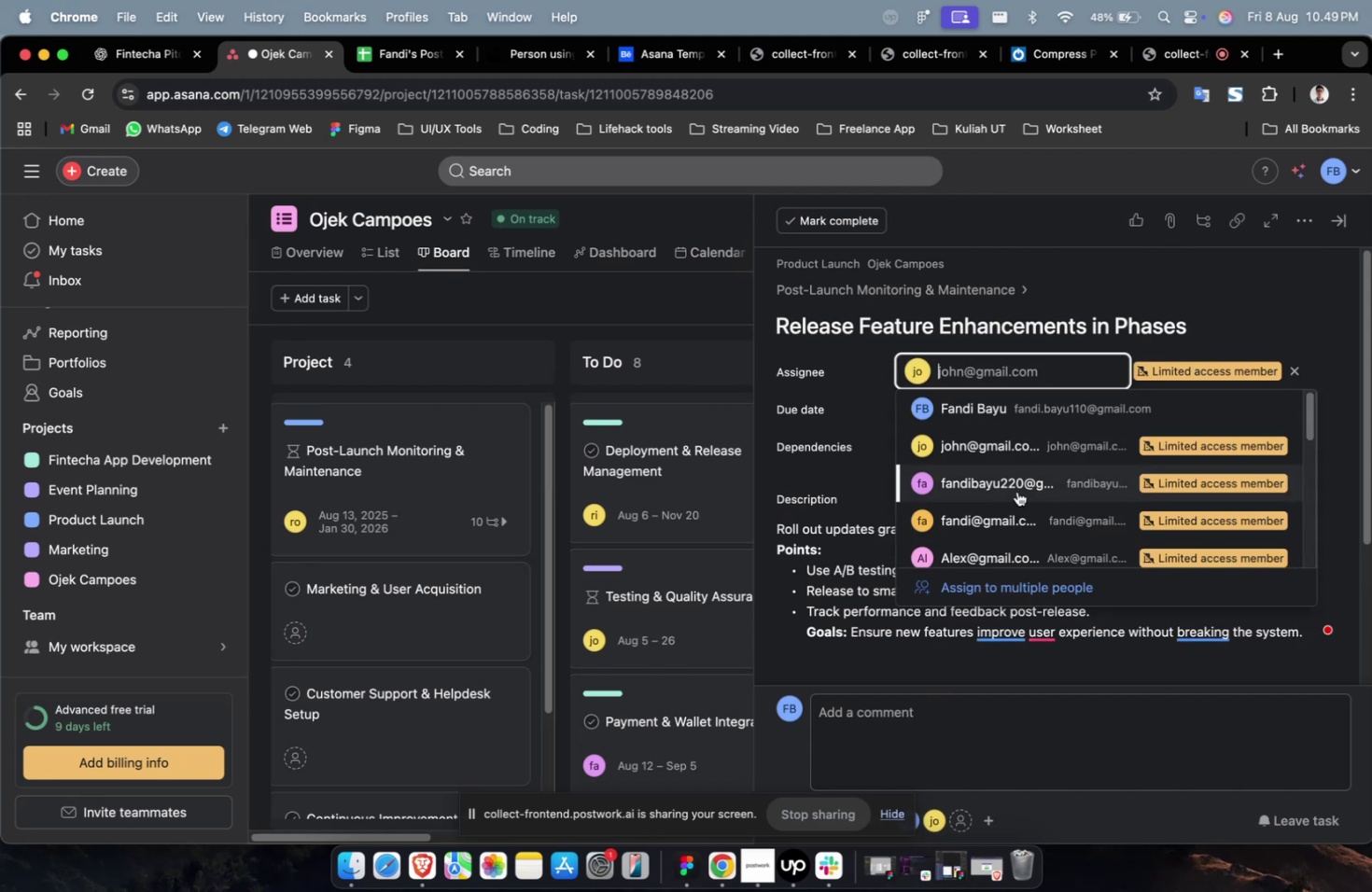 
scroll: coordinate [1017, 491], scroll_direction: down, amount: 5.0
 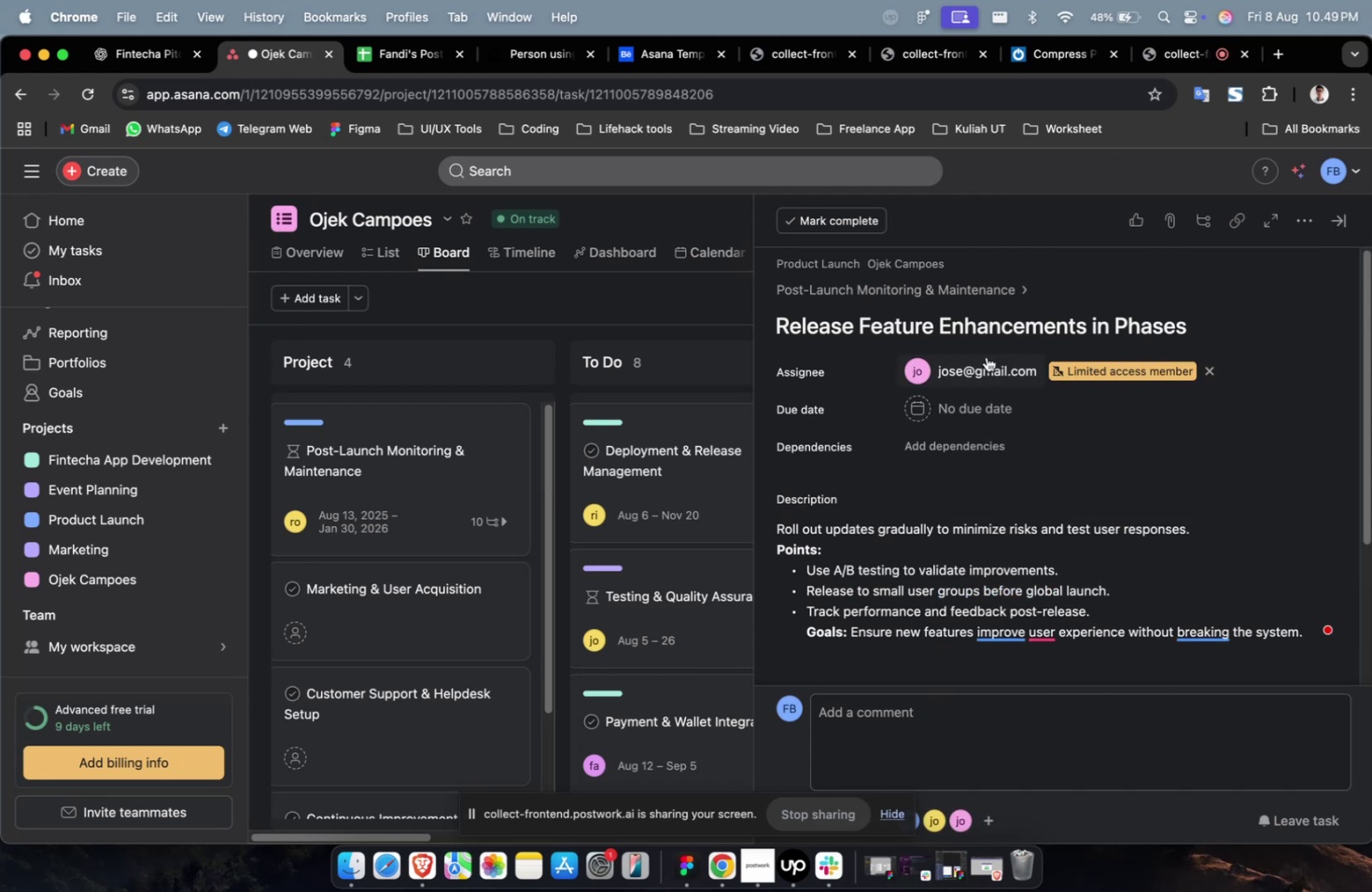 
double_click([985, 354])
 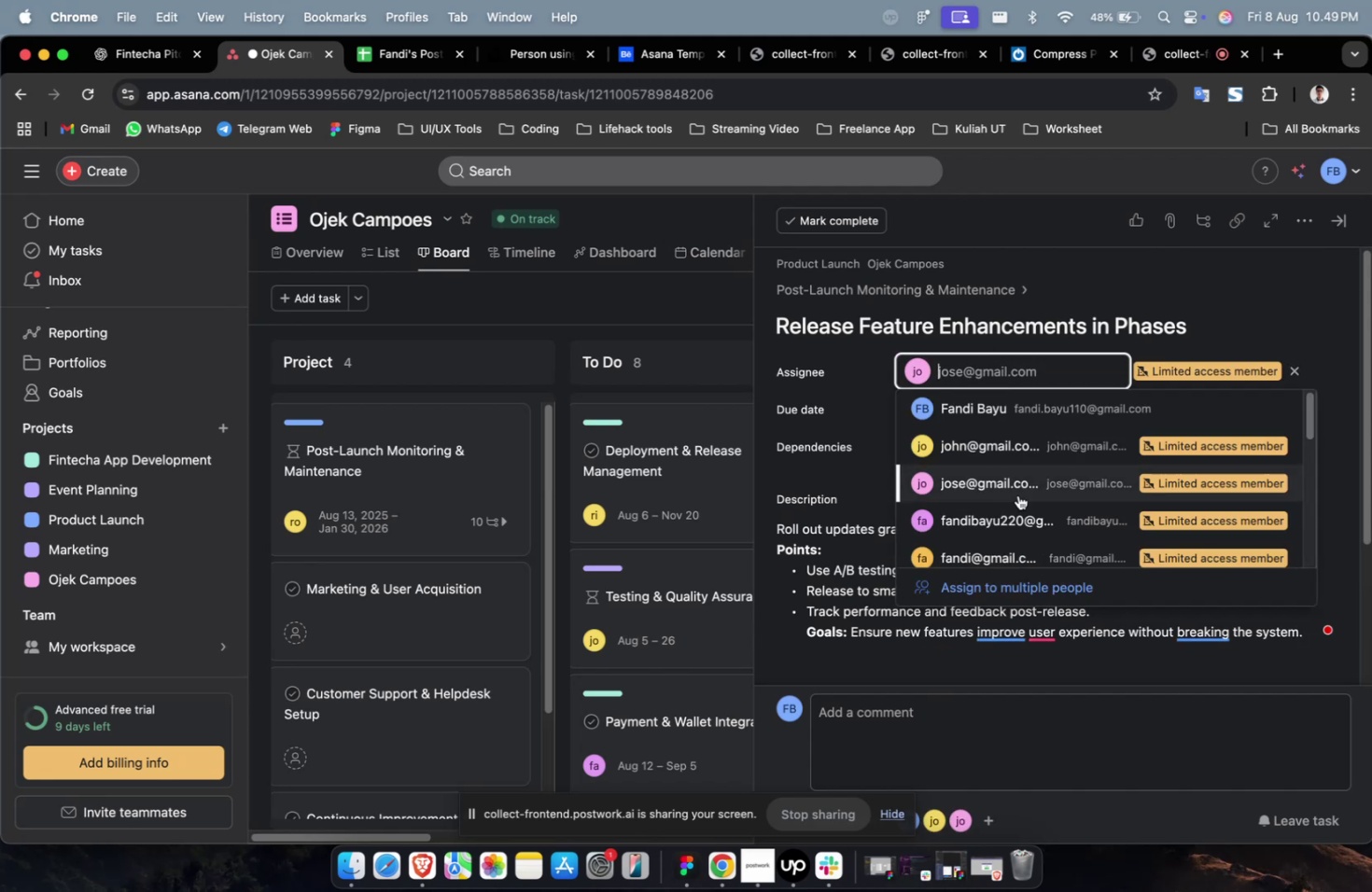 
scroll: coordinate [1017, 495], scroll_direction: down, amount: 9.0
 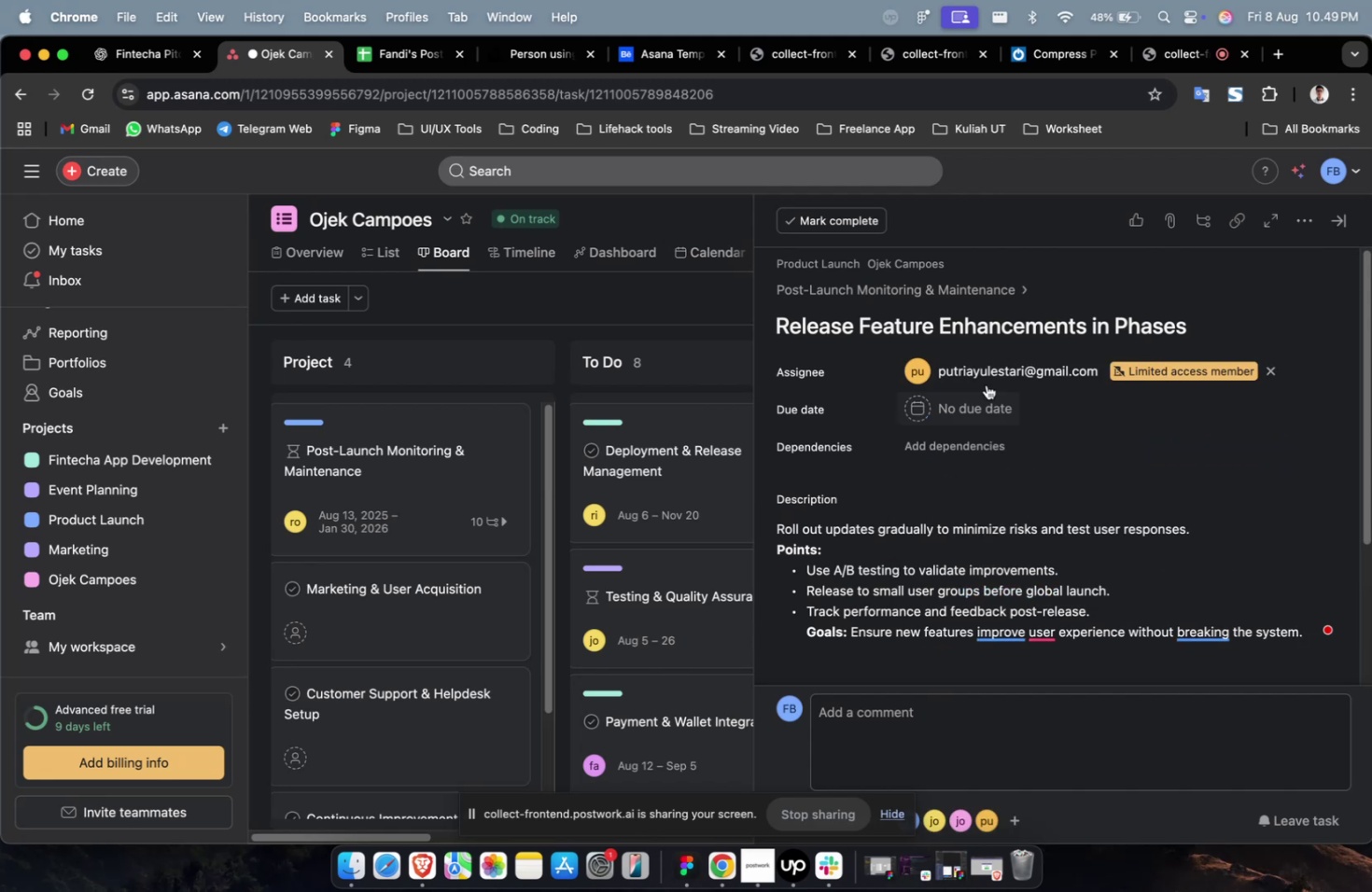 
double_click([982, 373])
 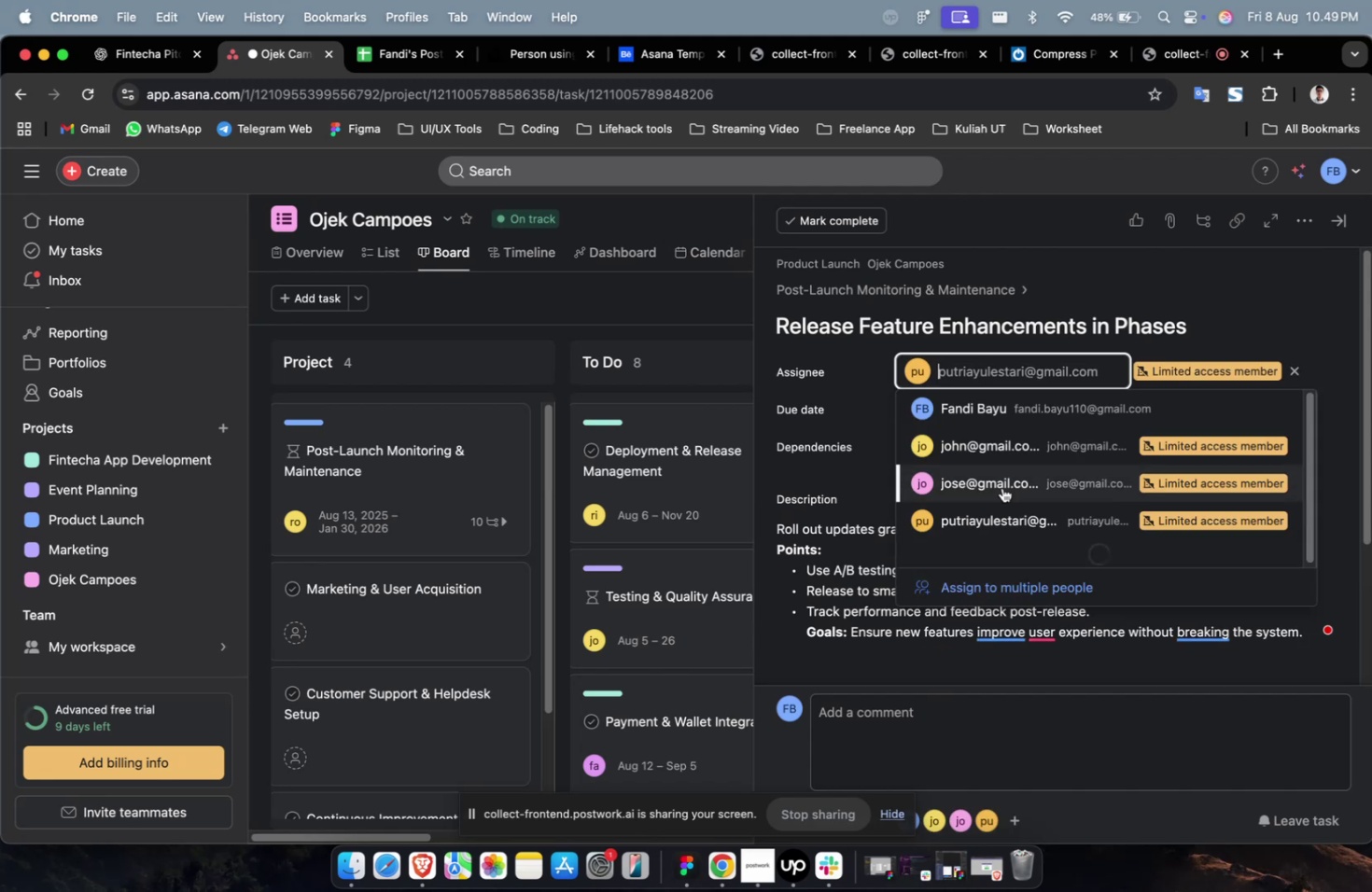 
scroll: coordinate [1001, 490], scroll_direction: down, amount: 19.0
 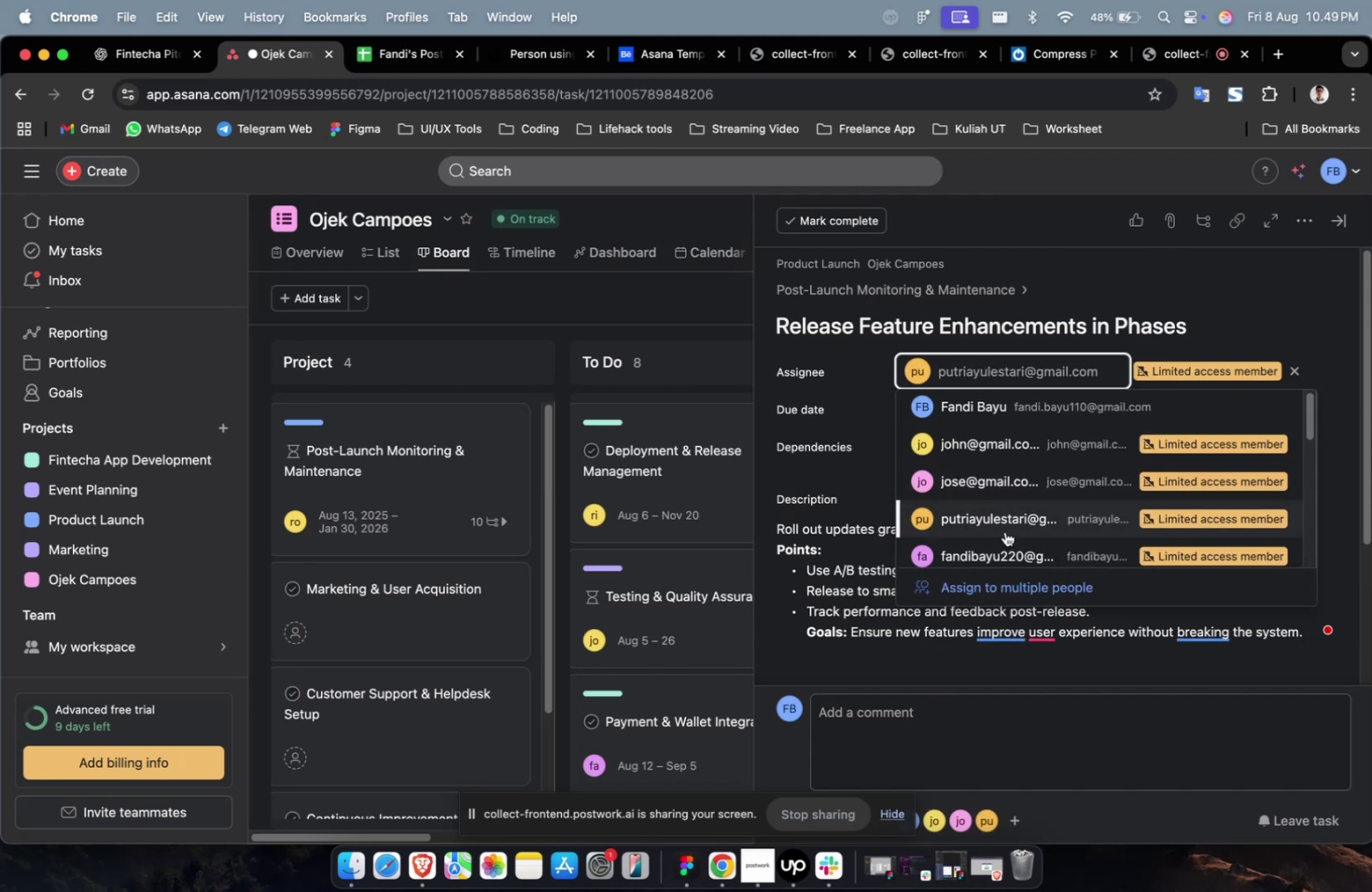 
left_click([1004, 531])
 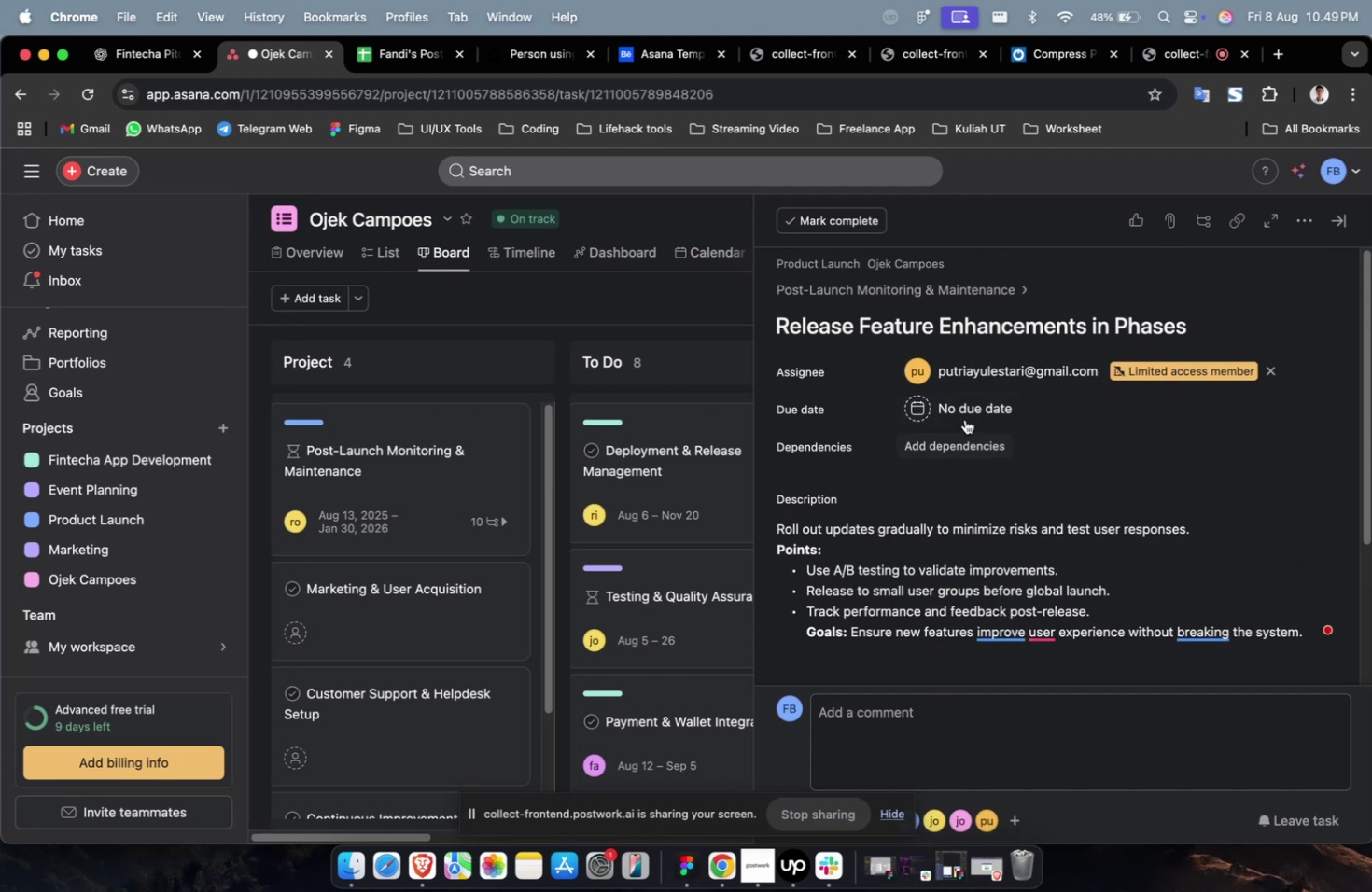 
double_click([964, 419])
 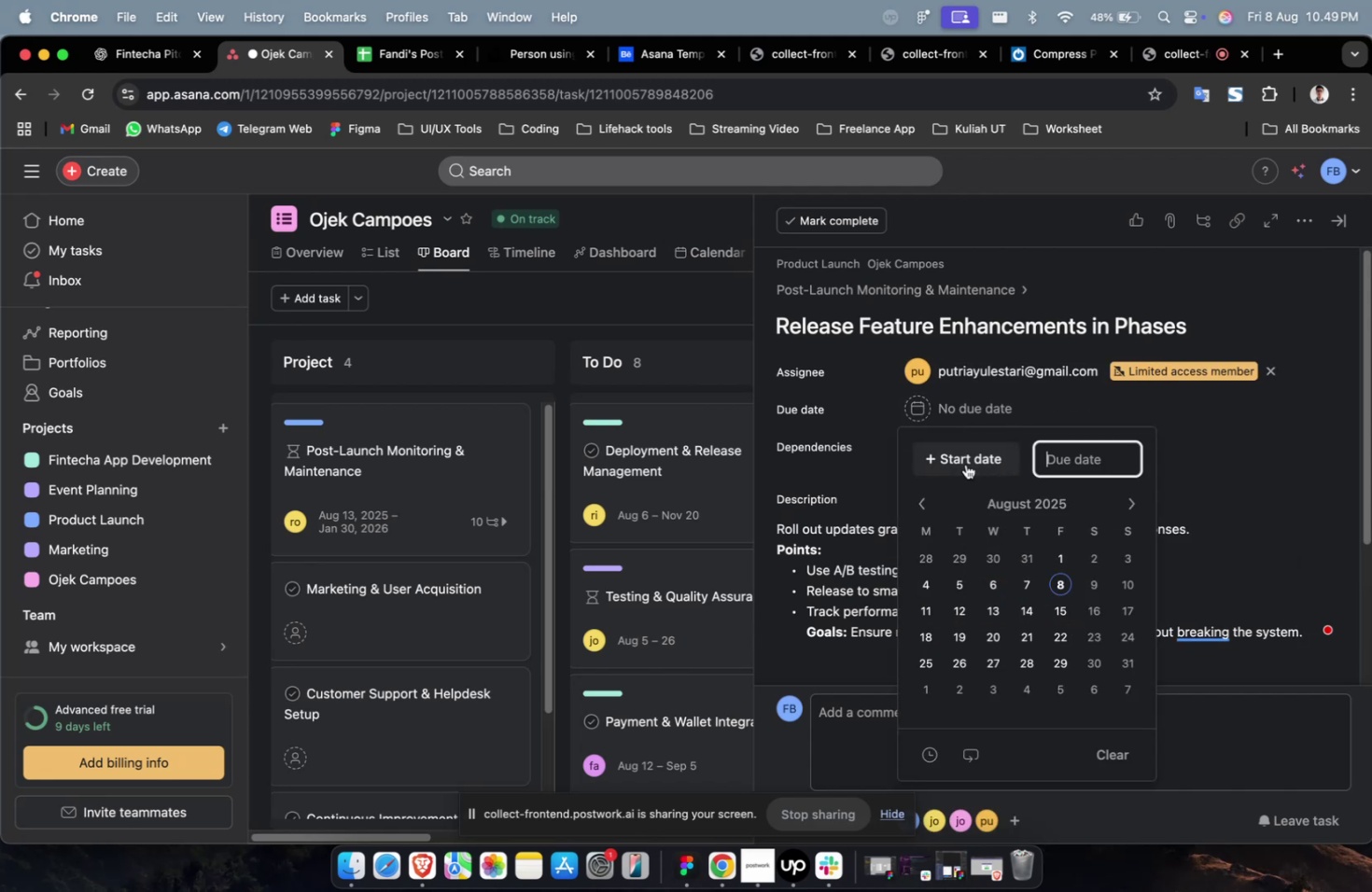 
triple_click([965, 464])
 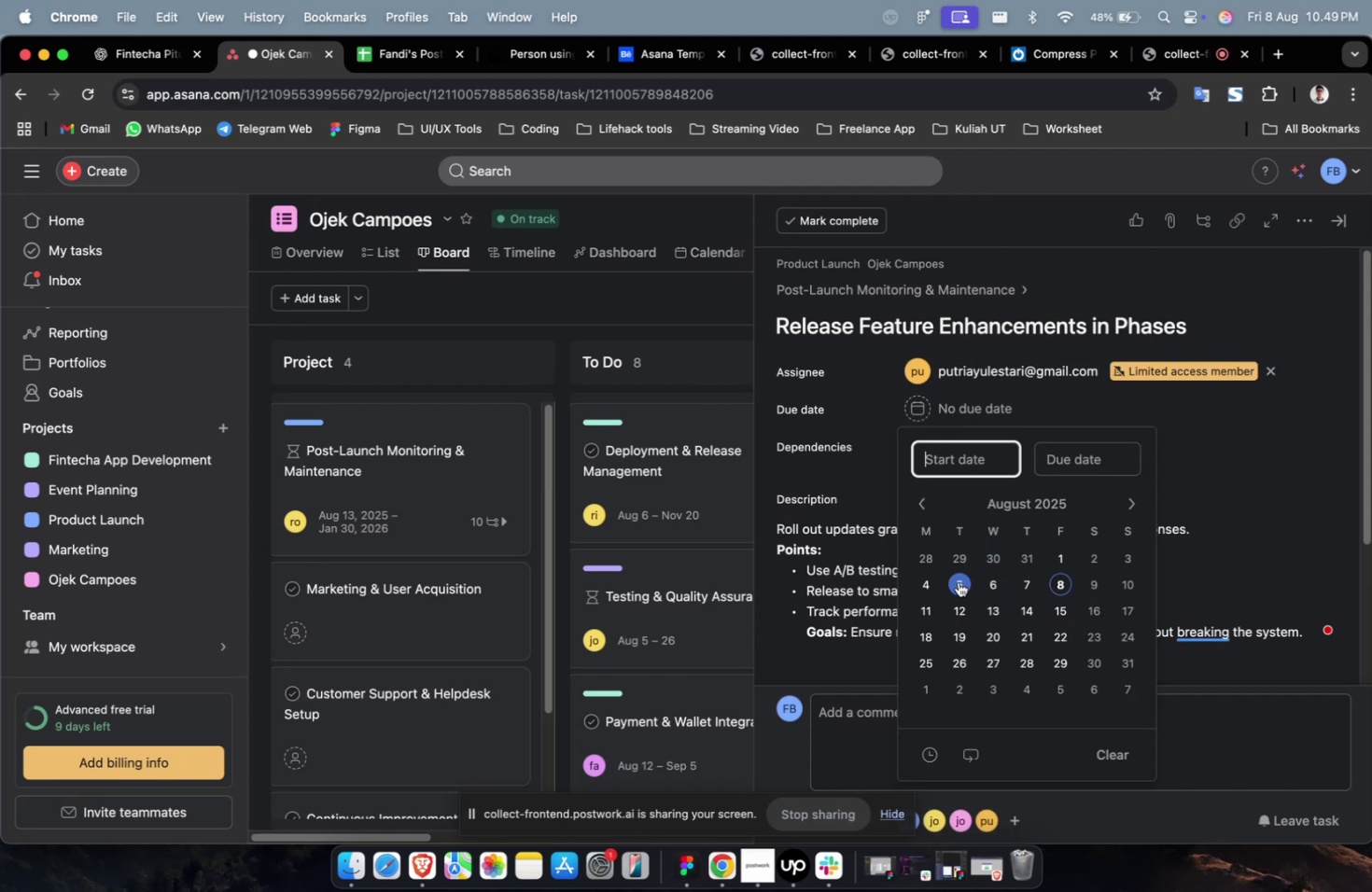 
triple_click([957, 581])
 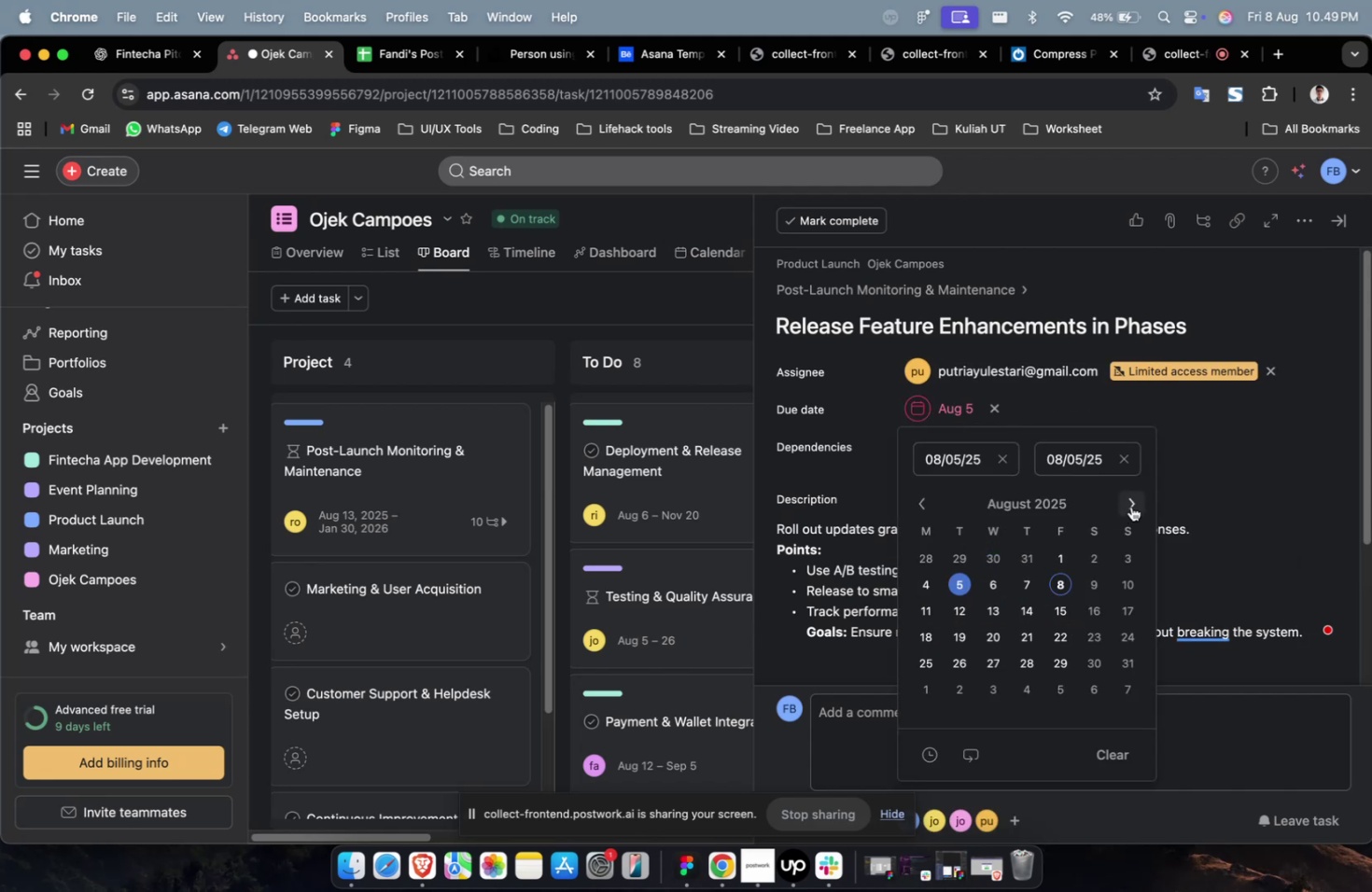 
triple_click([1130, 506])
 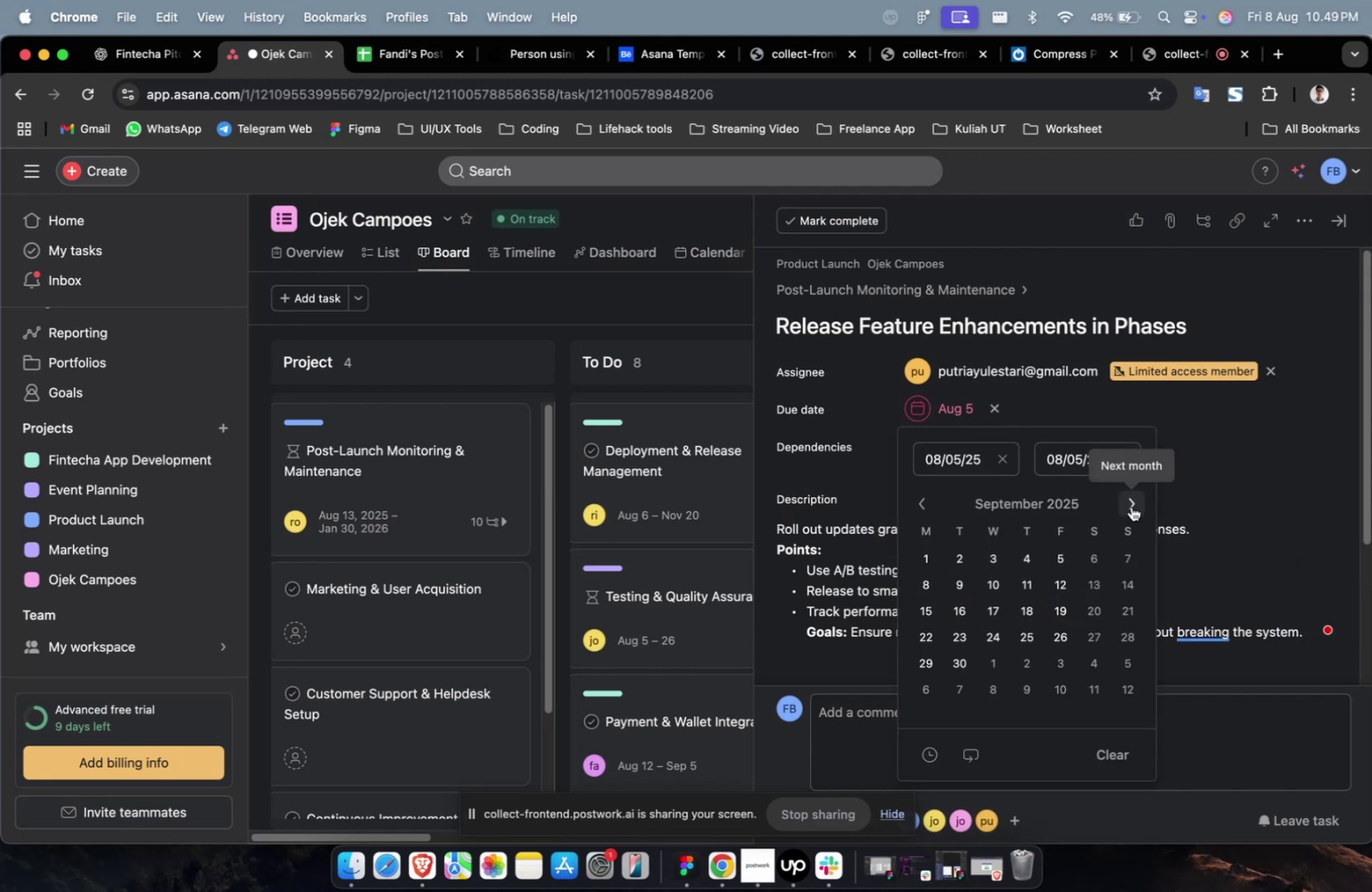 
triple_click([1130, 506])
 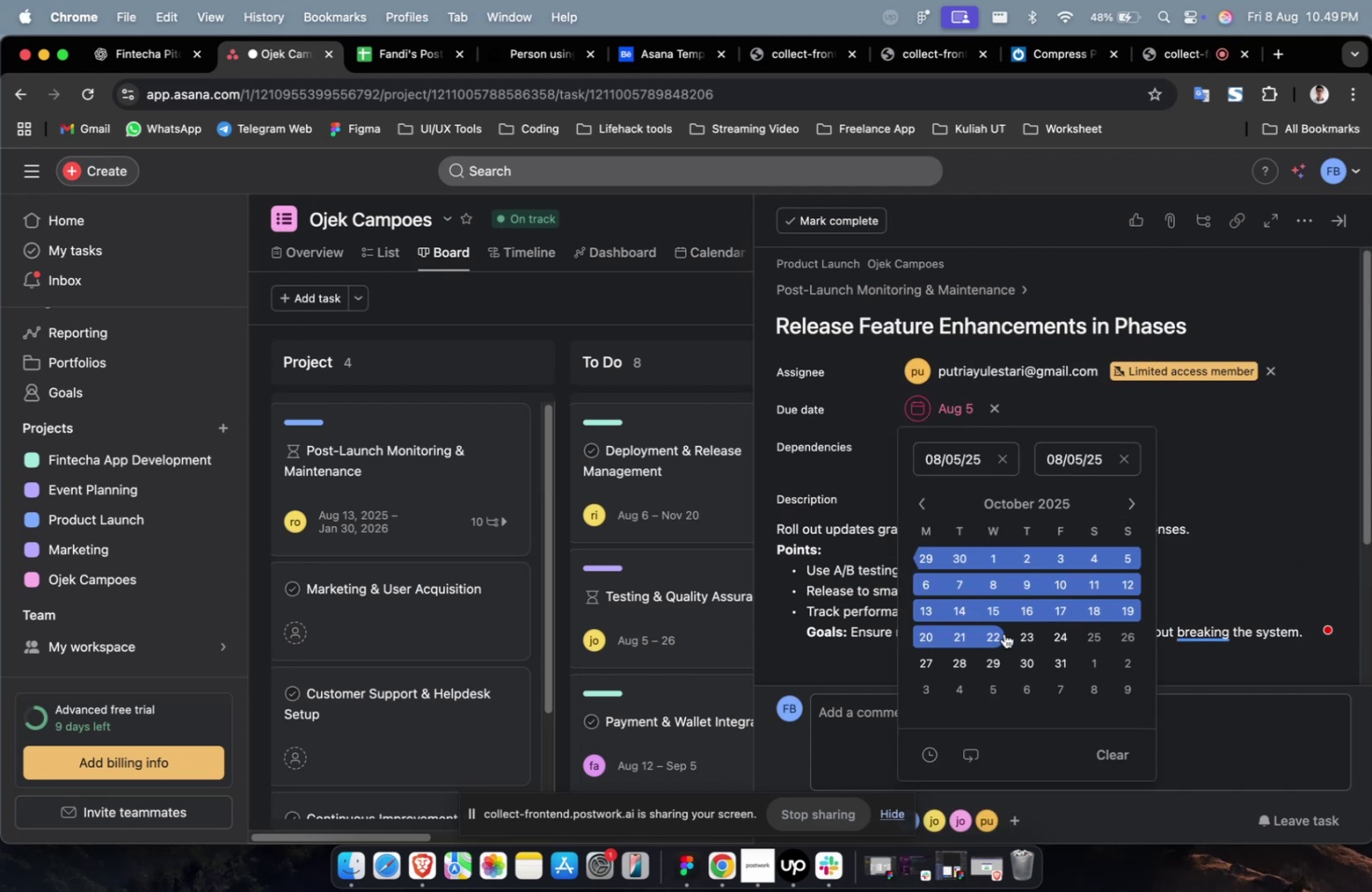 
triple_click([1003, 633])
 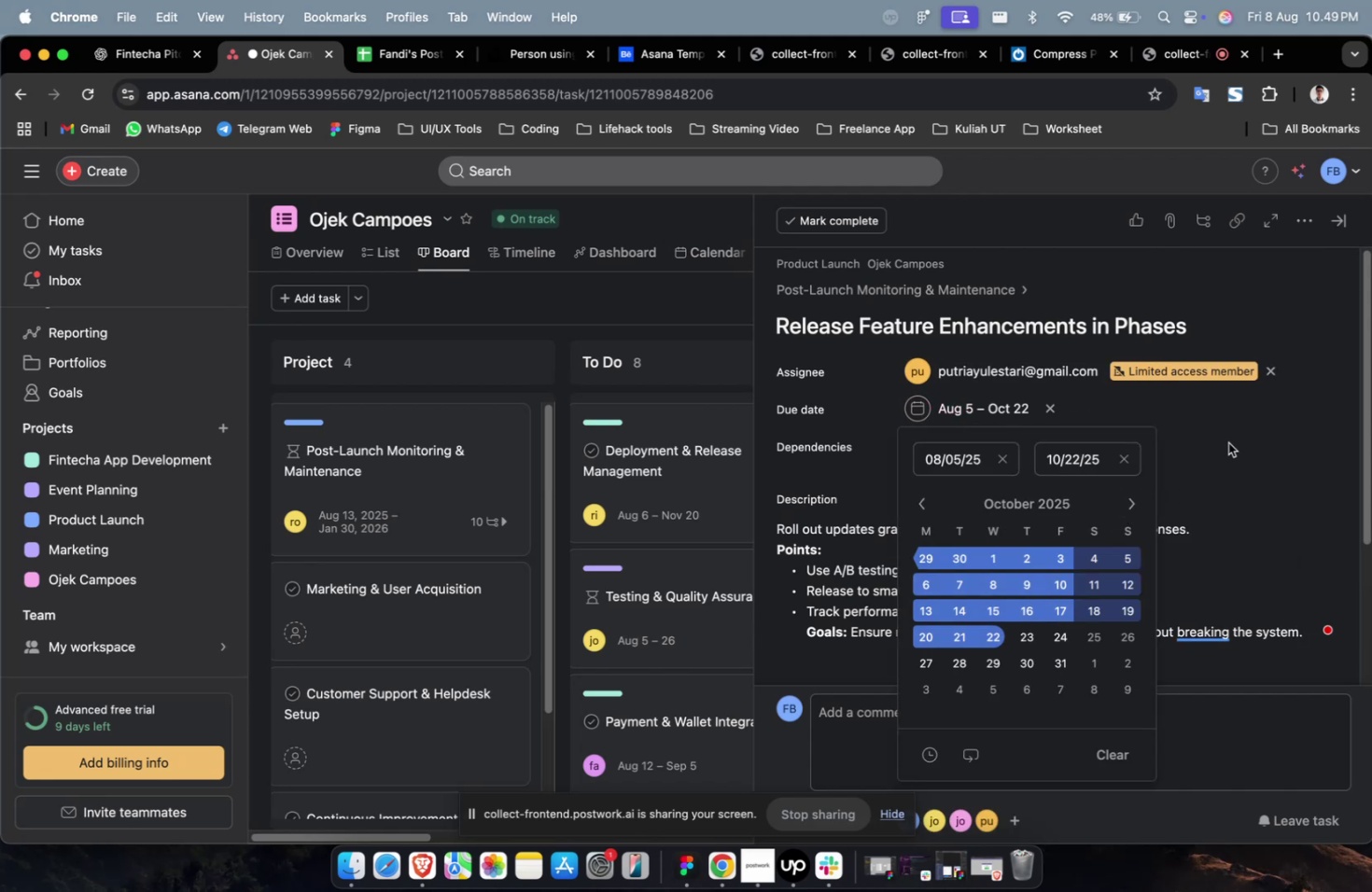 
triple_click([1227, 442])
 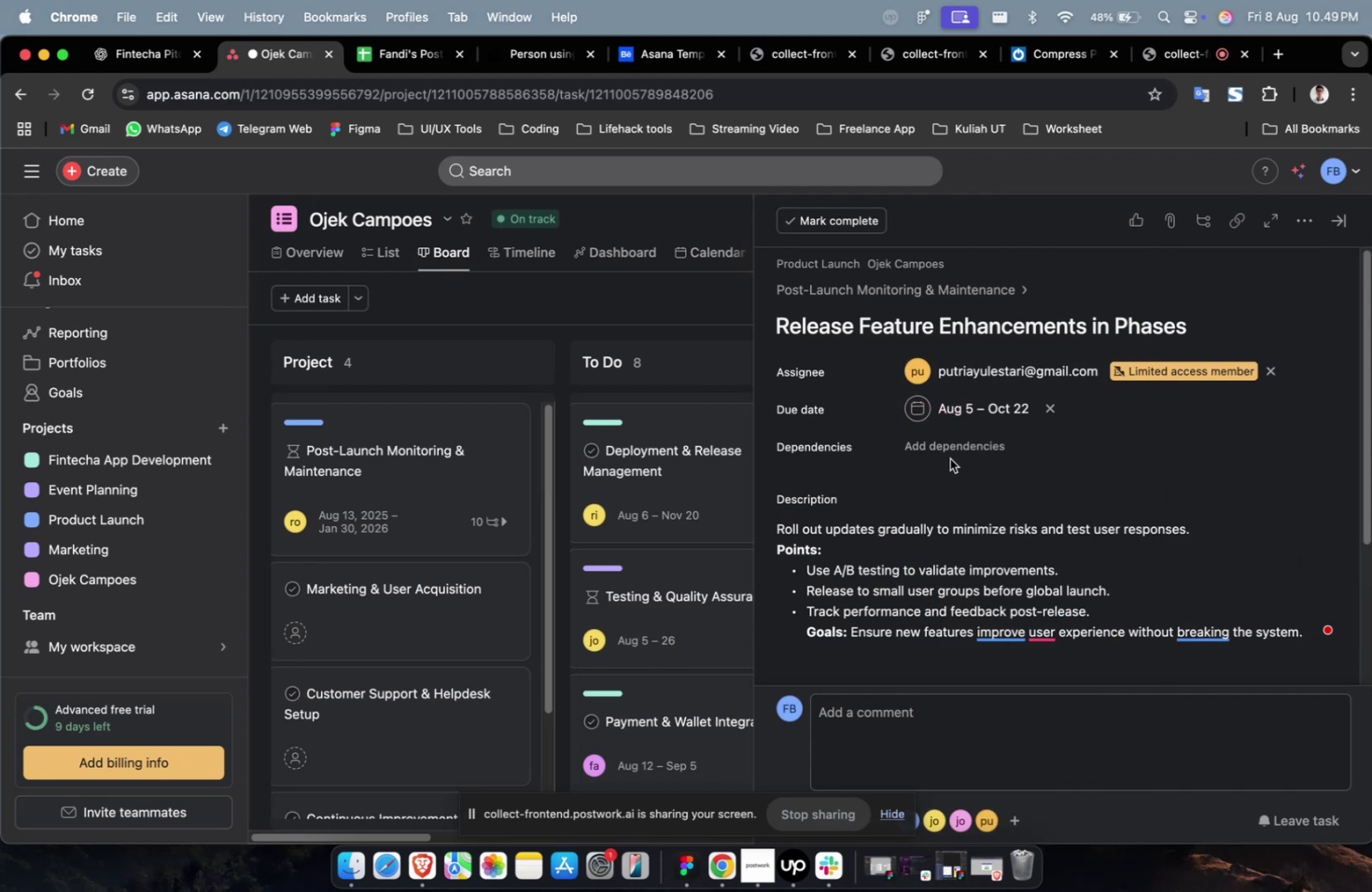 
triple_click([949, 458])
 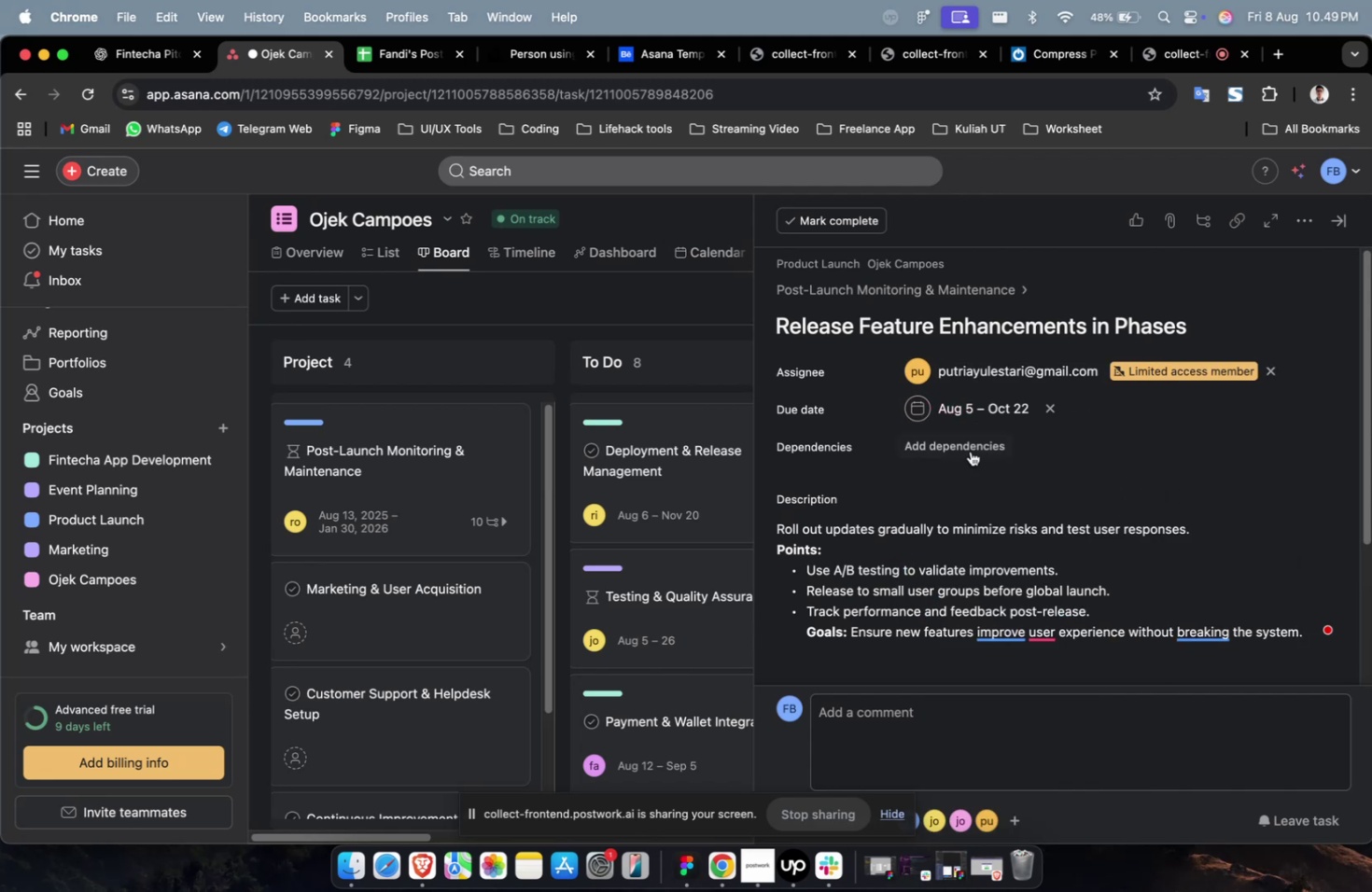 
triple_click([970, 451])
 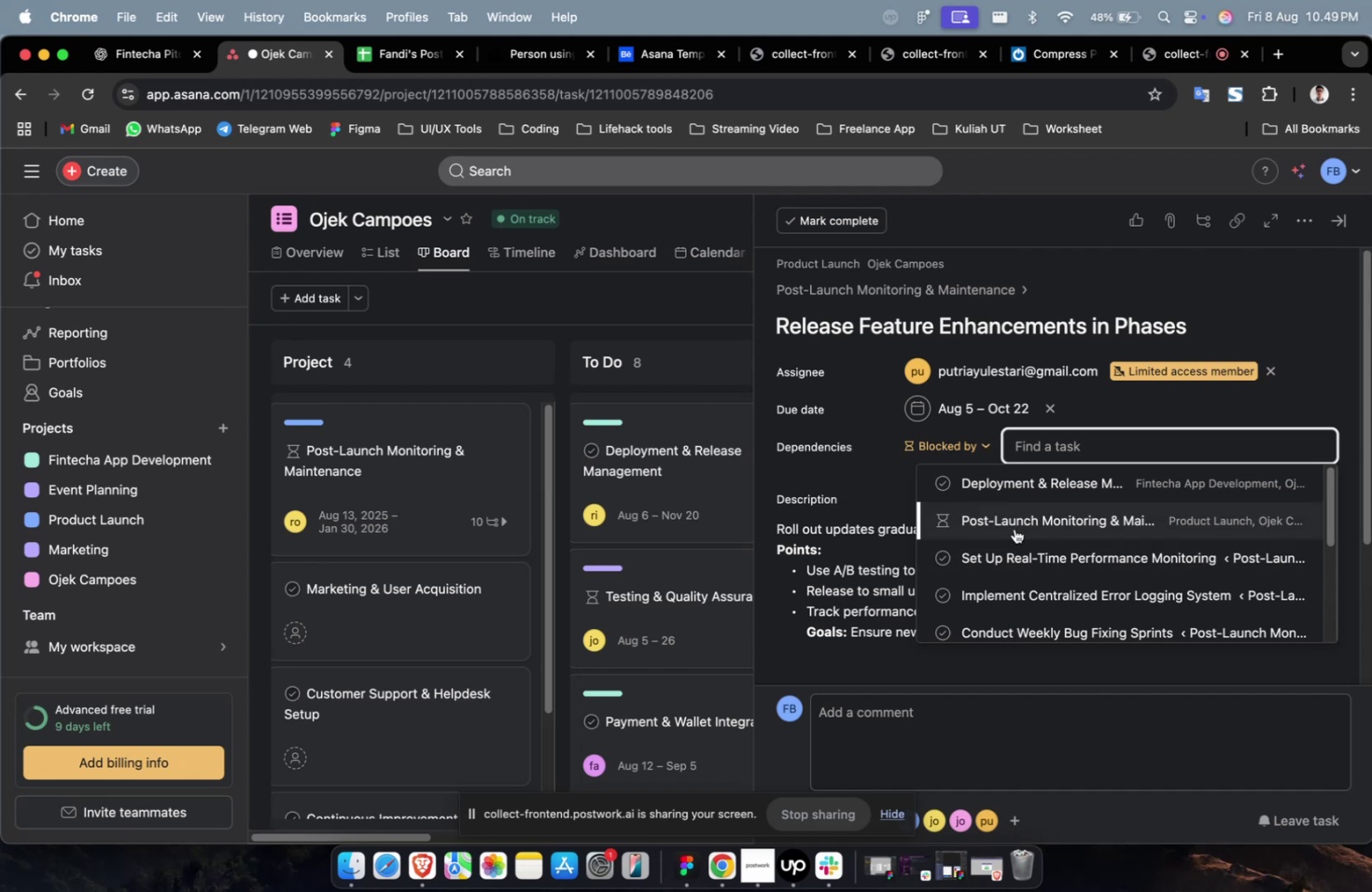 
left_click([1010, 549])
 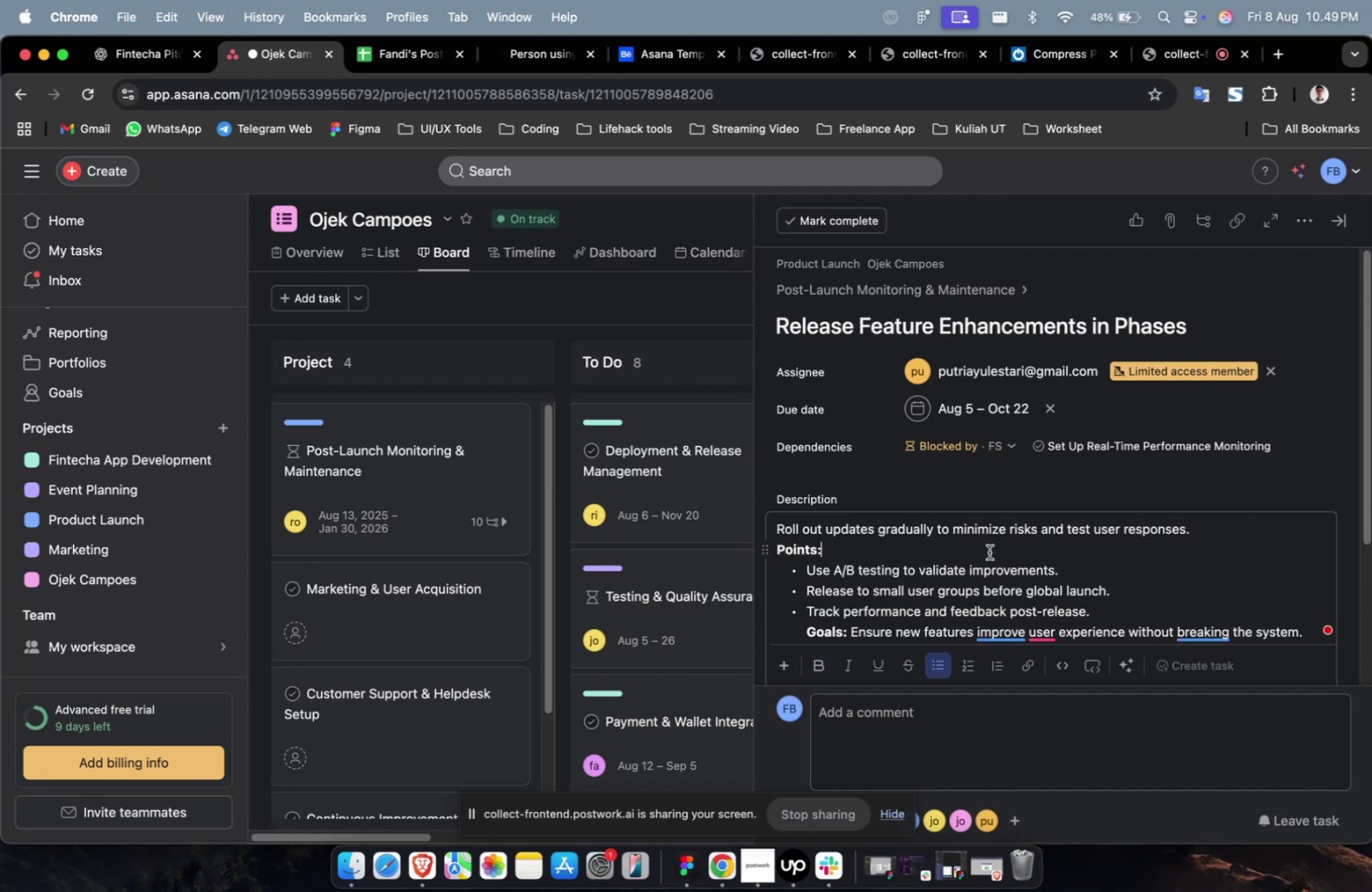 
scroll: coordinate [977, 565], scroll_direction: down, amount: 50.0
 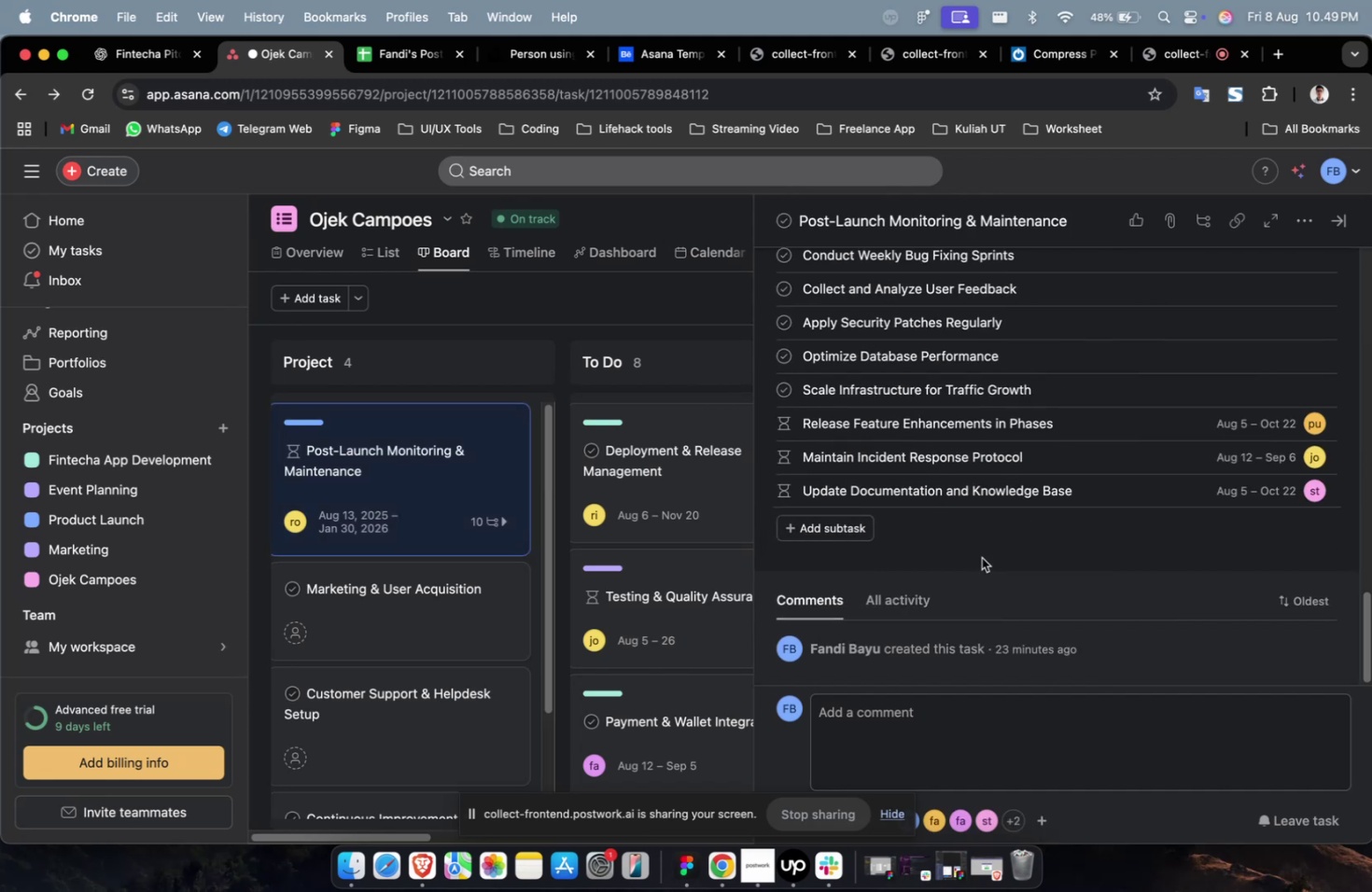 
scroll: coordinate [1062, 517], scroll_direction: up, amount: 12.0
 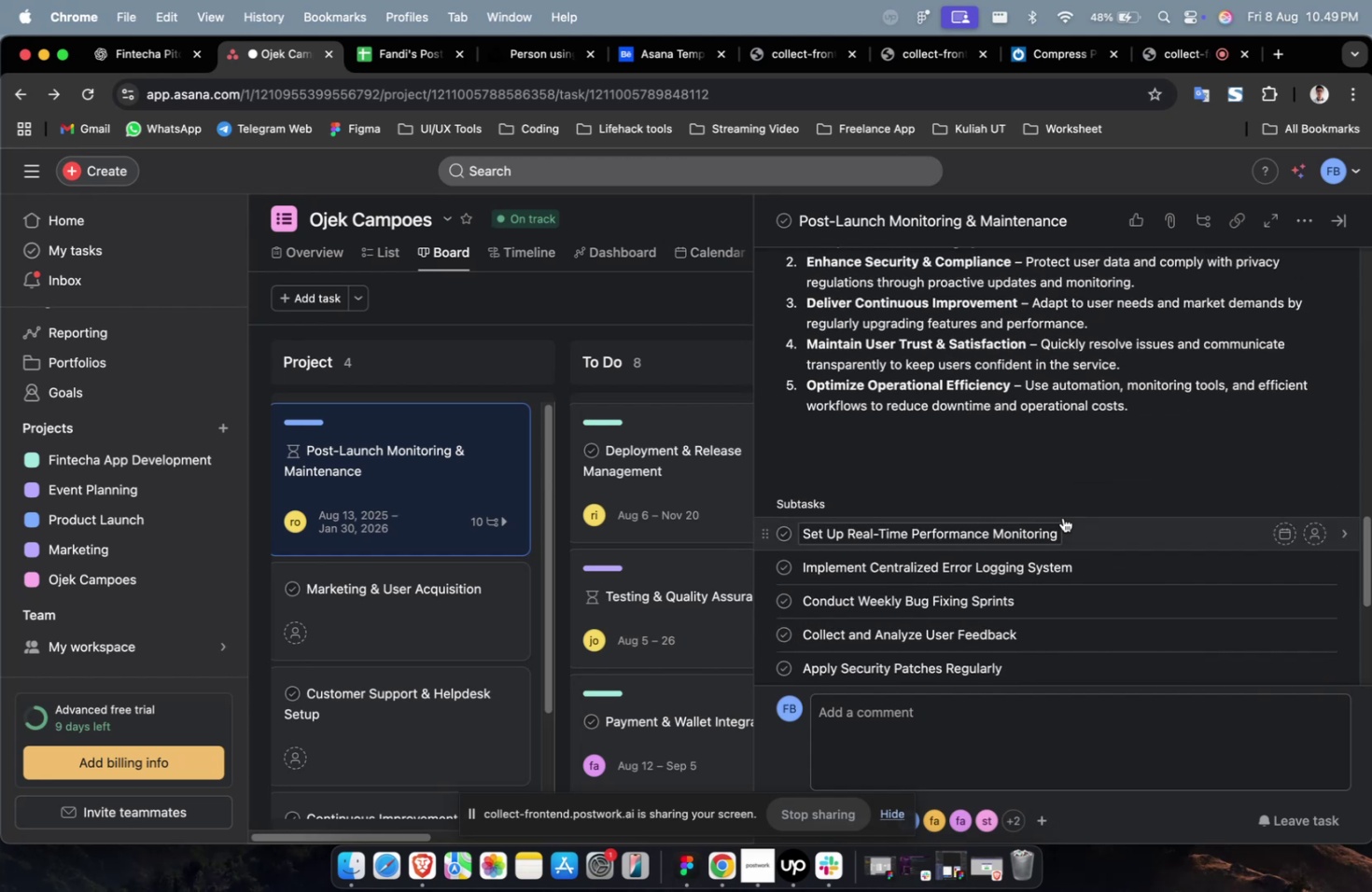 
wait(12.84)
 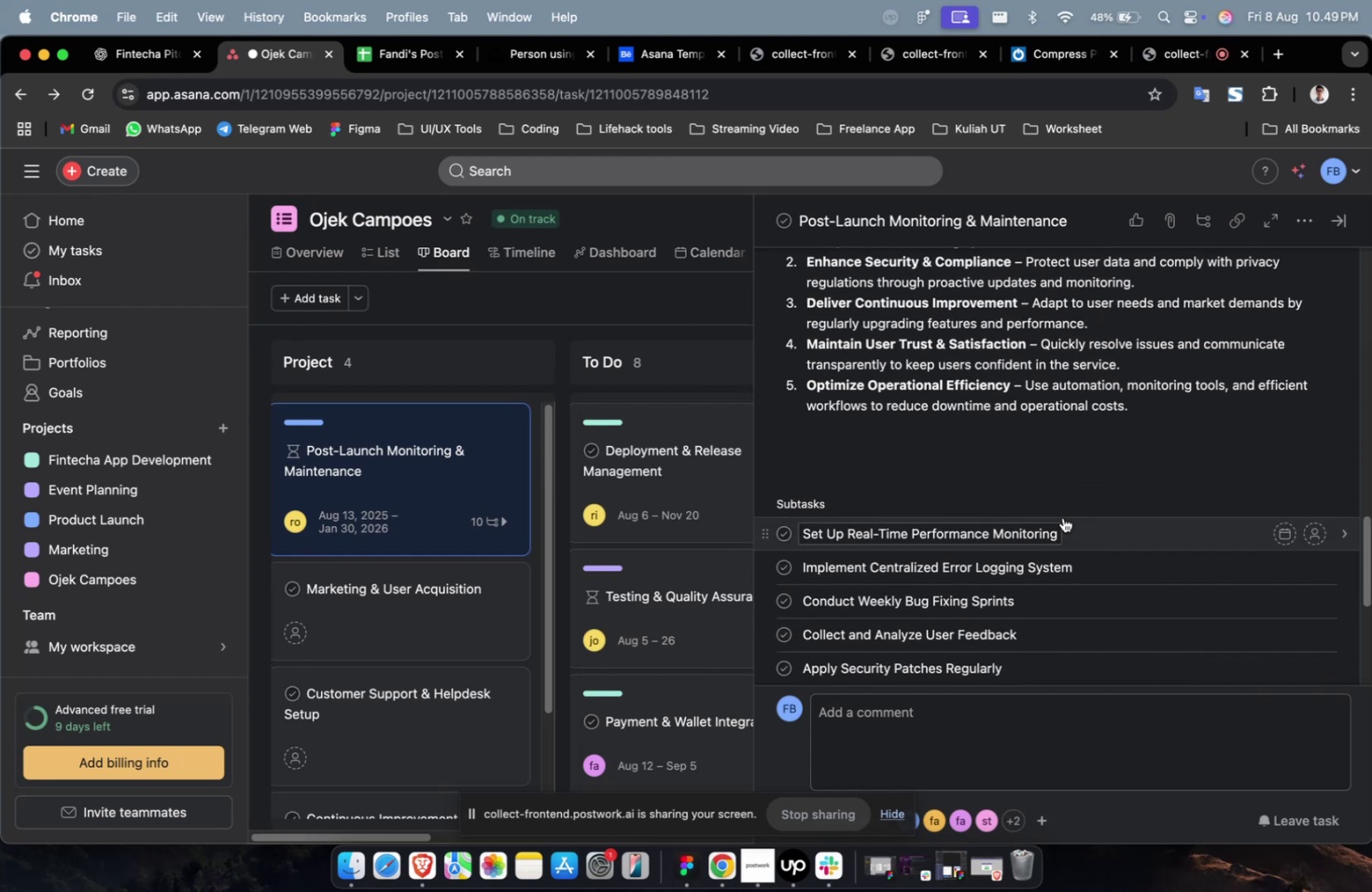 
scroll: coordinate [1077, 523], scroll_direction: down, amount: 9.0
 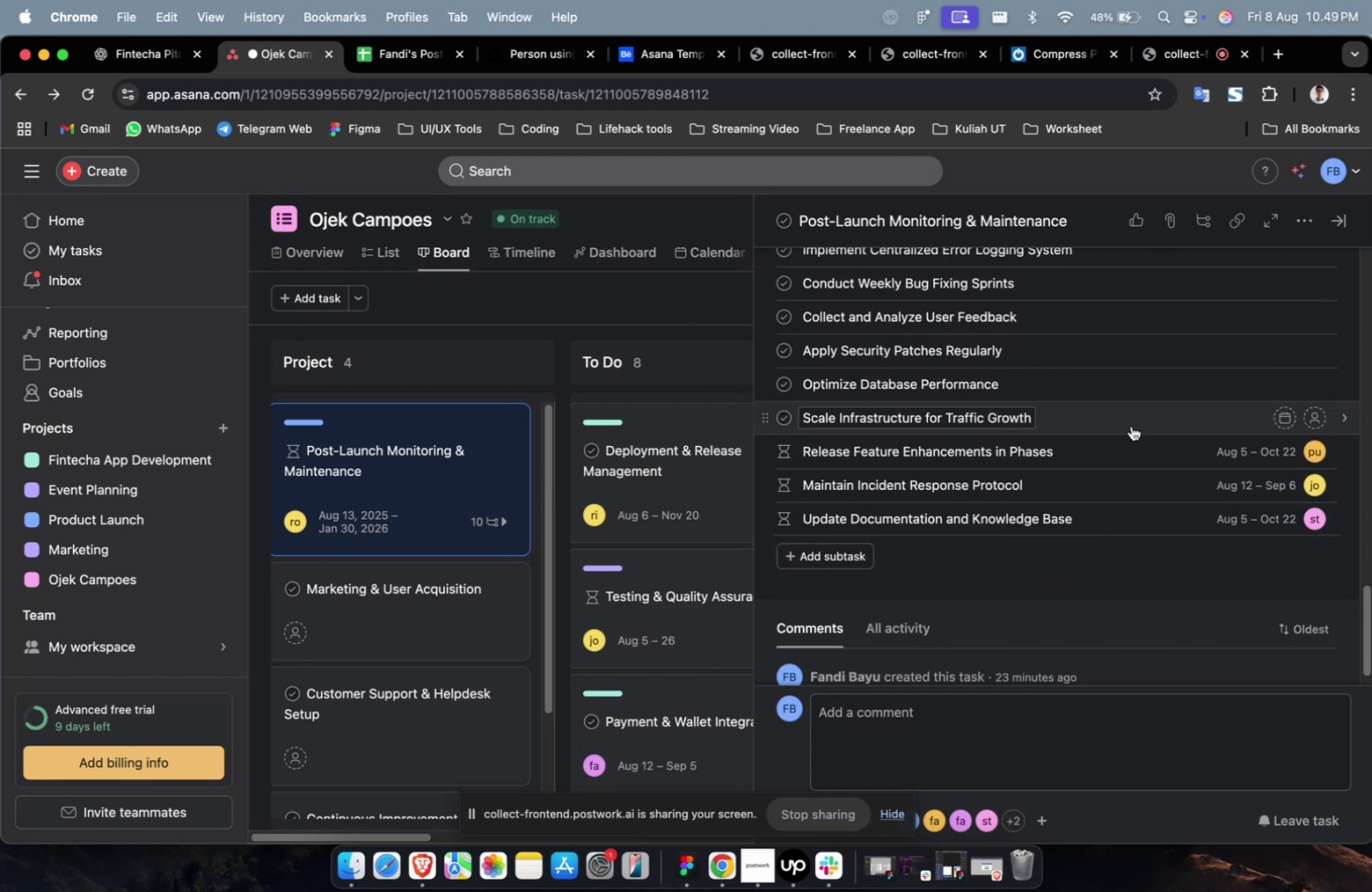 
left_click([1131, 421])
 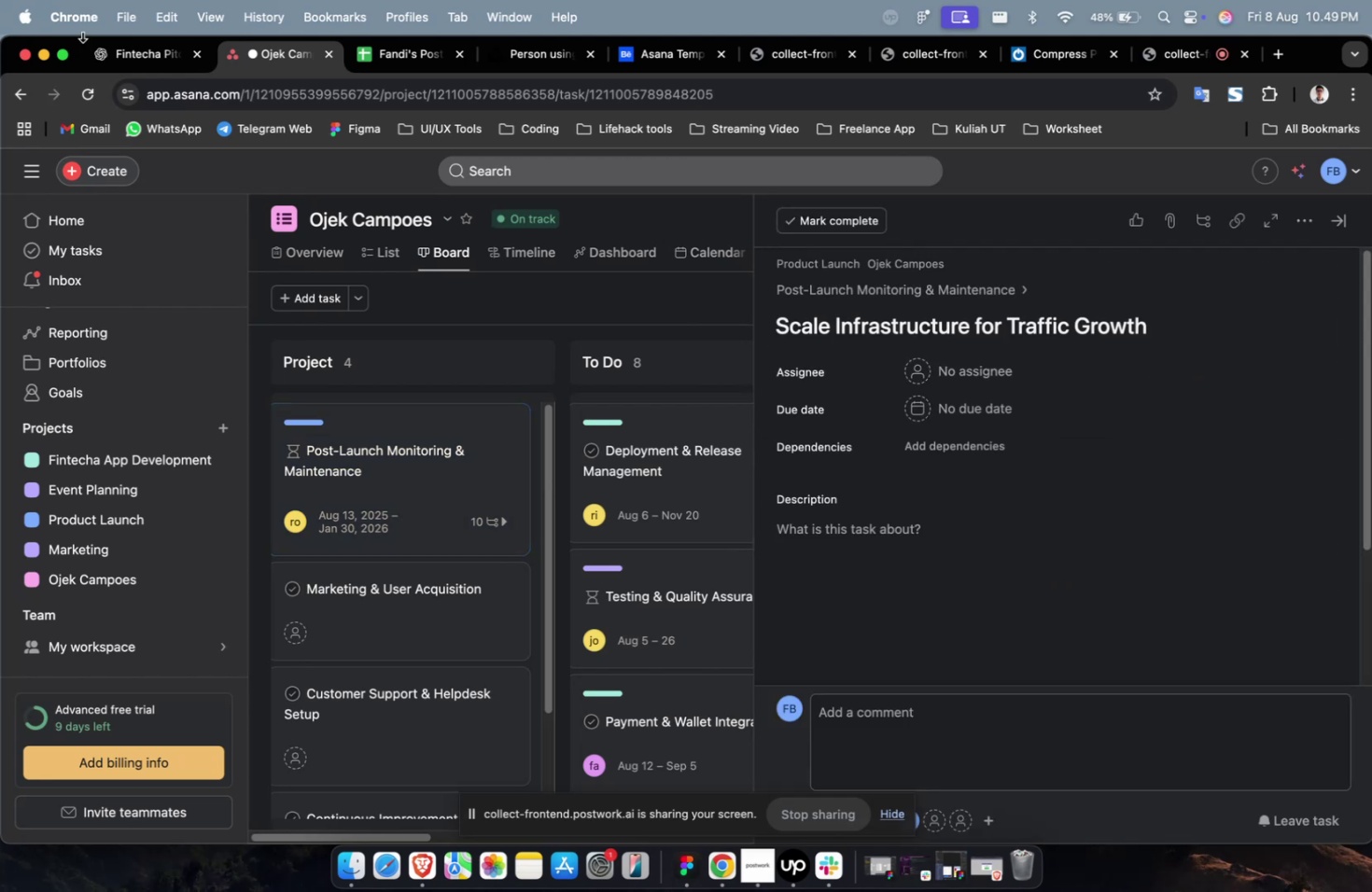 
left_click([121, 62])
 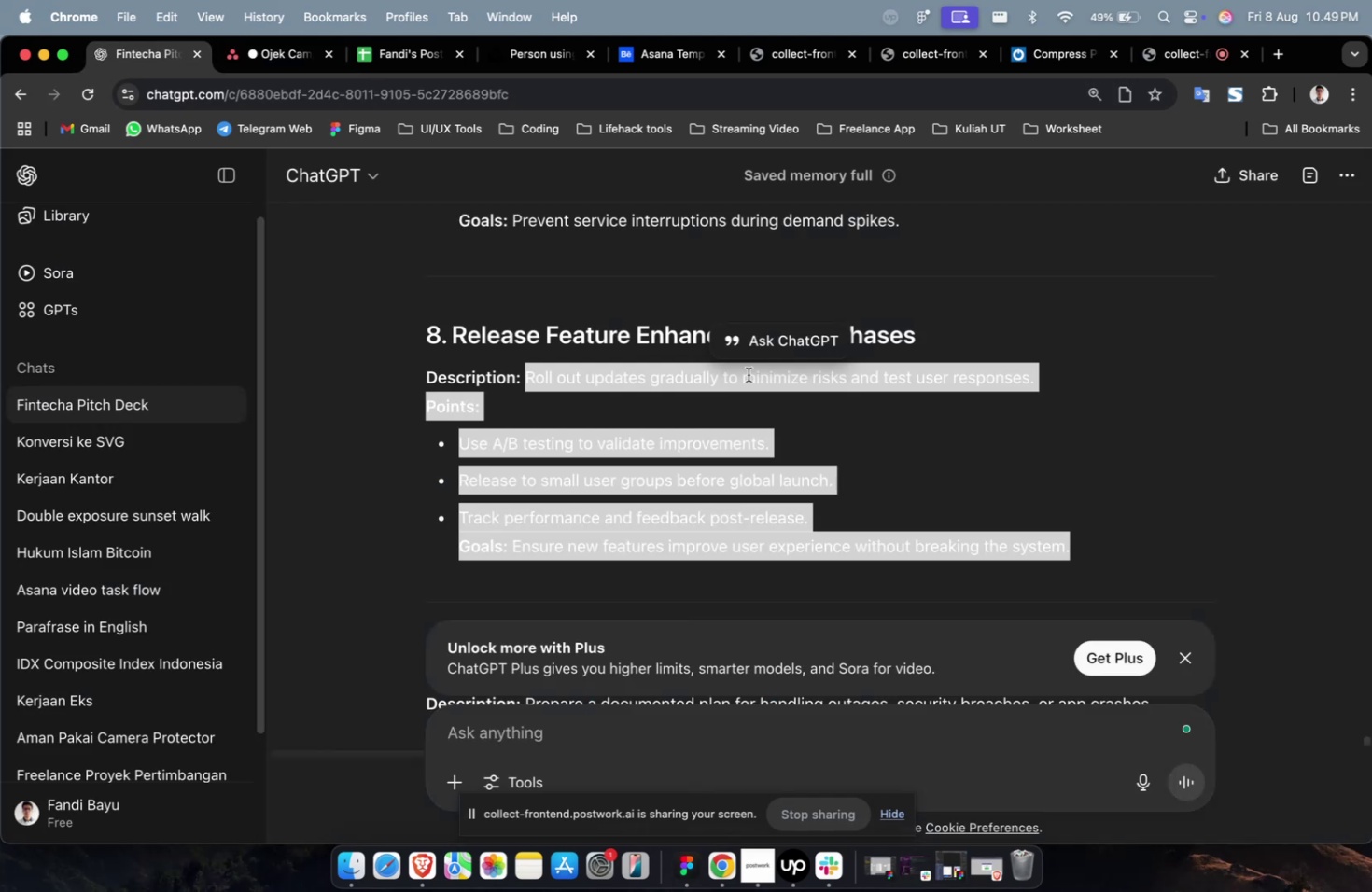 
scroll: coordinate [815, 411], scroll_direction: up, amount: 8.0
 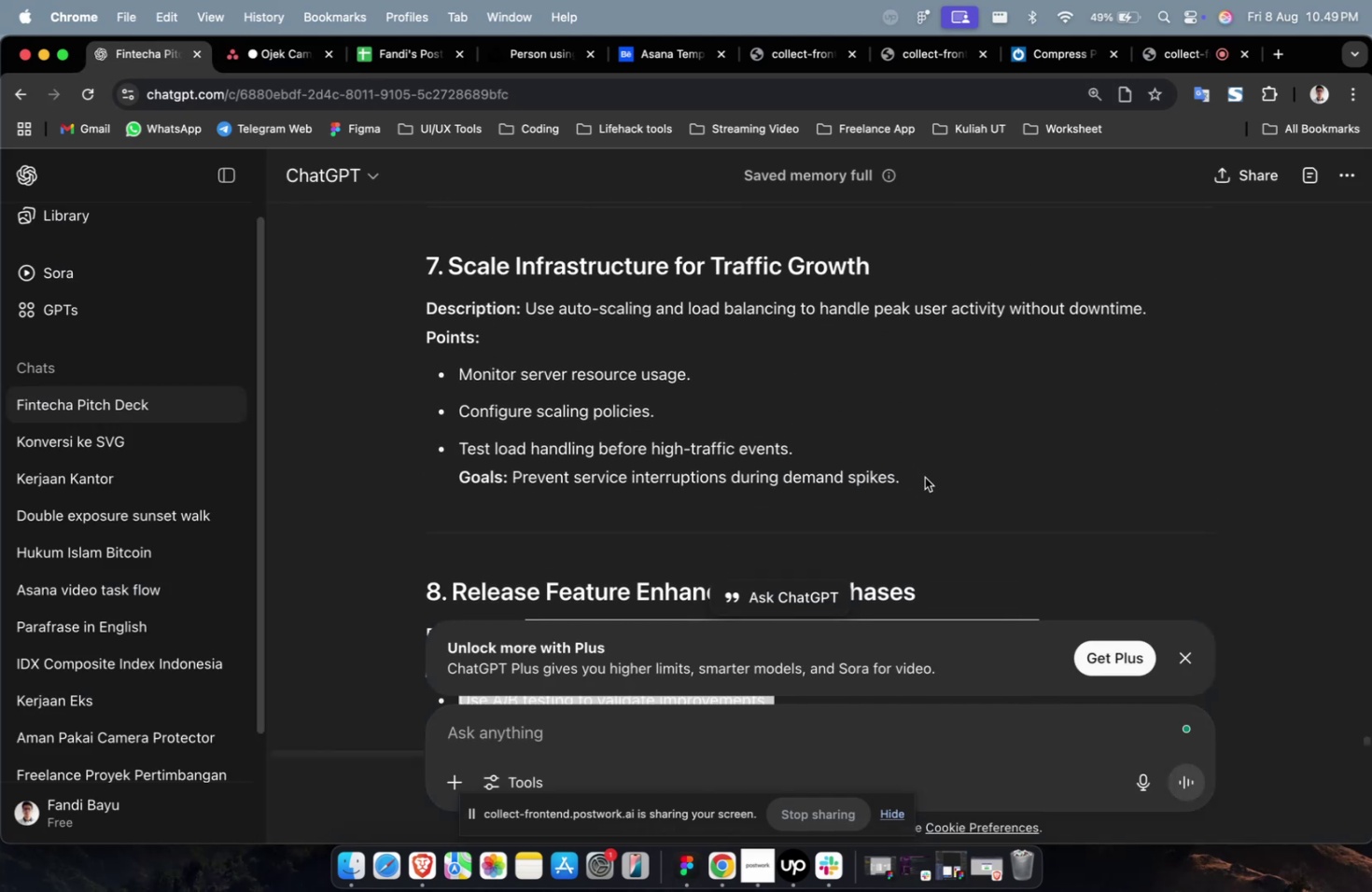 
left_click_drag(start_coordinate=[925, 479], to_coordinate=[522, 317])
 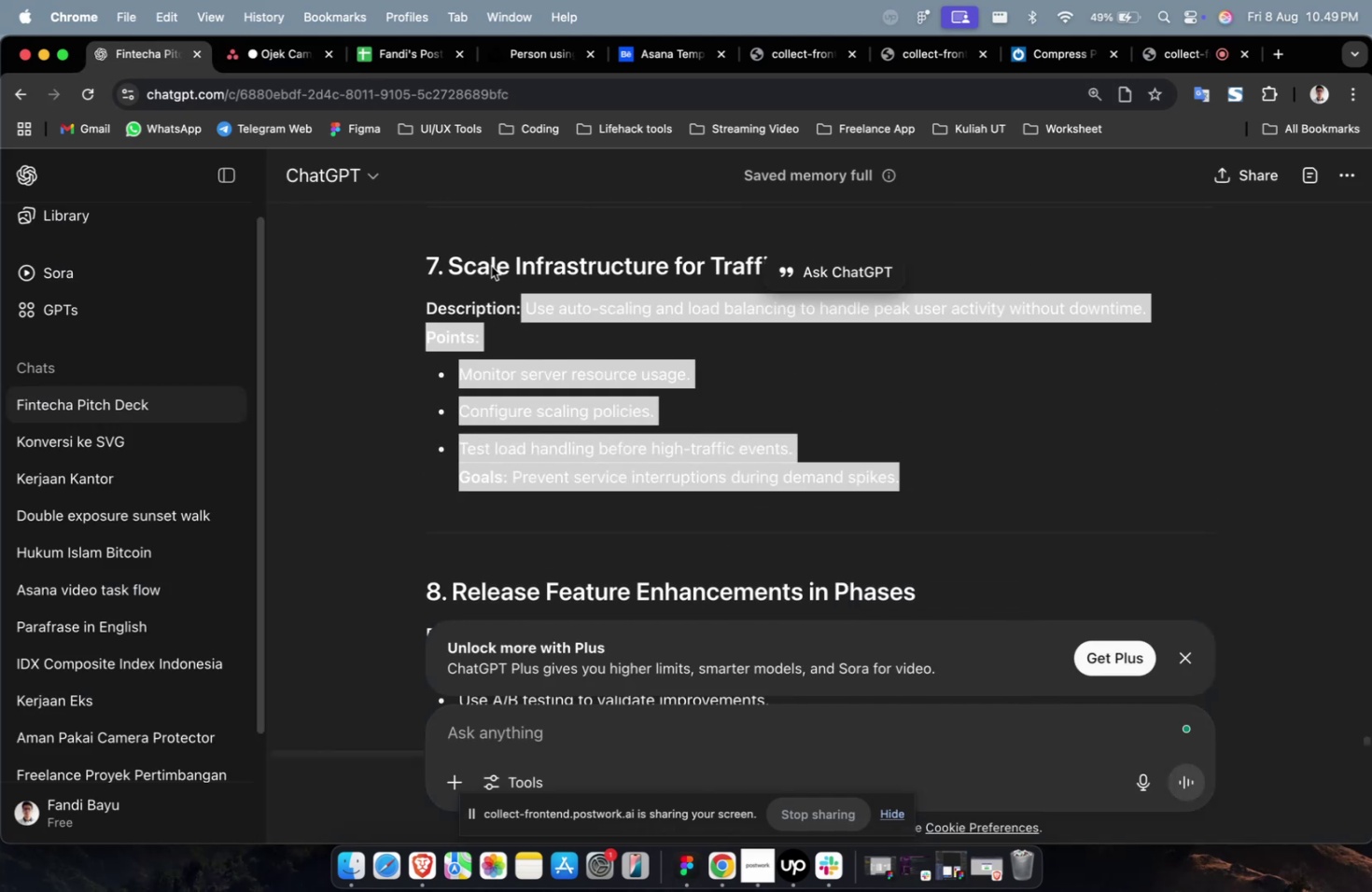 
key(Meta+C)
 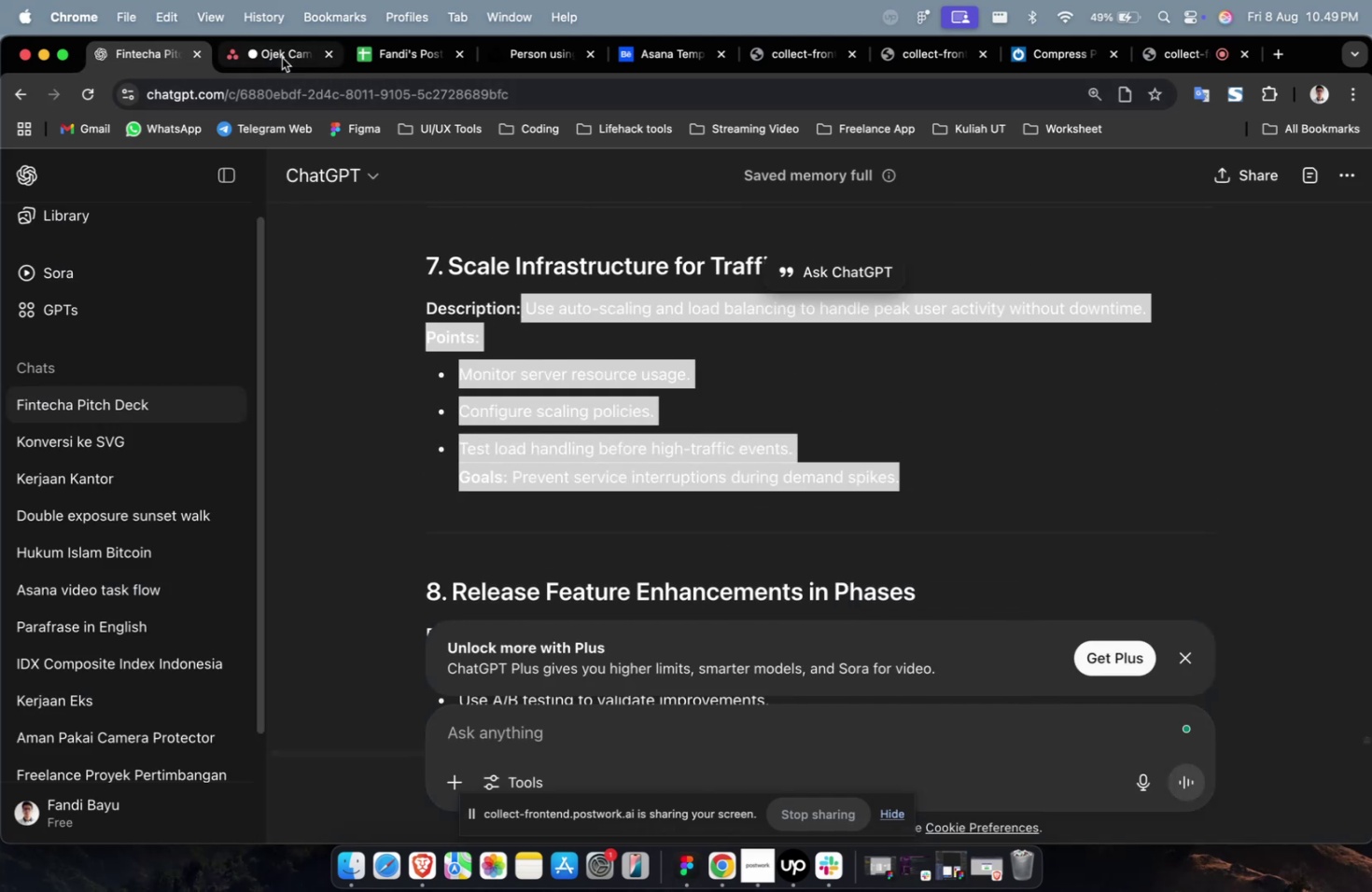 
left_click([282, 58])
 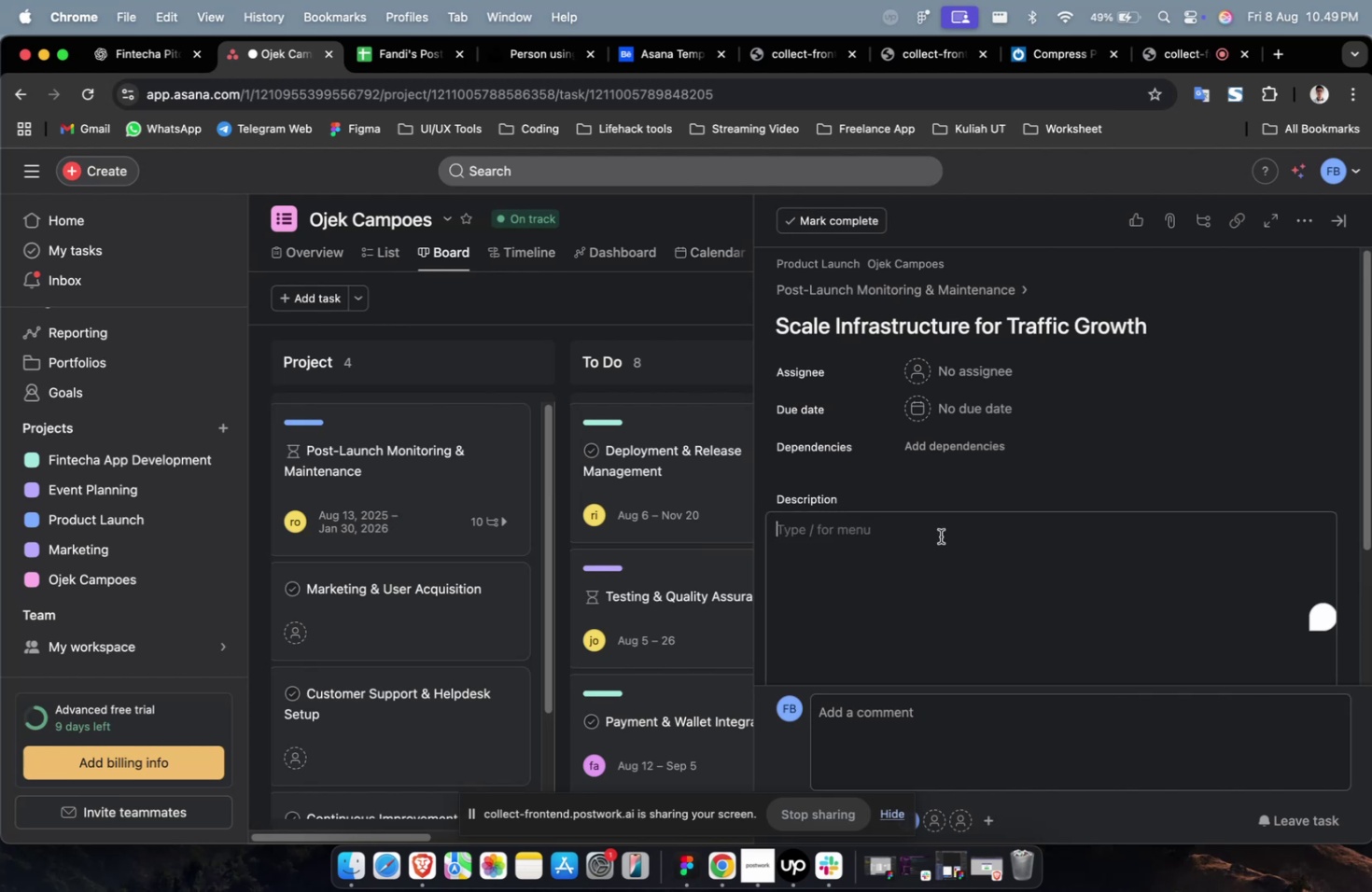 
double_click([940, 536])
 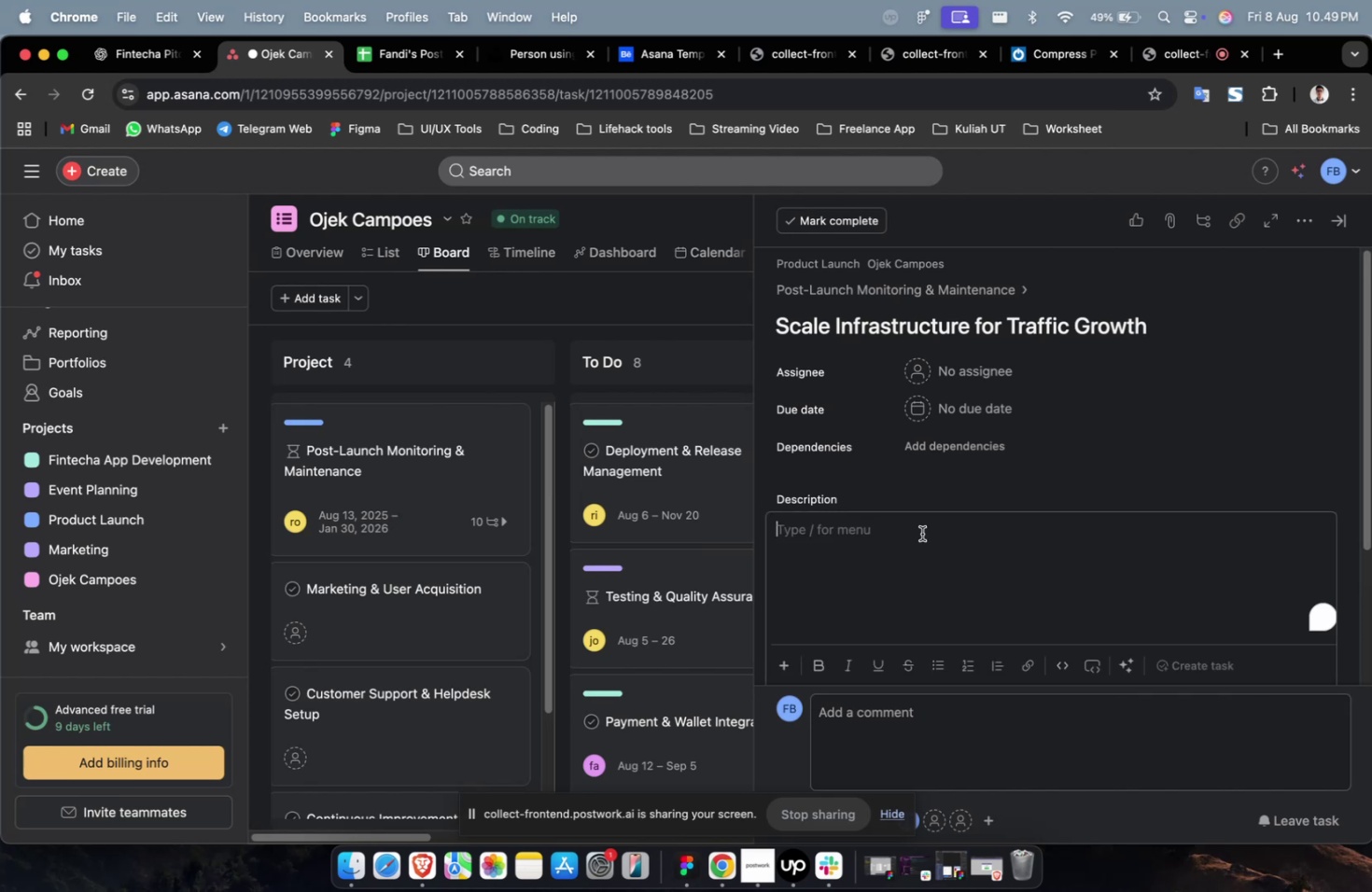 
key(Meta+CommandLeft)
 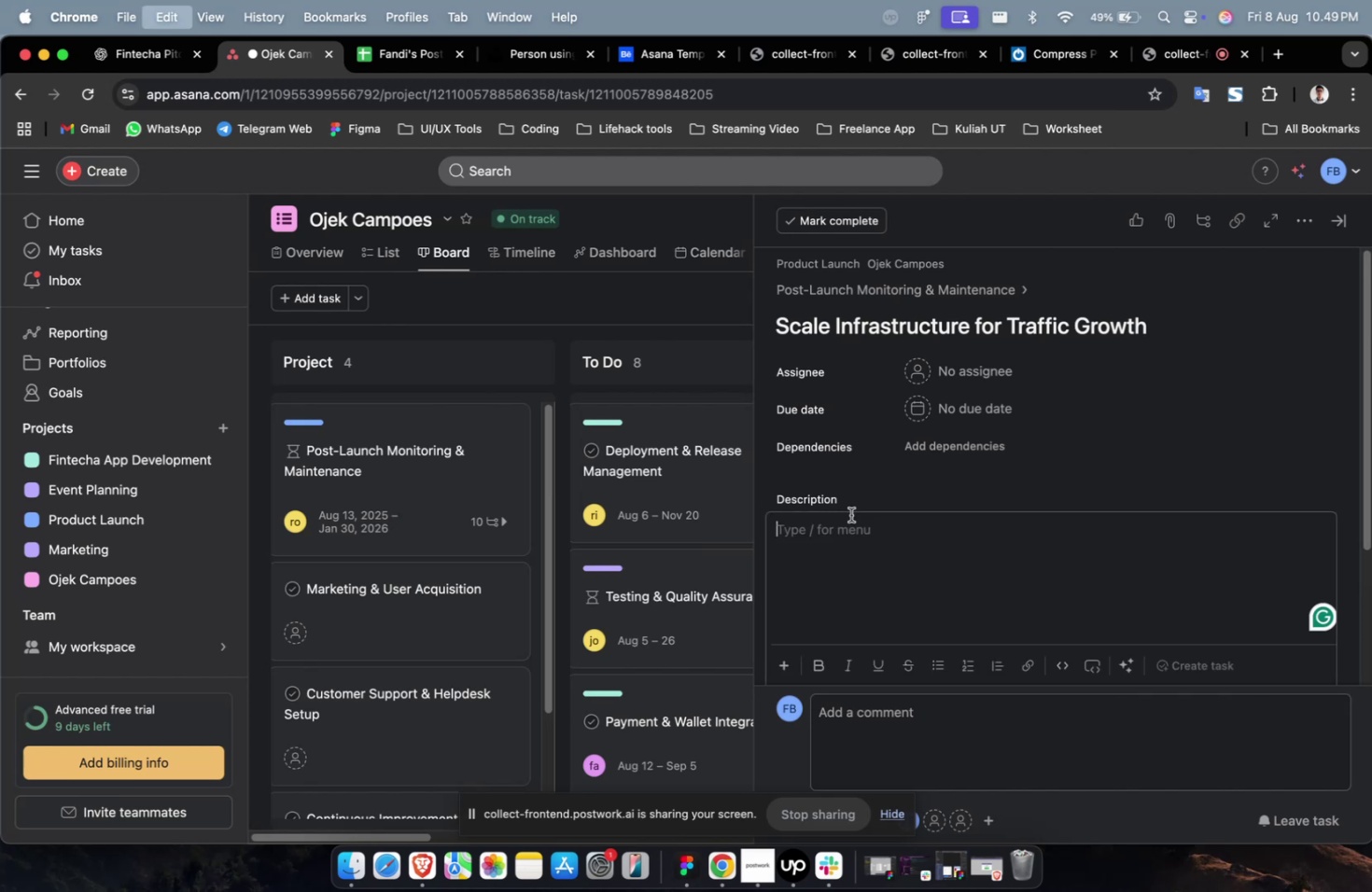 
key(Meta+V)
 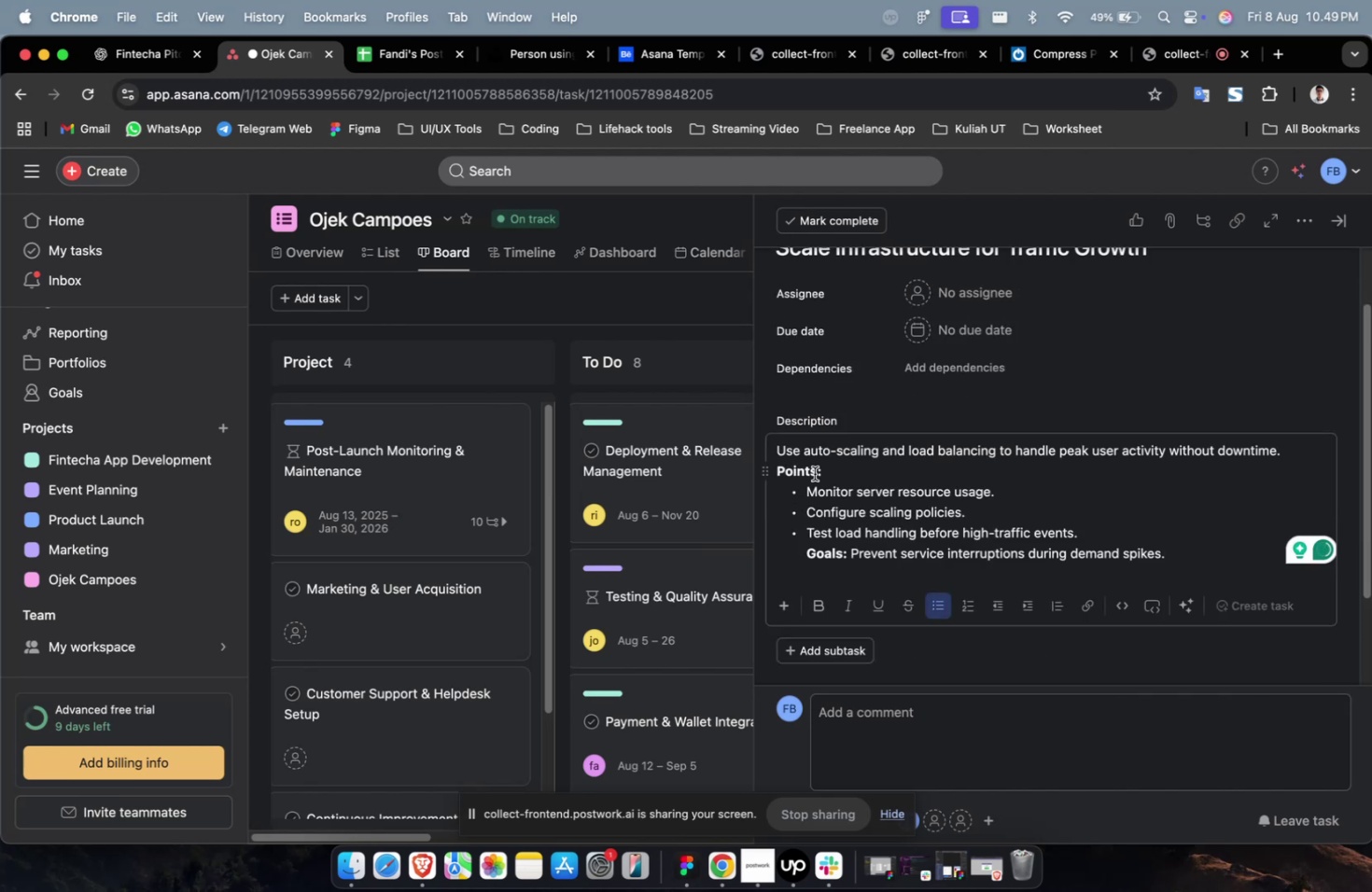 
scroll: coordinate [850, 496], scroll_direction: up, amount: 2.0
 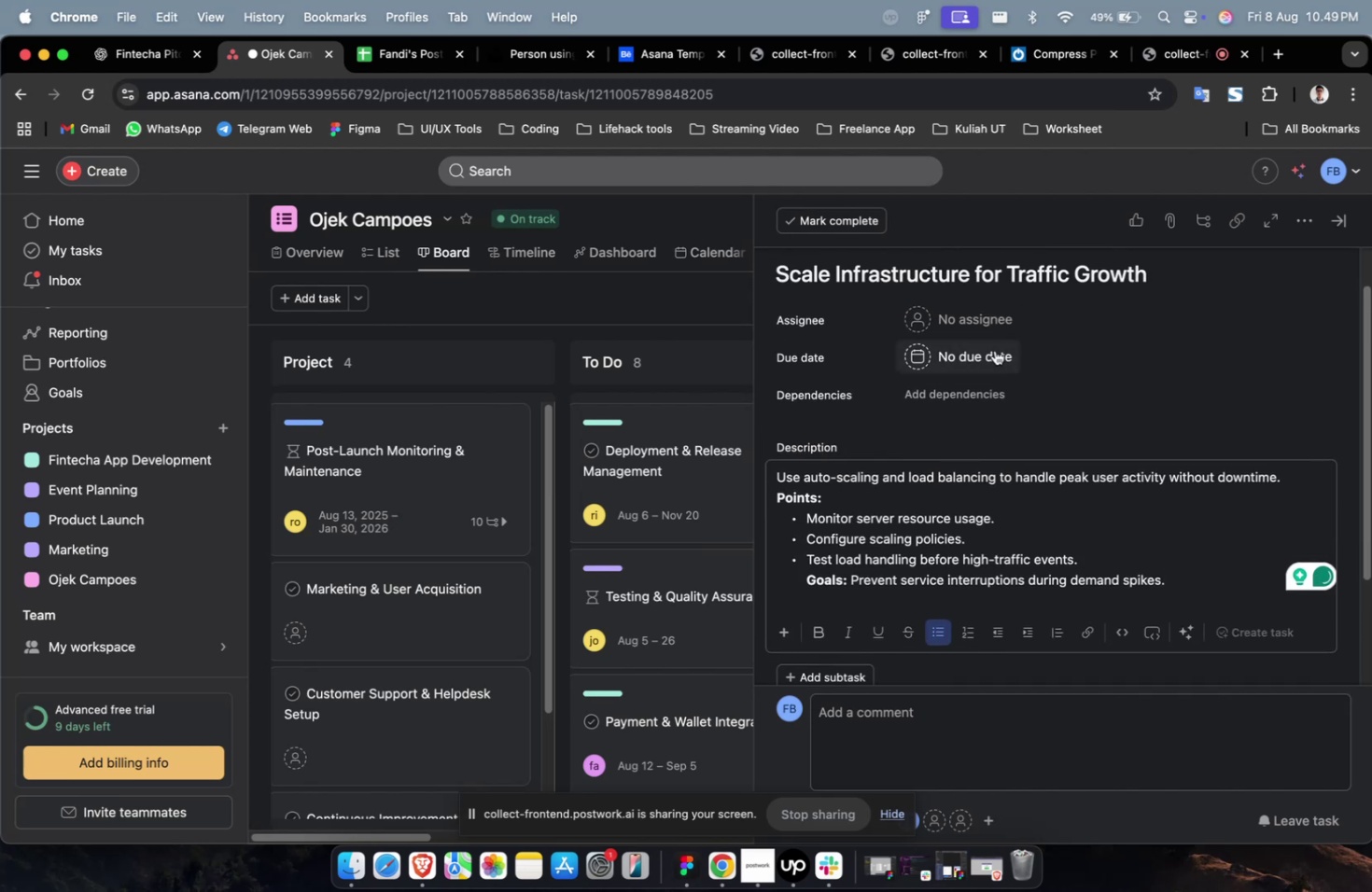 
left_click([984, 335])
 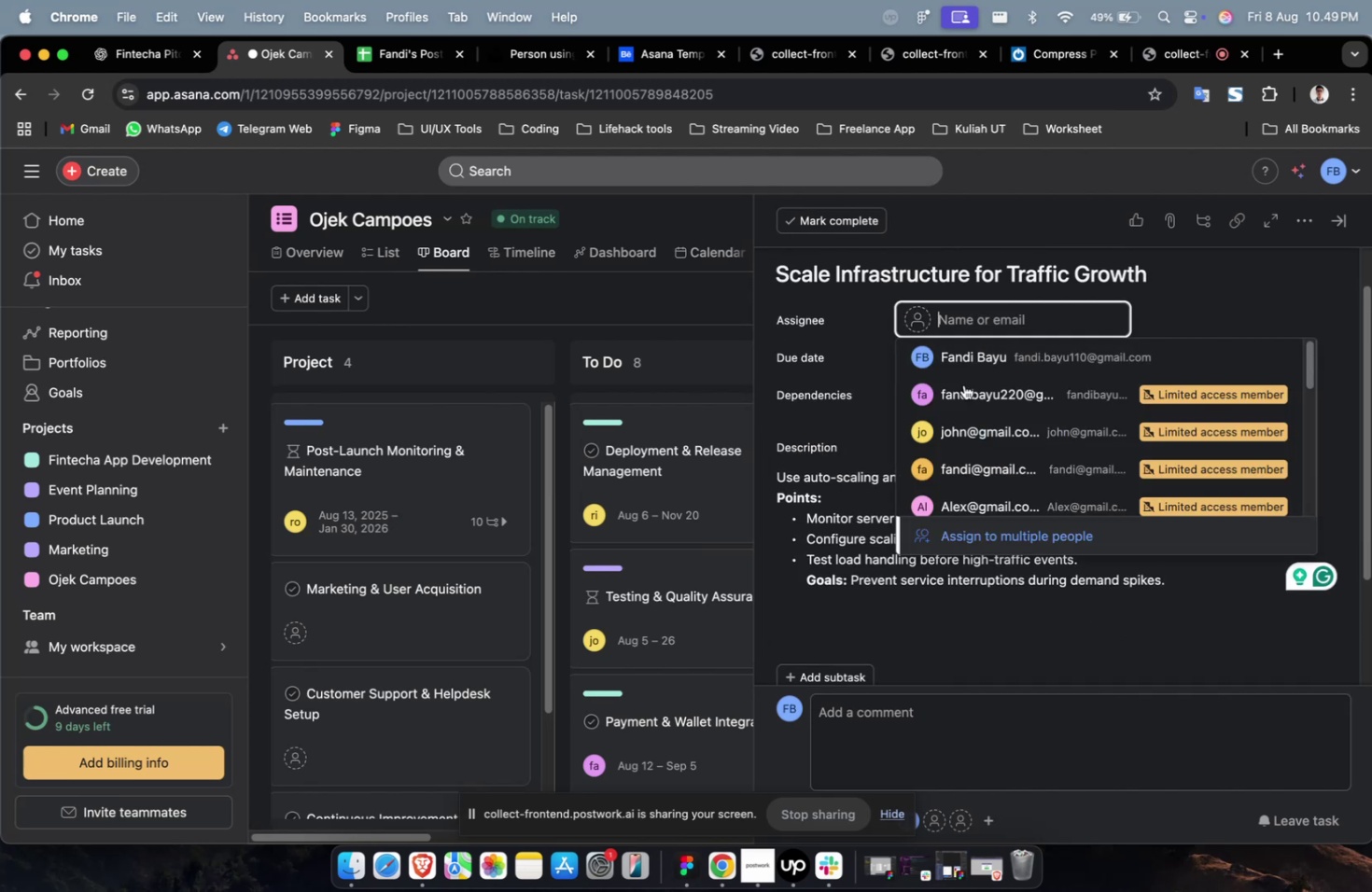 
left_click([970, 411])
 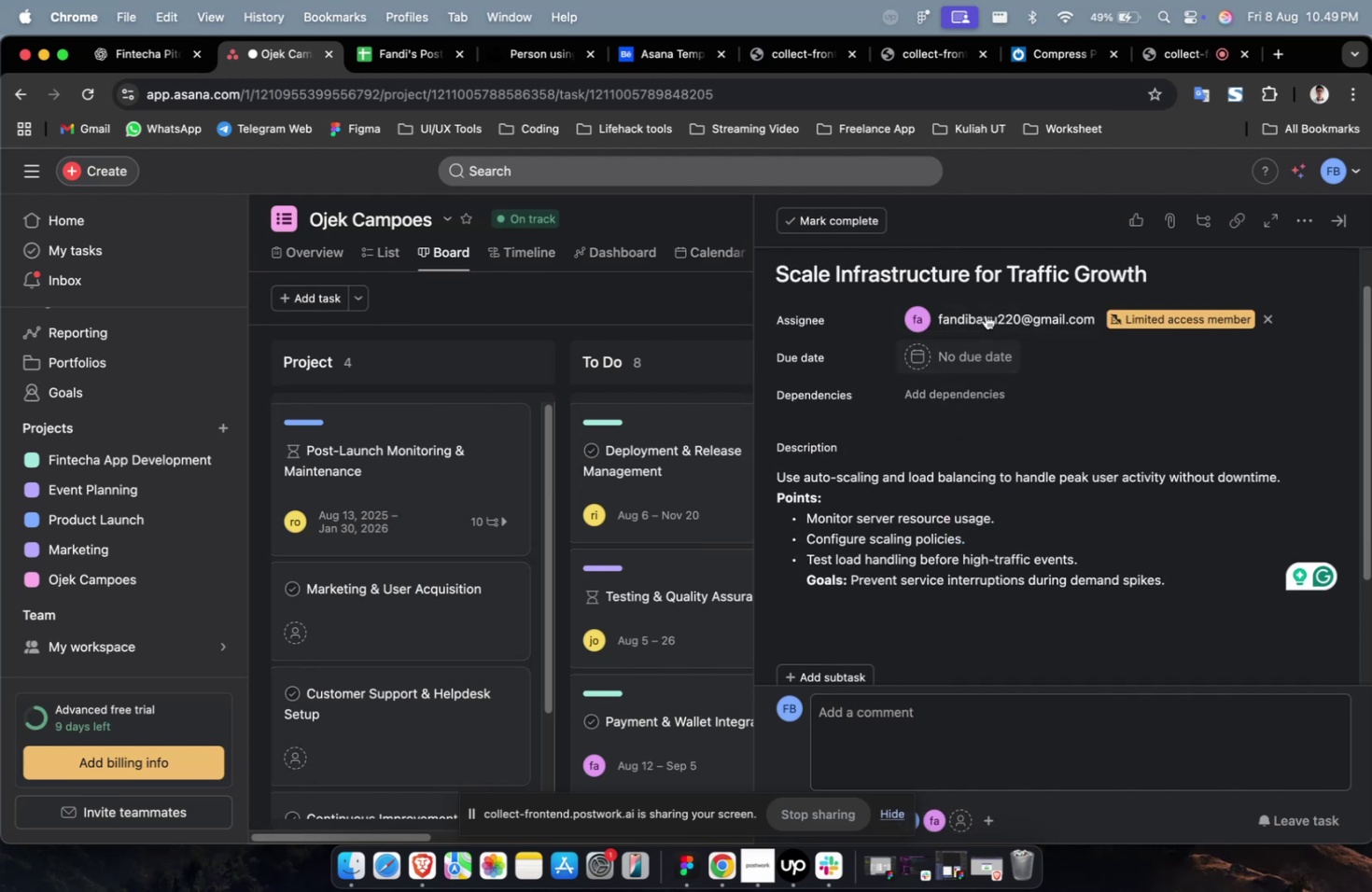 
double_click([985, 314])
 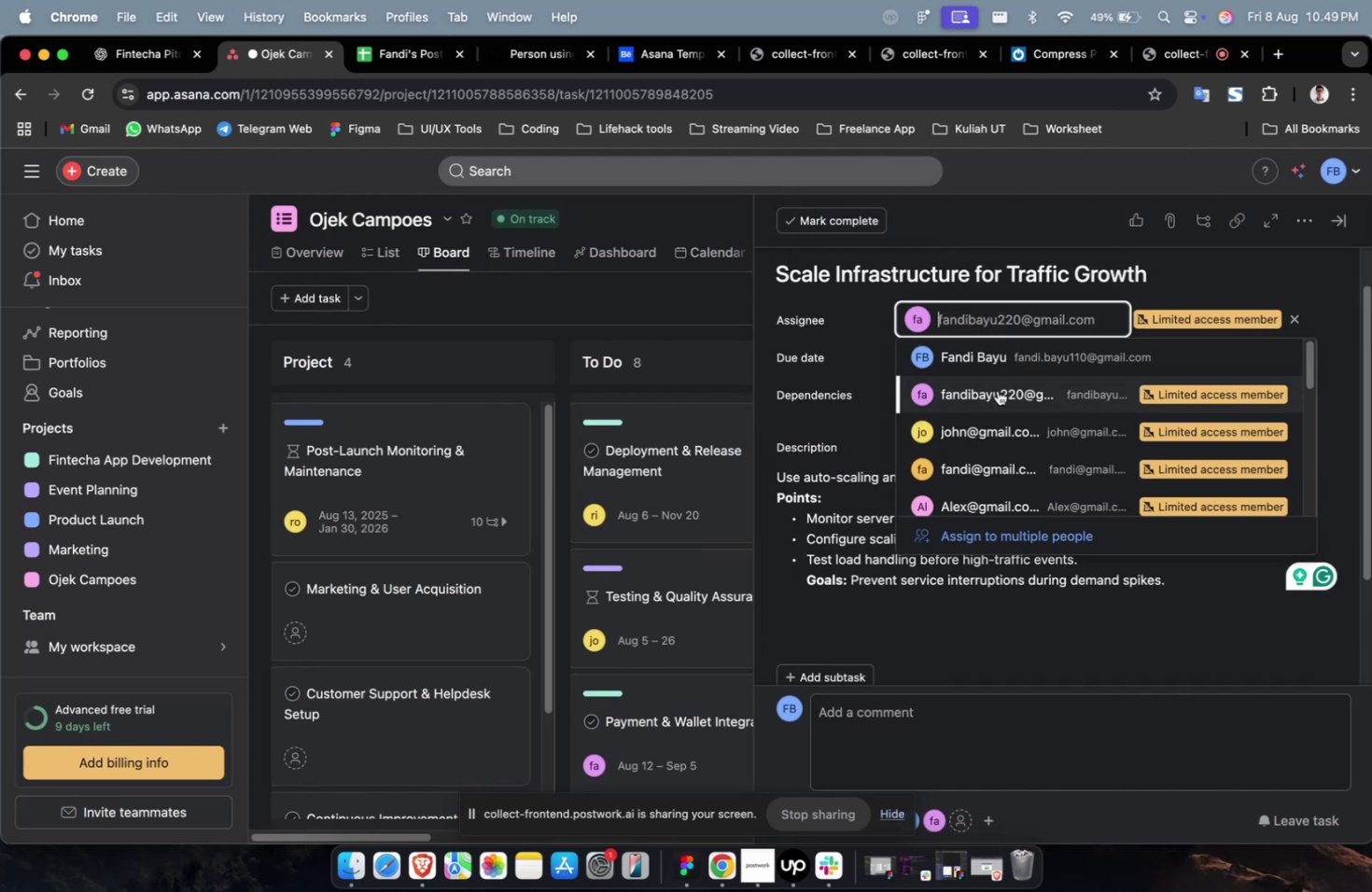 
scroll: coordinate [997, 391], scroll_direction: down, amount: 13.0
 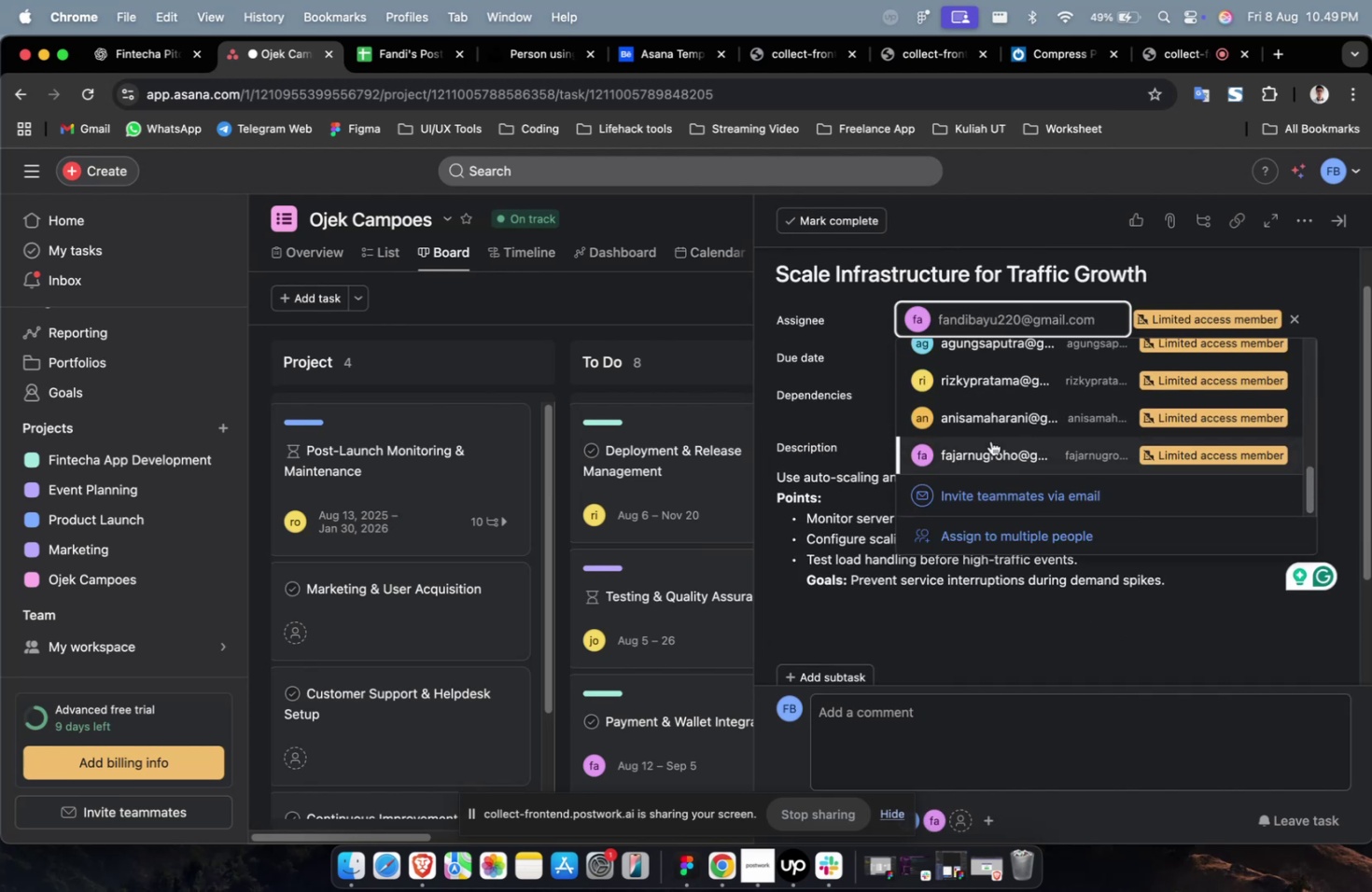 
left_click([990, 440])
 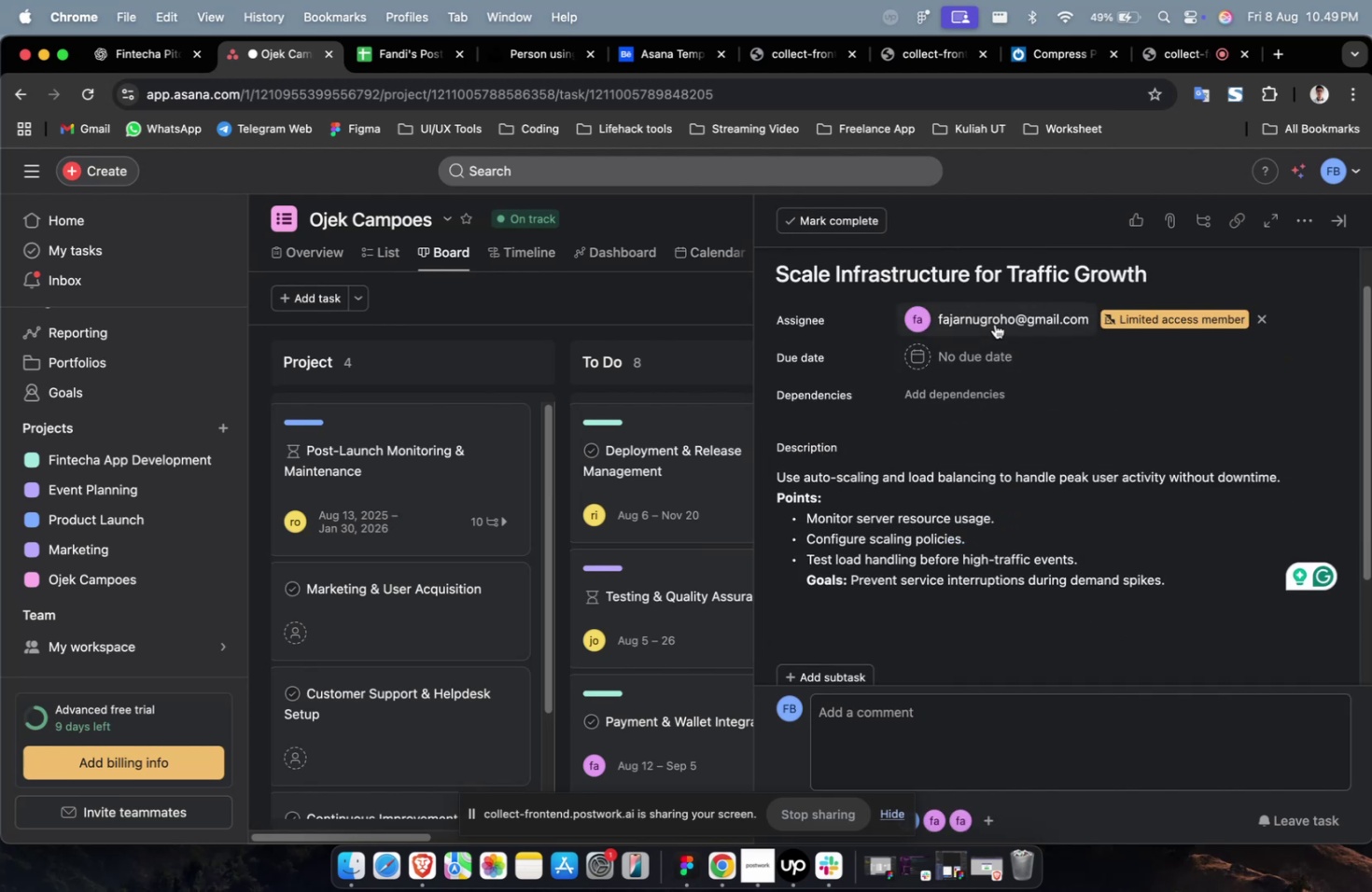 
double_click([994, 324])
 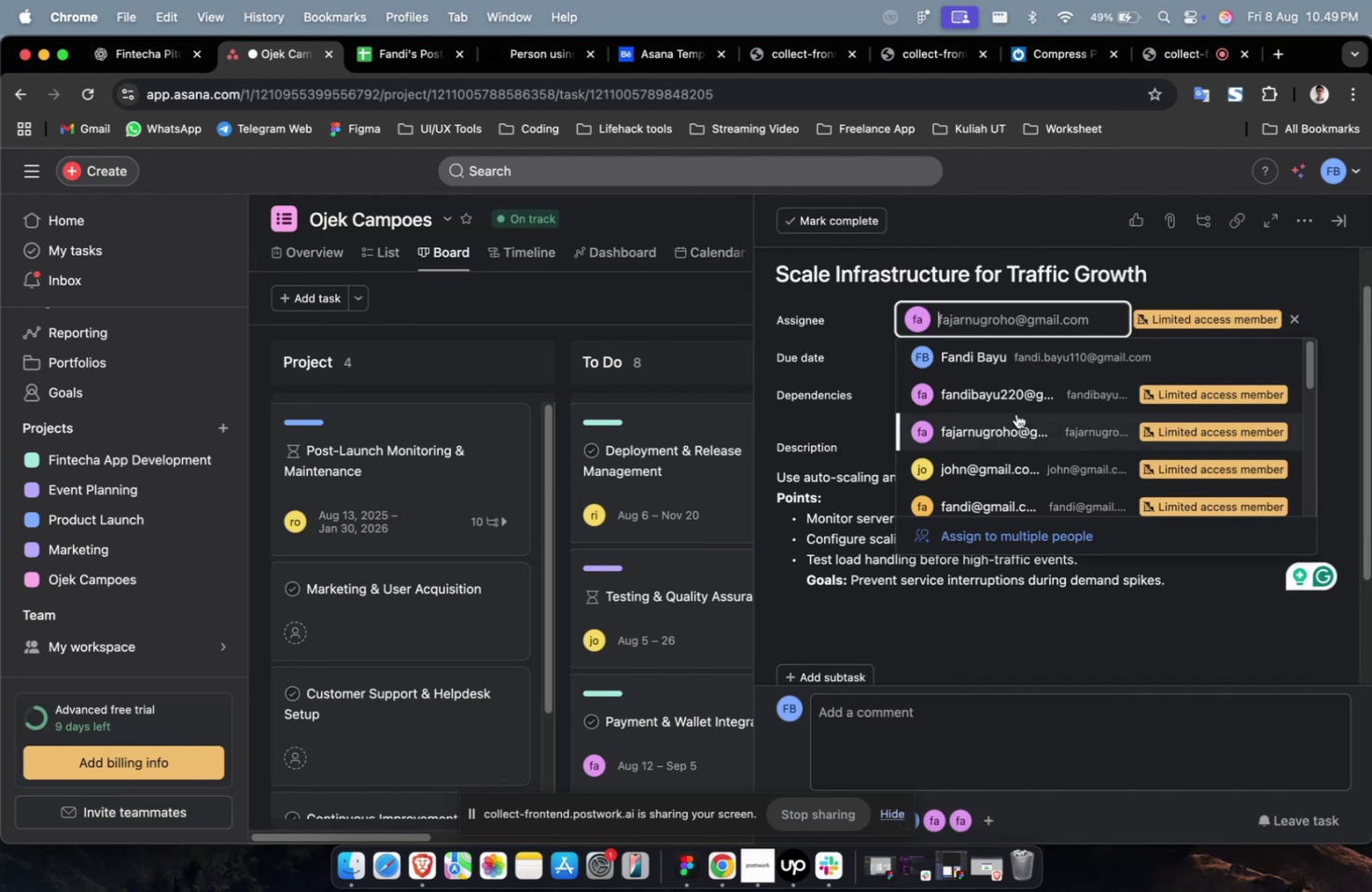 
scroll: coordinate [1015, 418], scroll_direction: down, amount: 14.0
 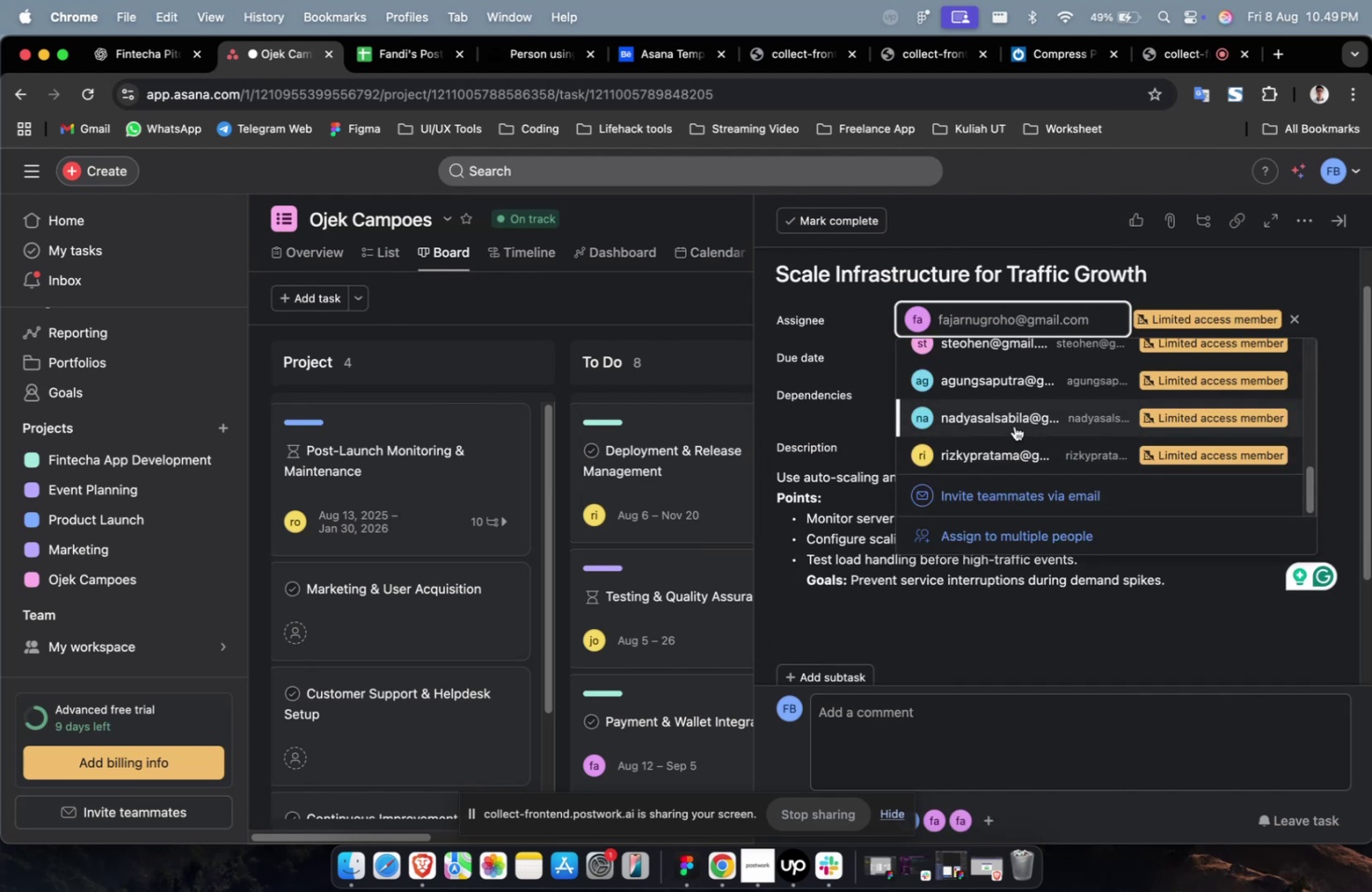 
left_click([1014, 425])
 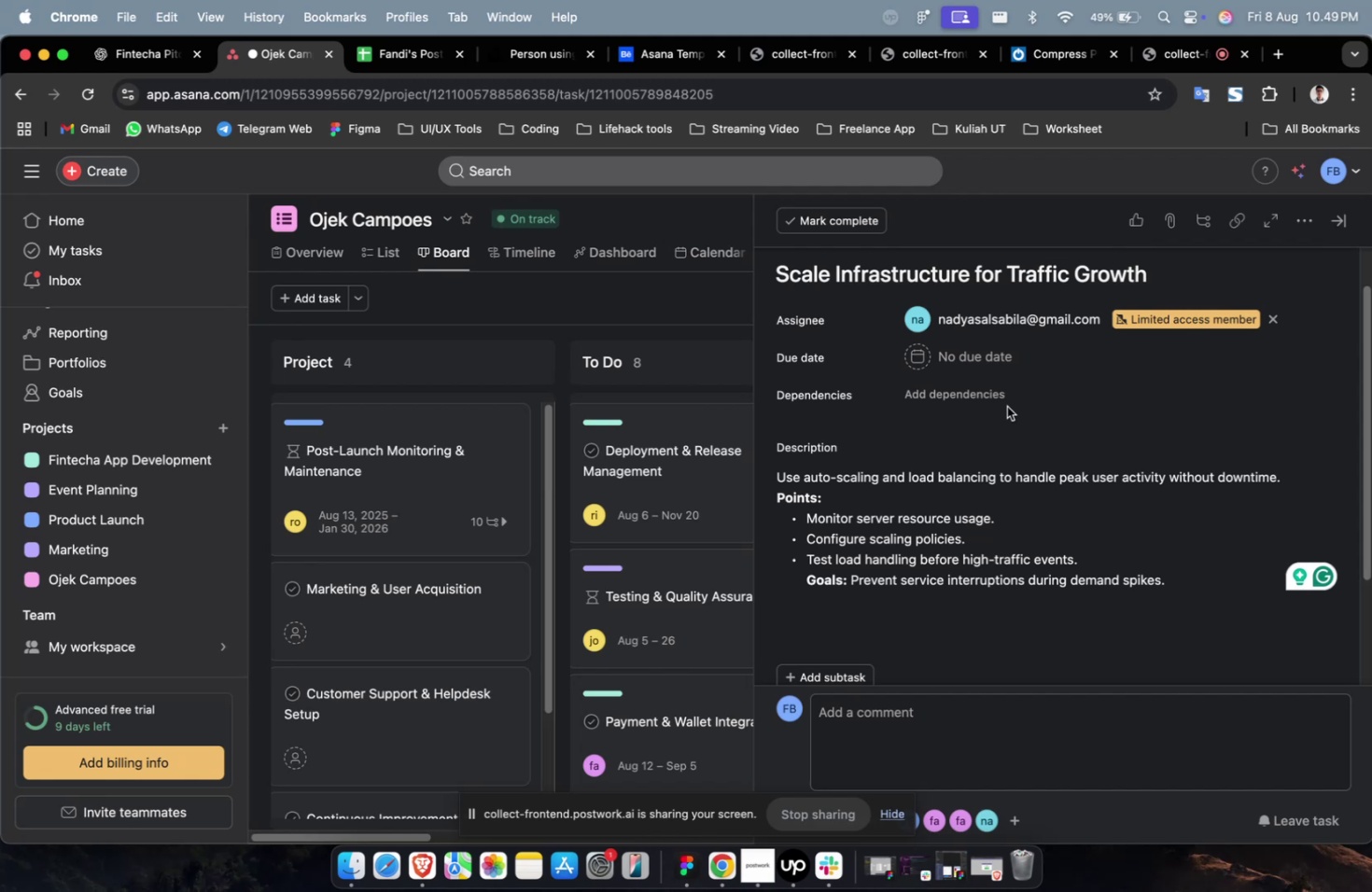 
left_click([973, 356])
 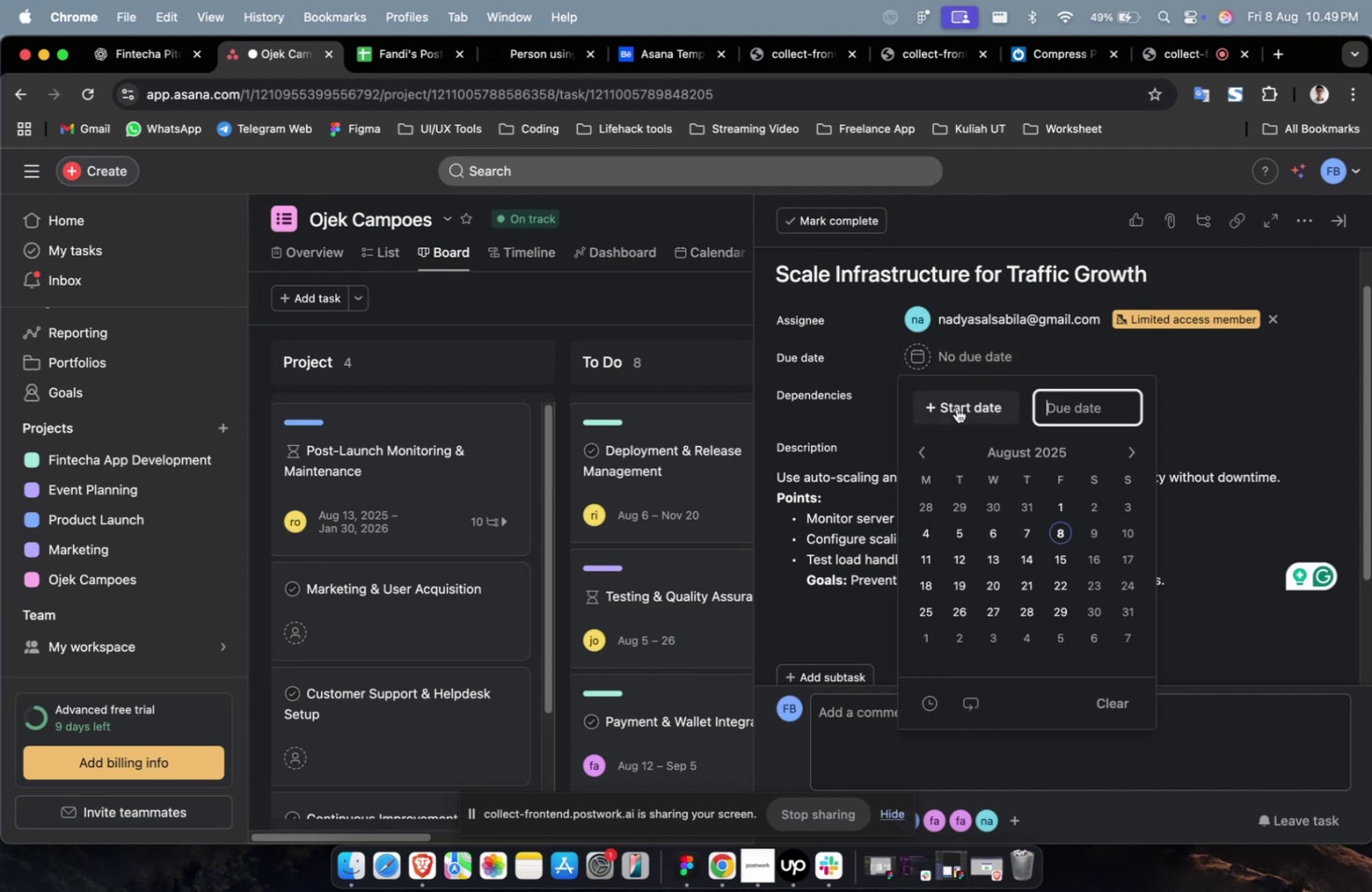 
double_click([956, 408])
 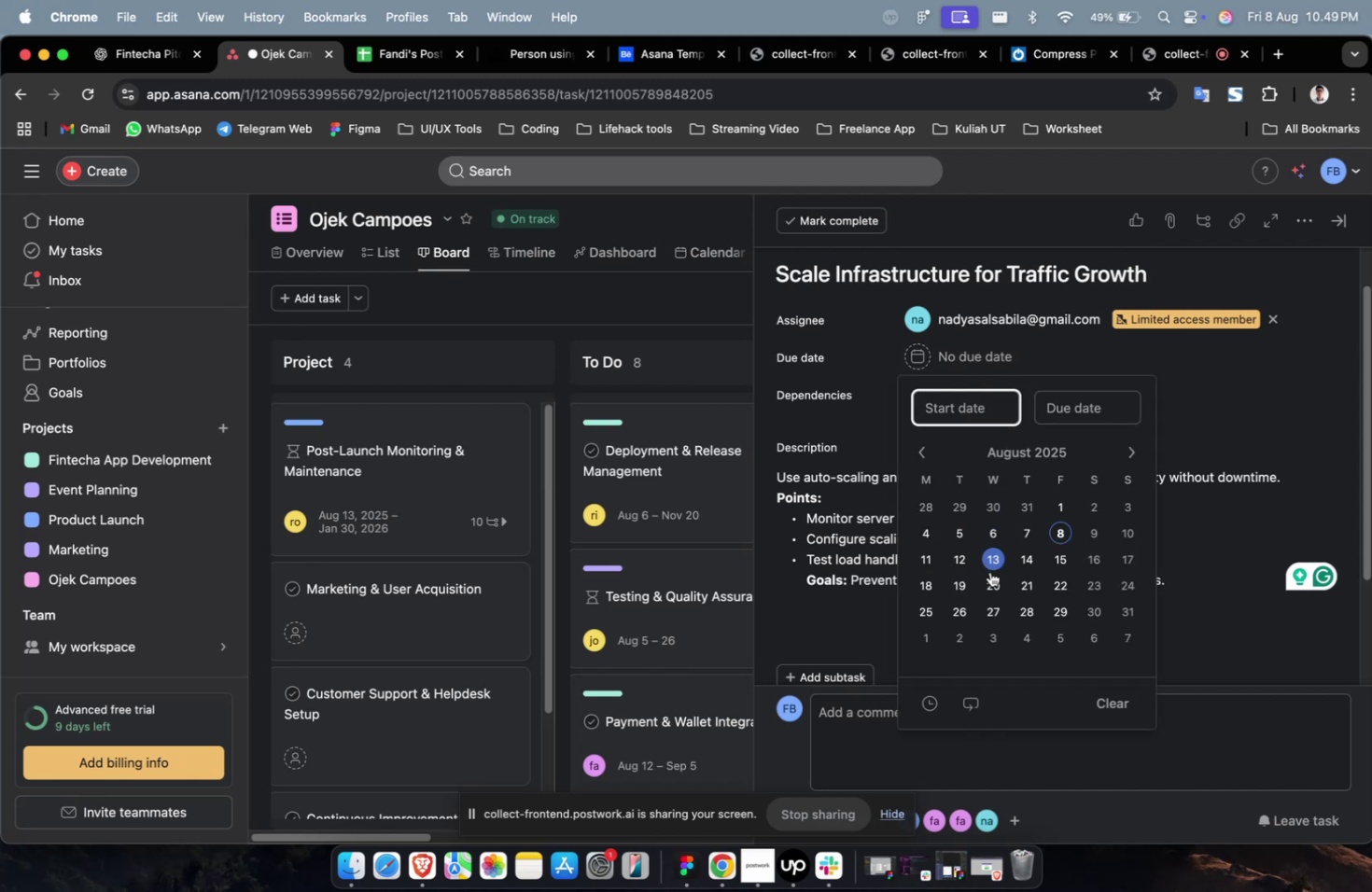 
triple_click([989, 573])
 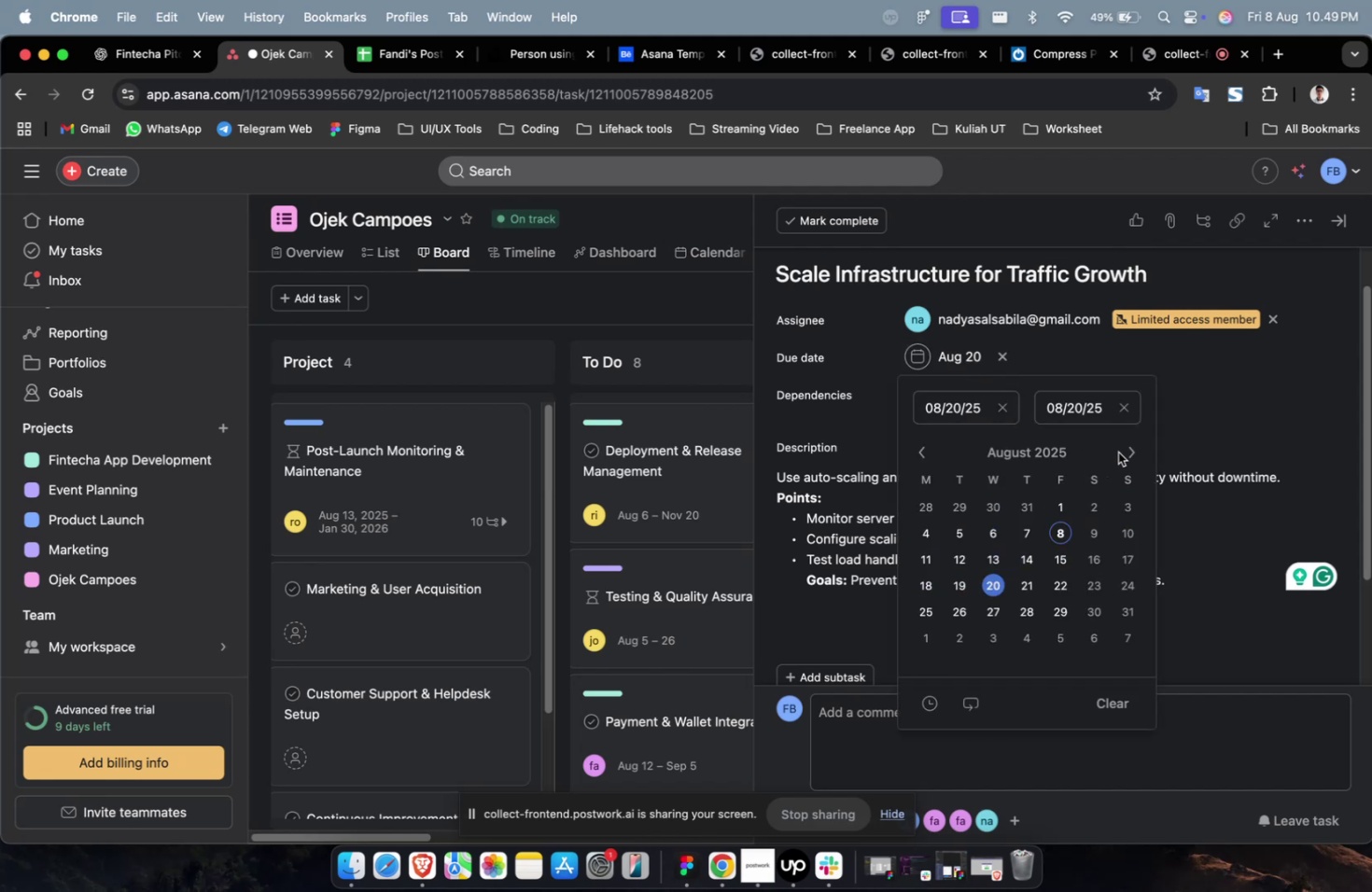 
triple_click([1124, 450])
 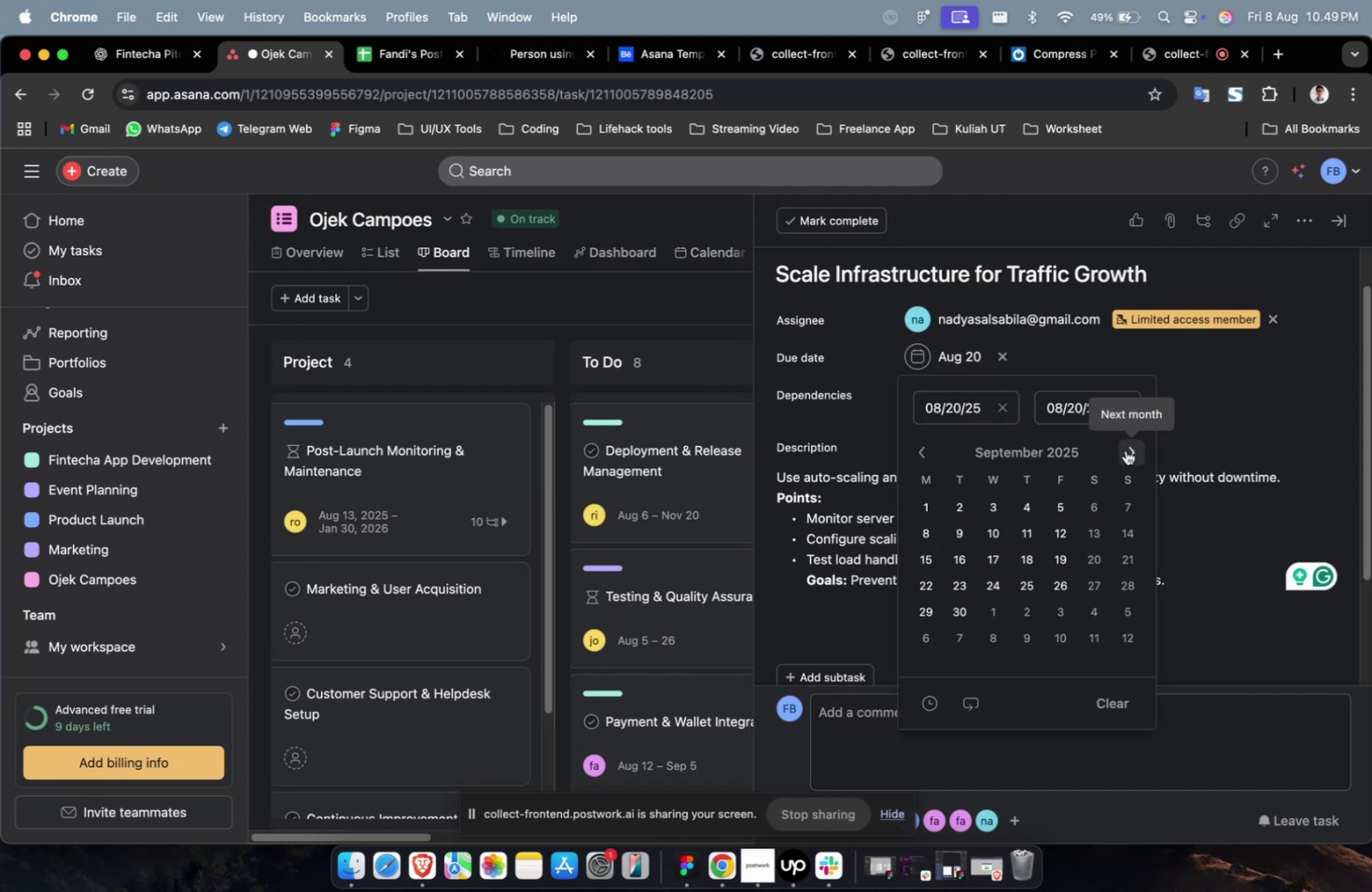 
triple_click([1125, 450])
 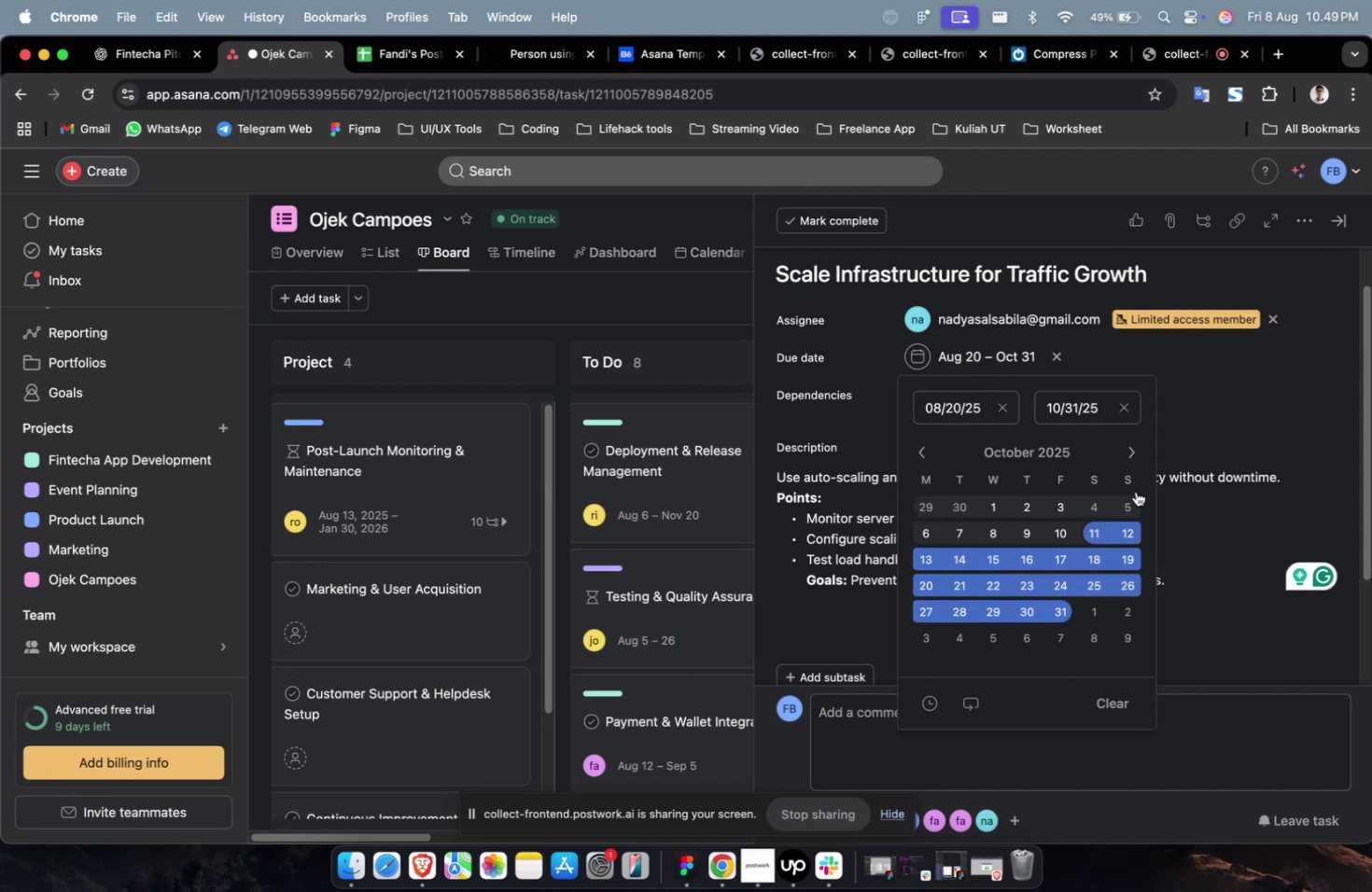 
triple_click([1234, 381])
 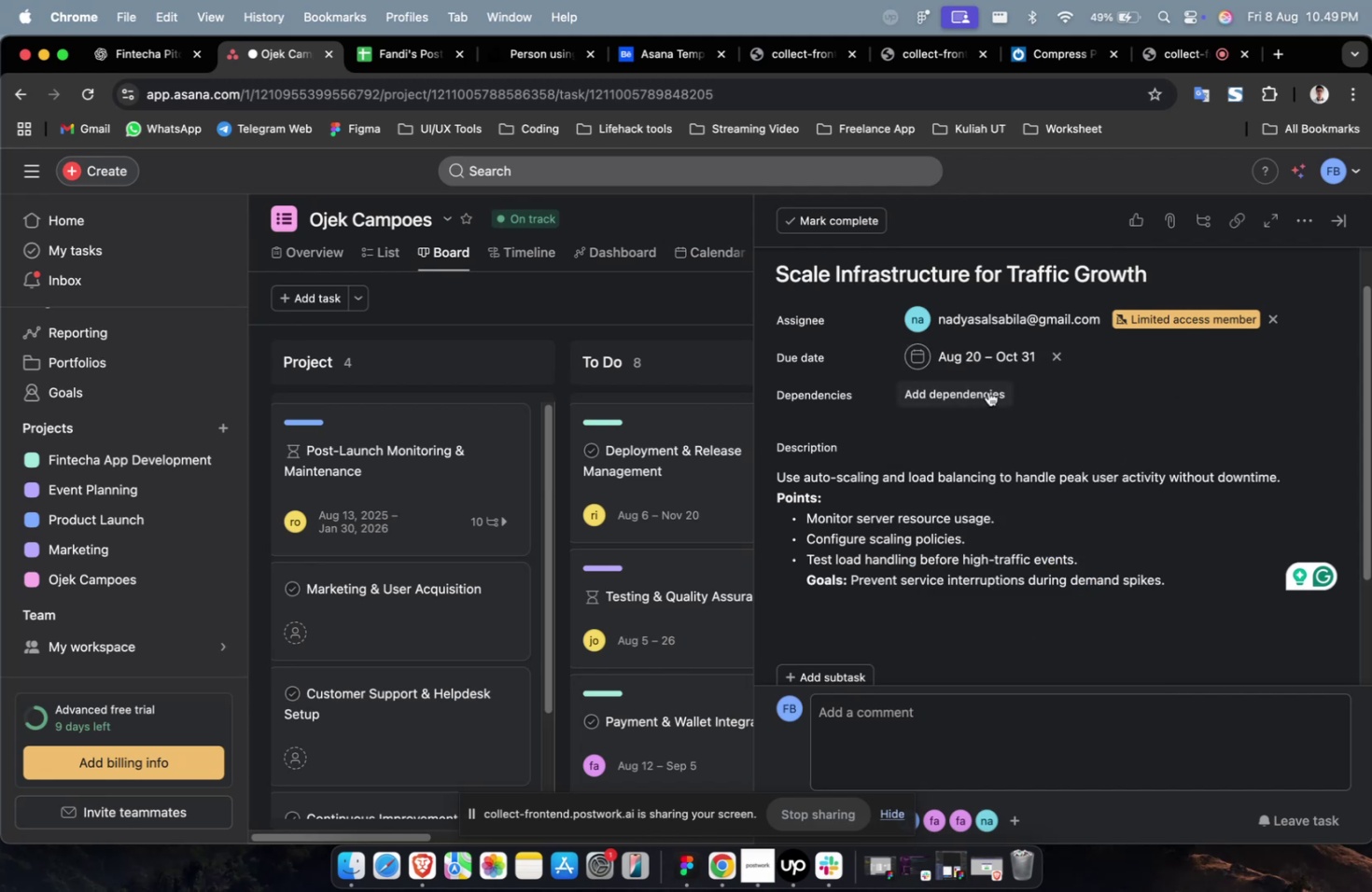 
triple_click([987, 391])
 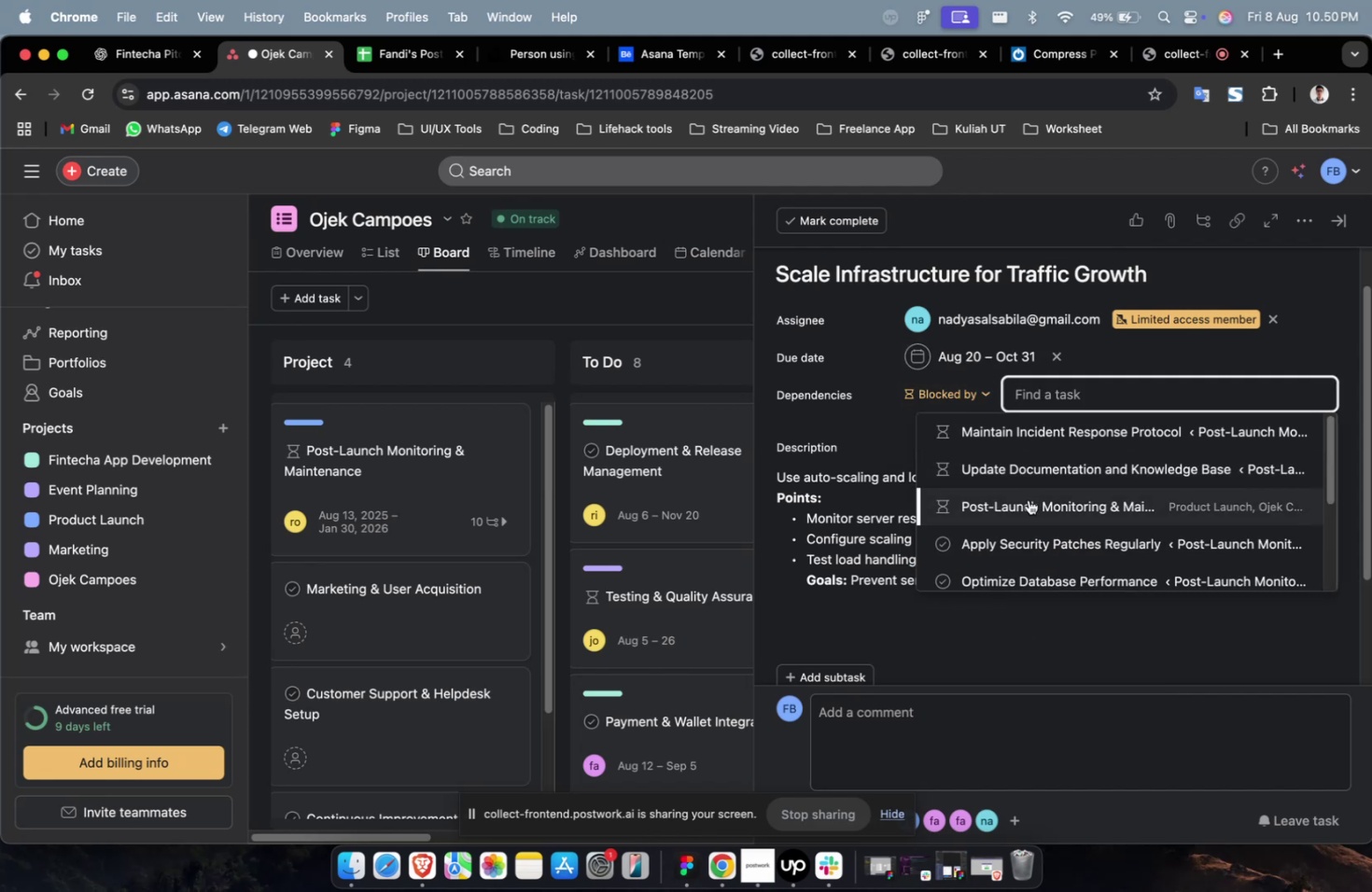 
left_click([1028, 500])
 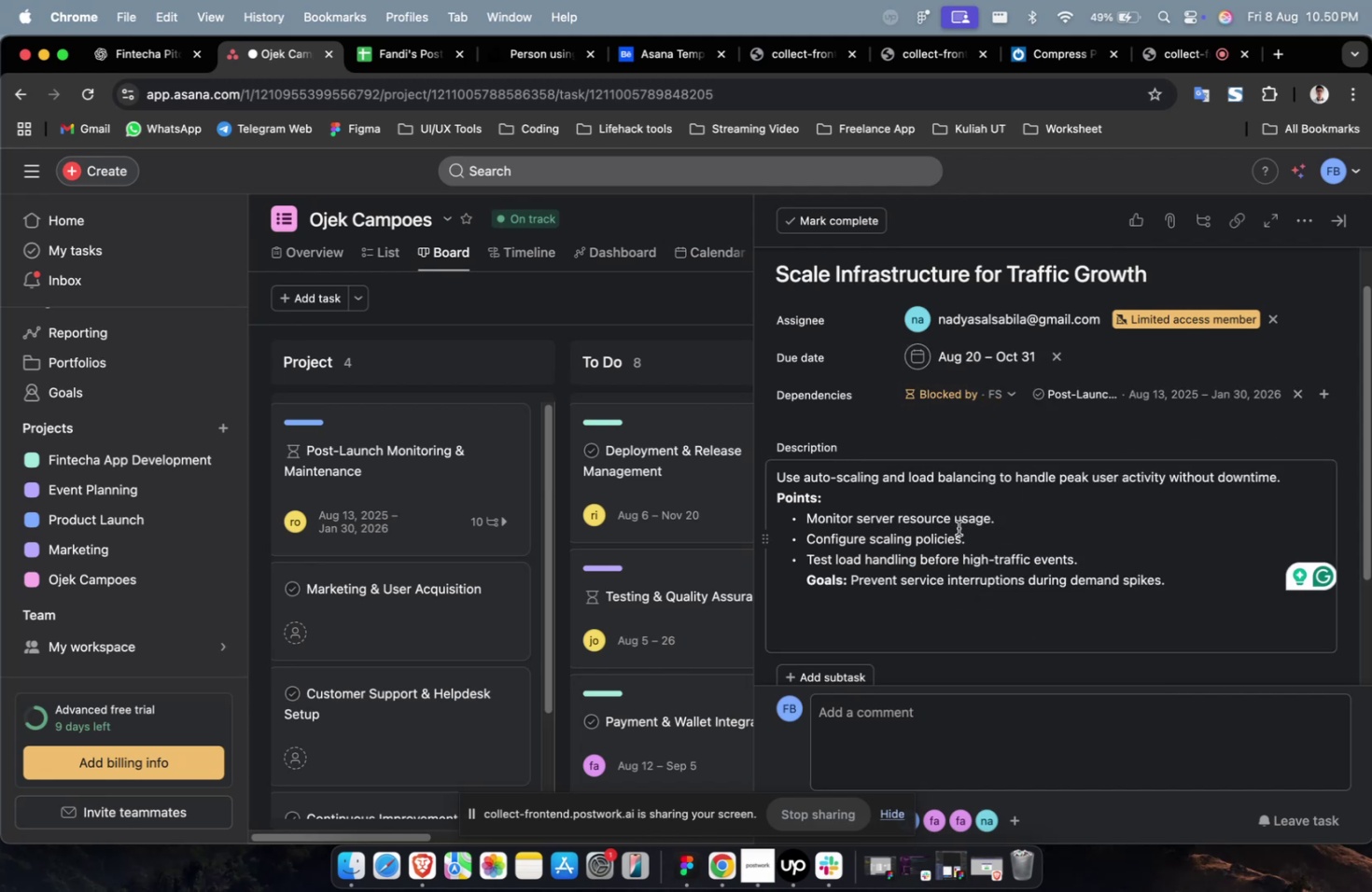 
scroll: coordinate [958, 527], scroll_direction: down, amount: 24.0
 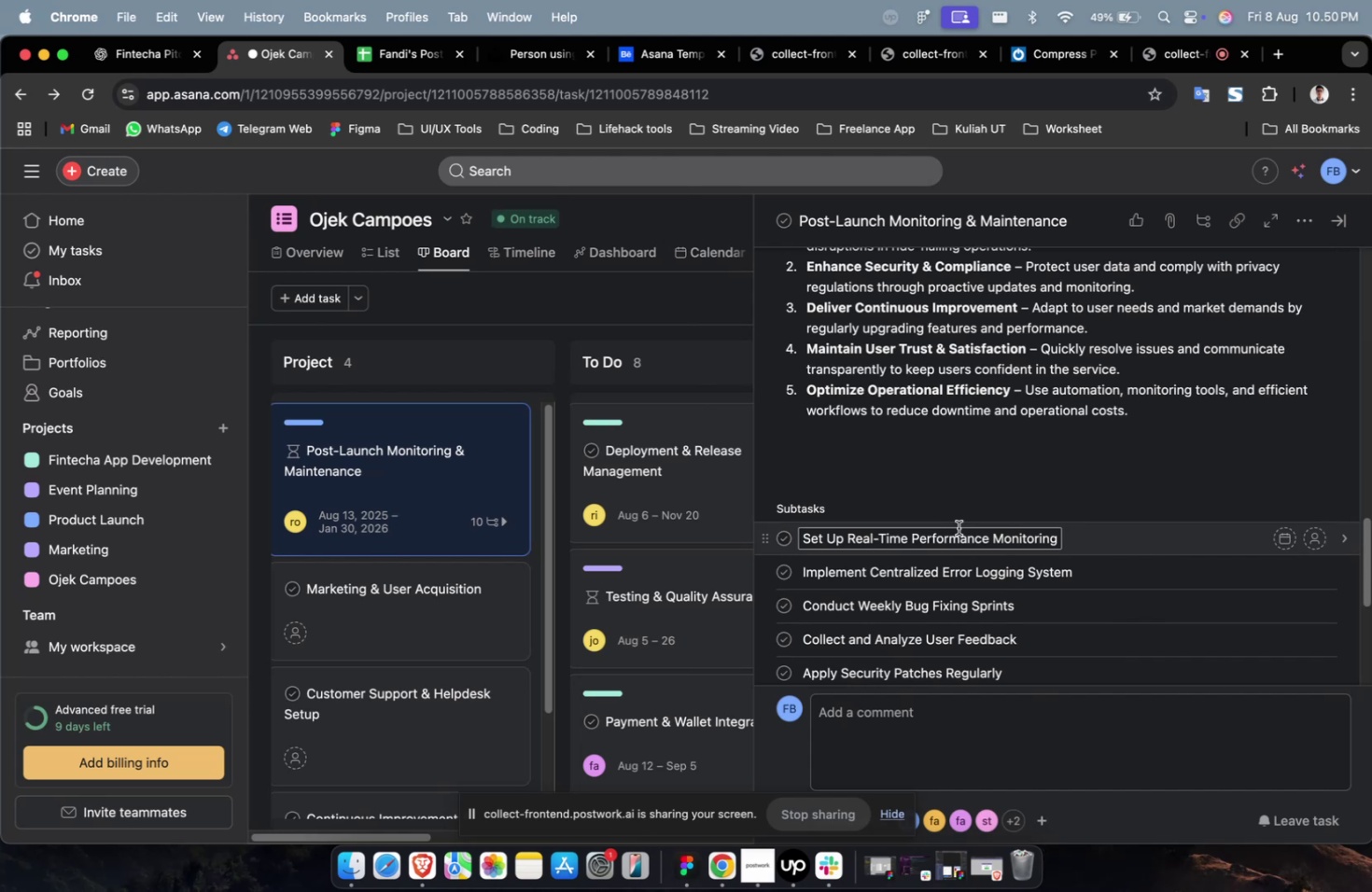 
wait(7.71)
 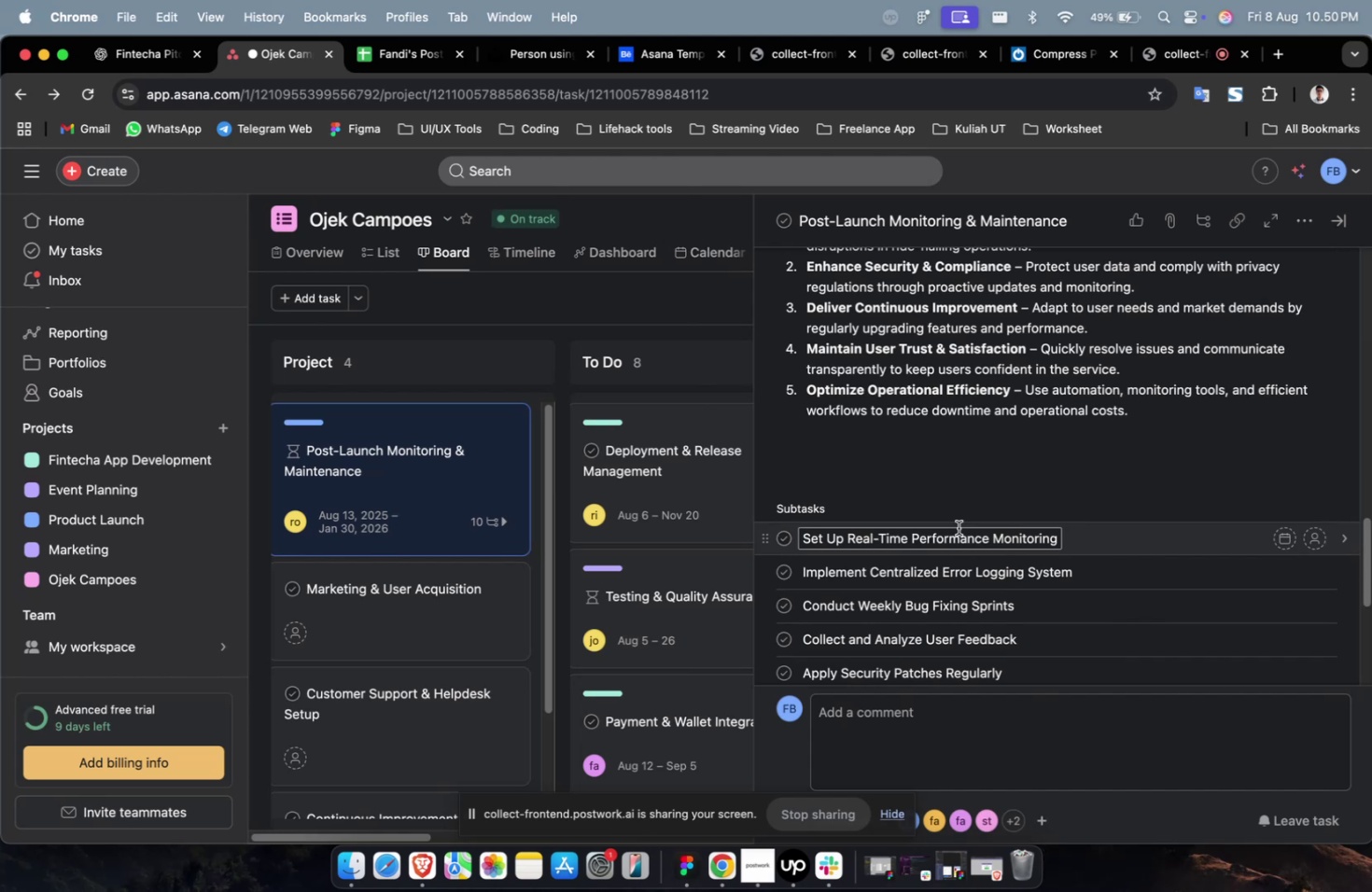 
scroll: coordinate [1142, 464], scroll_direction: down, amount: 11.0
 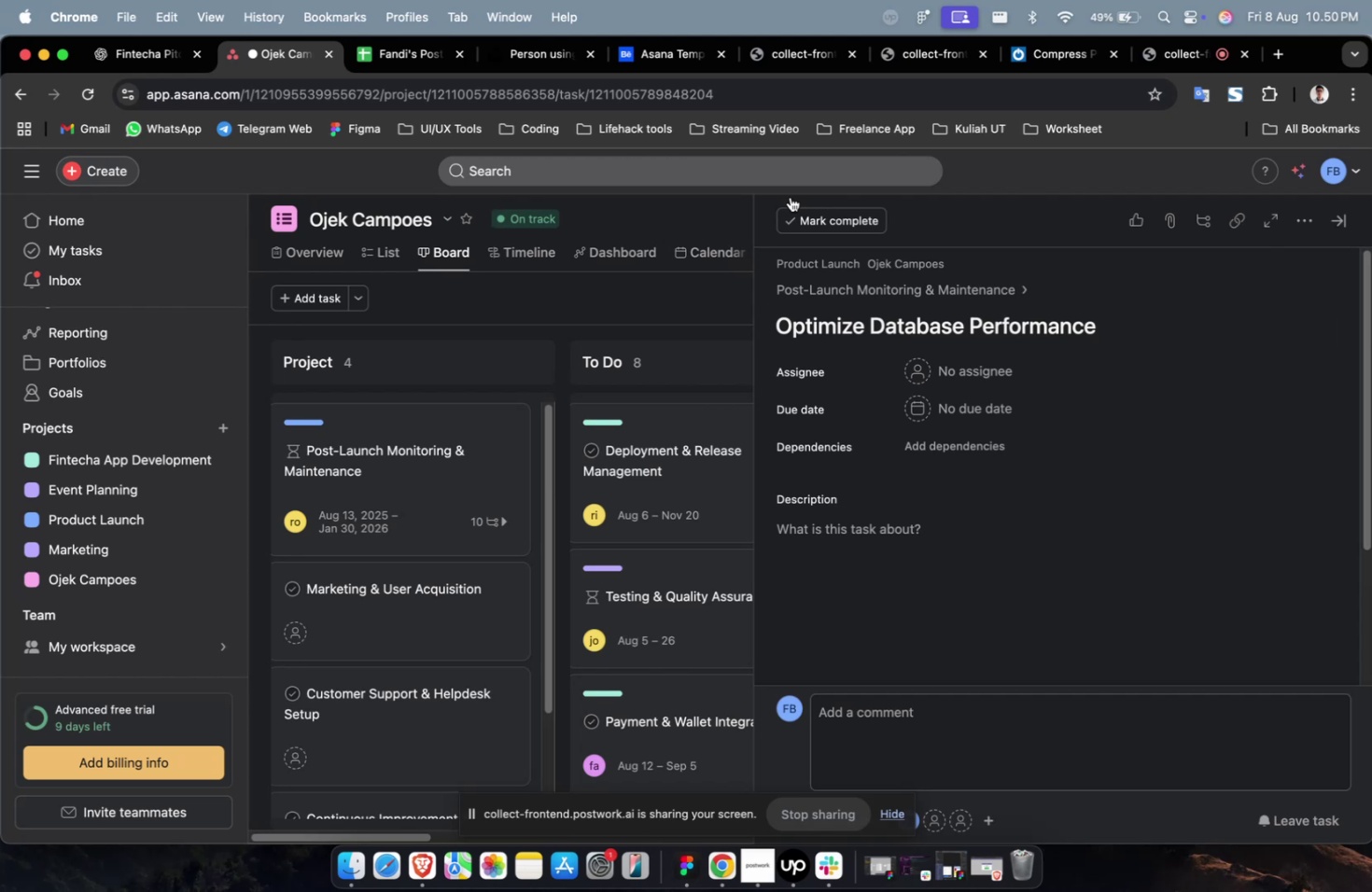 
left_click([140, 63])
 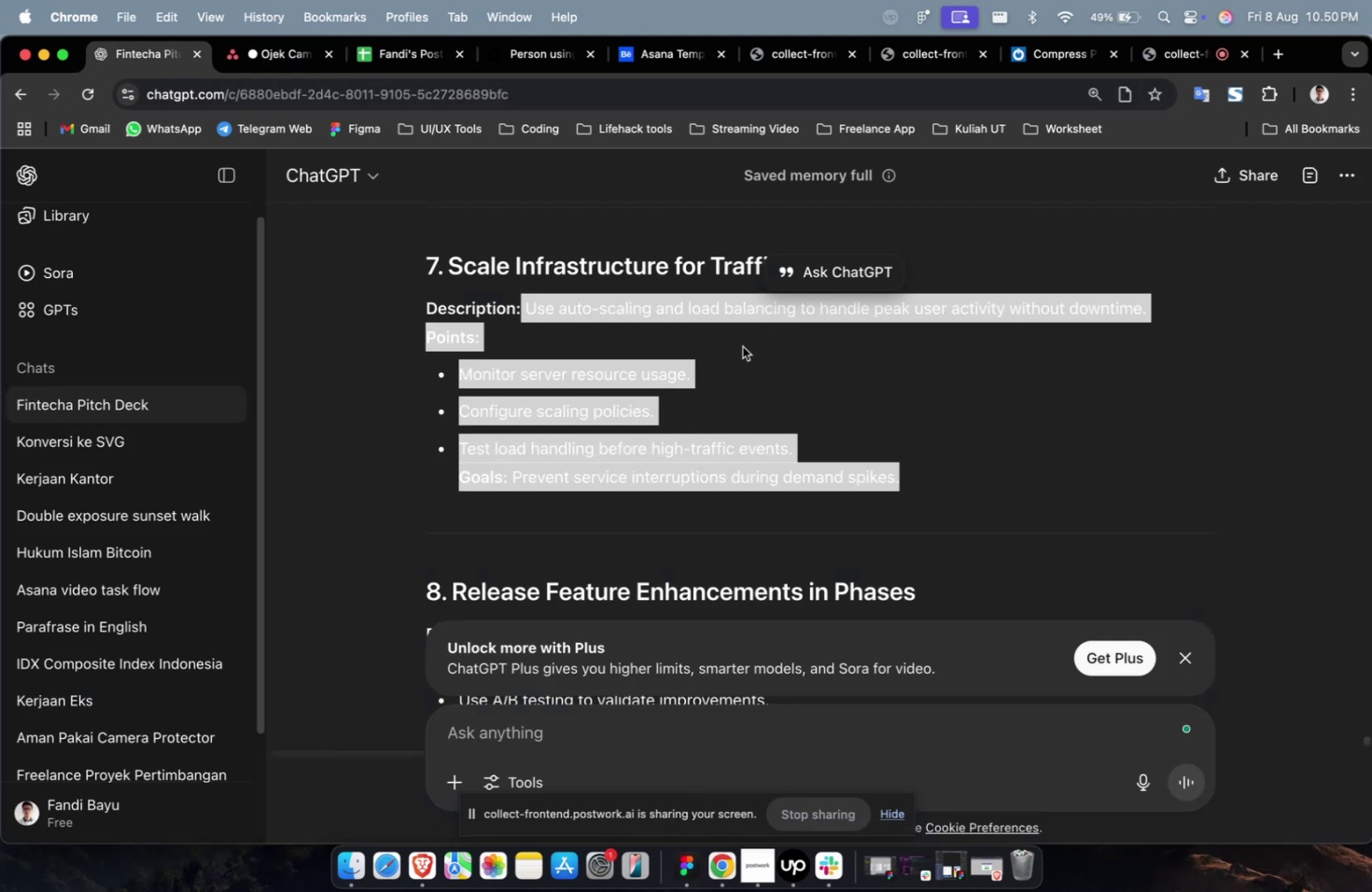 
scroll: coordinate [867, 408], scroll_direction: up, amount: 9.0
 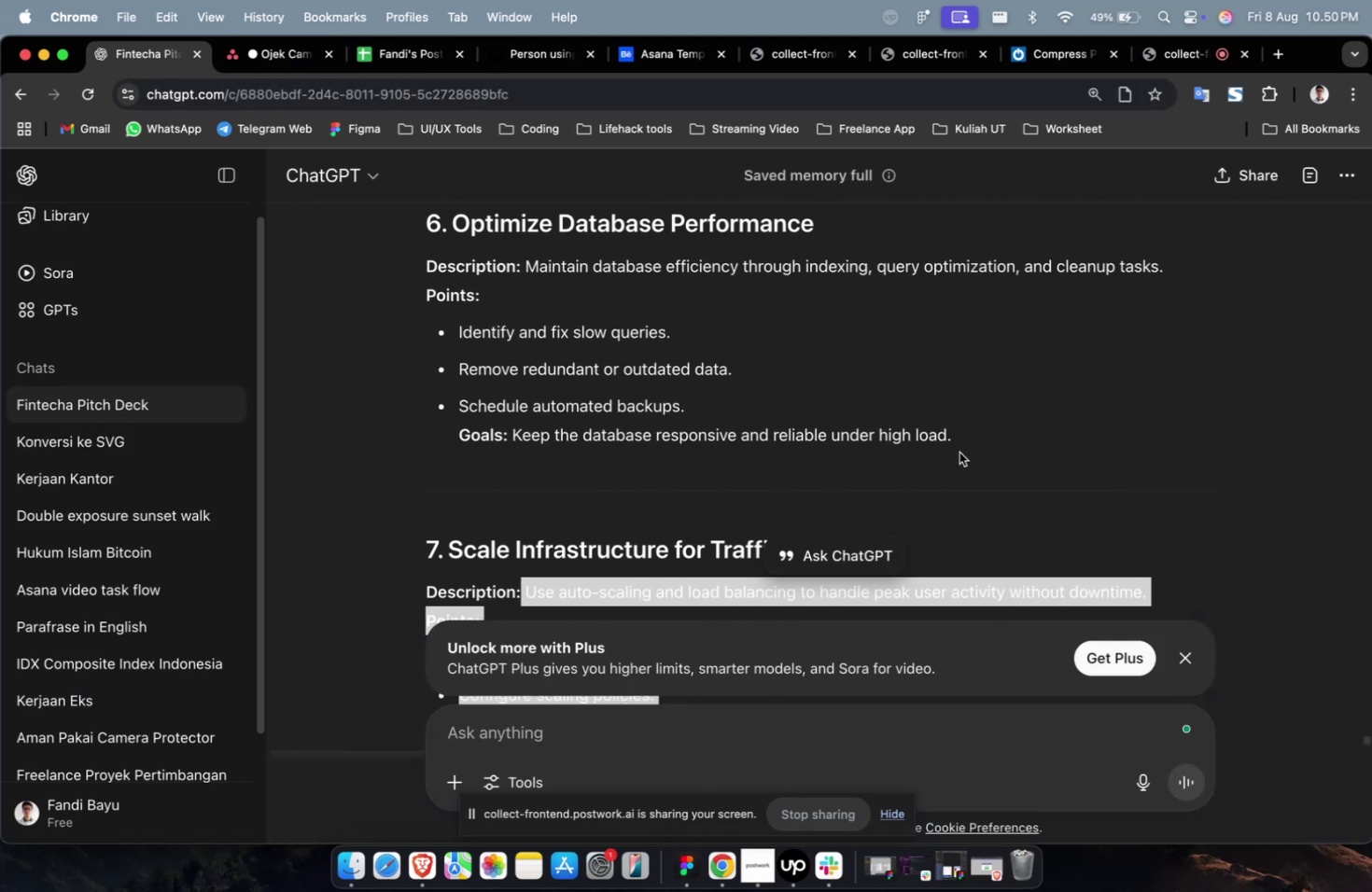 
left_click_drag(start_coordinate=[964, 445], to_coordinate=[528, 271])
 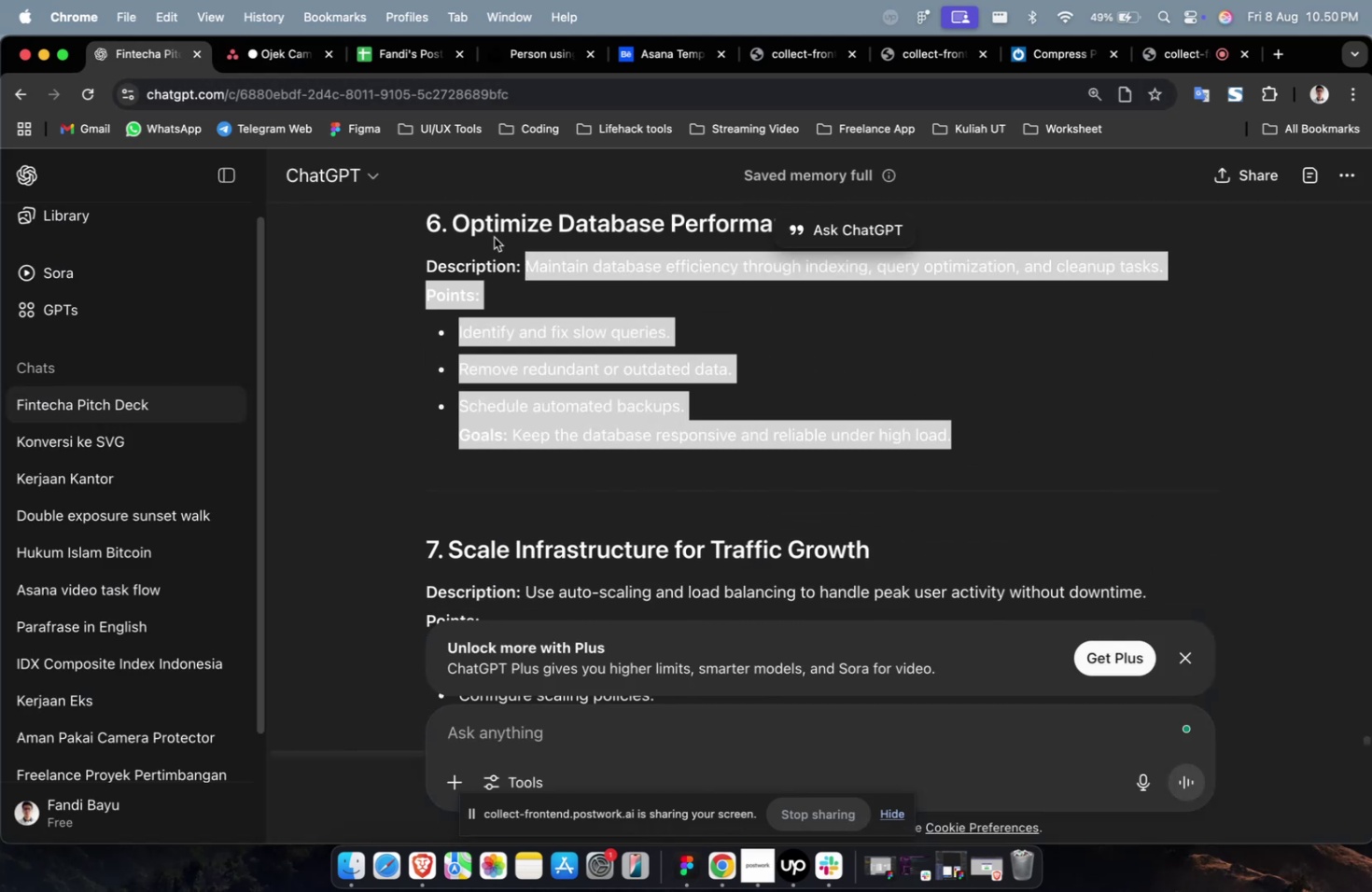 
key(Meta+CommandLeft)
 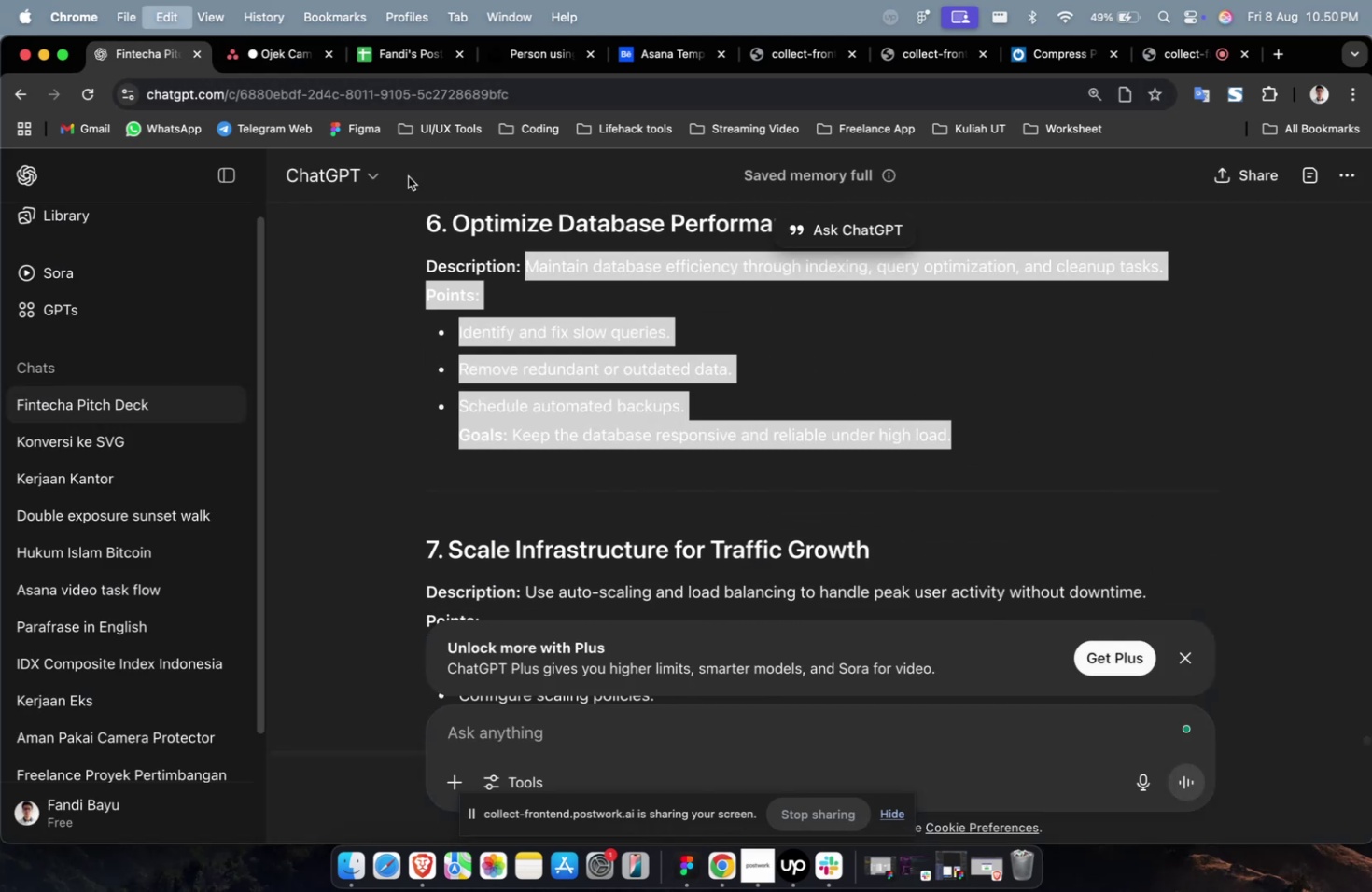 
key(Meta+C)
 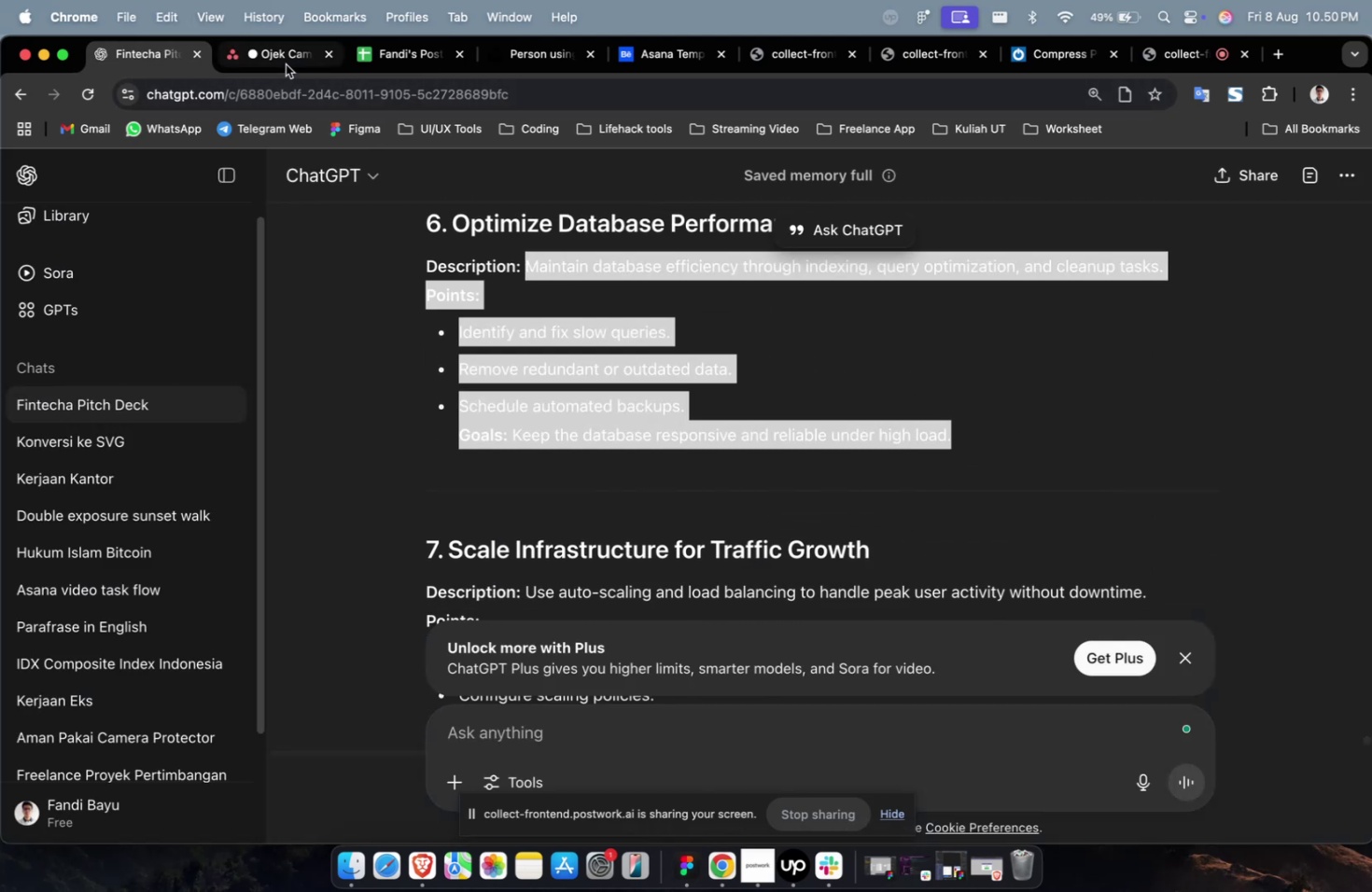 
left_click([286, 64])
 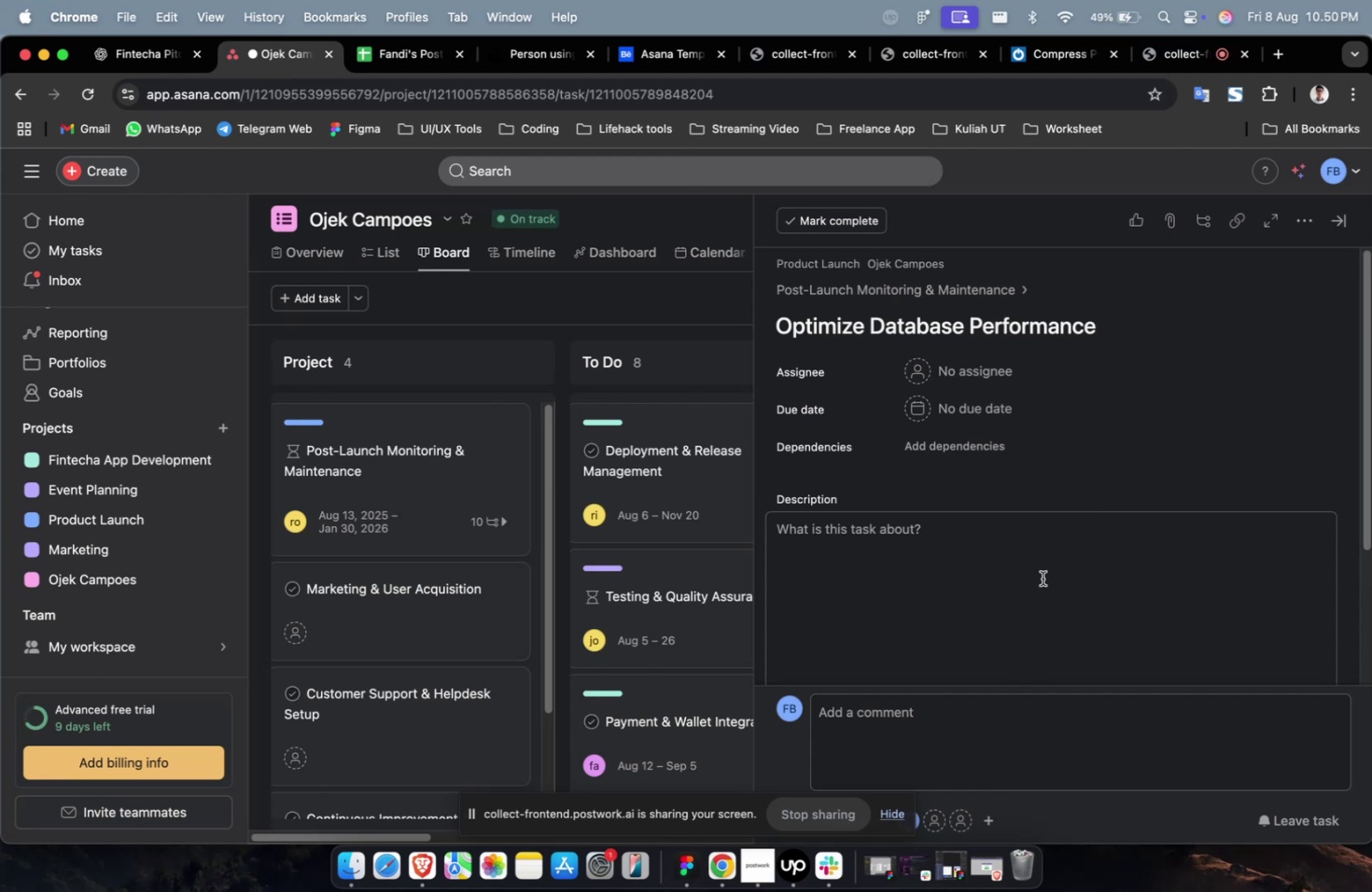 
double_click([1033, 590])
 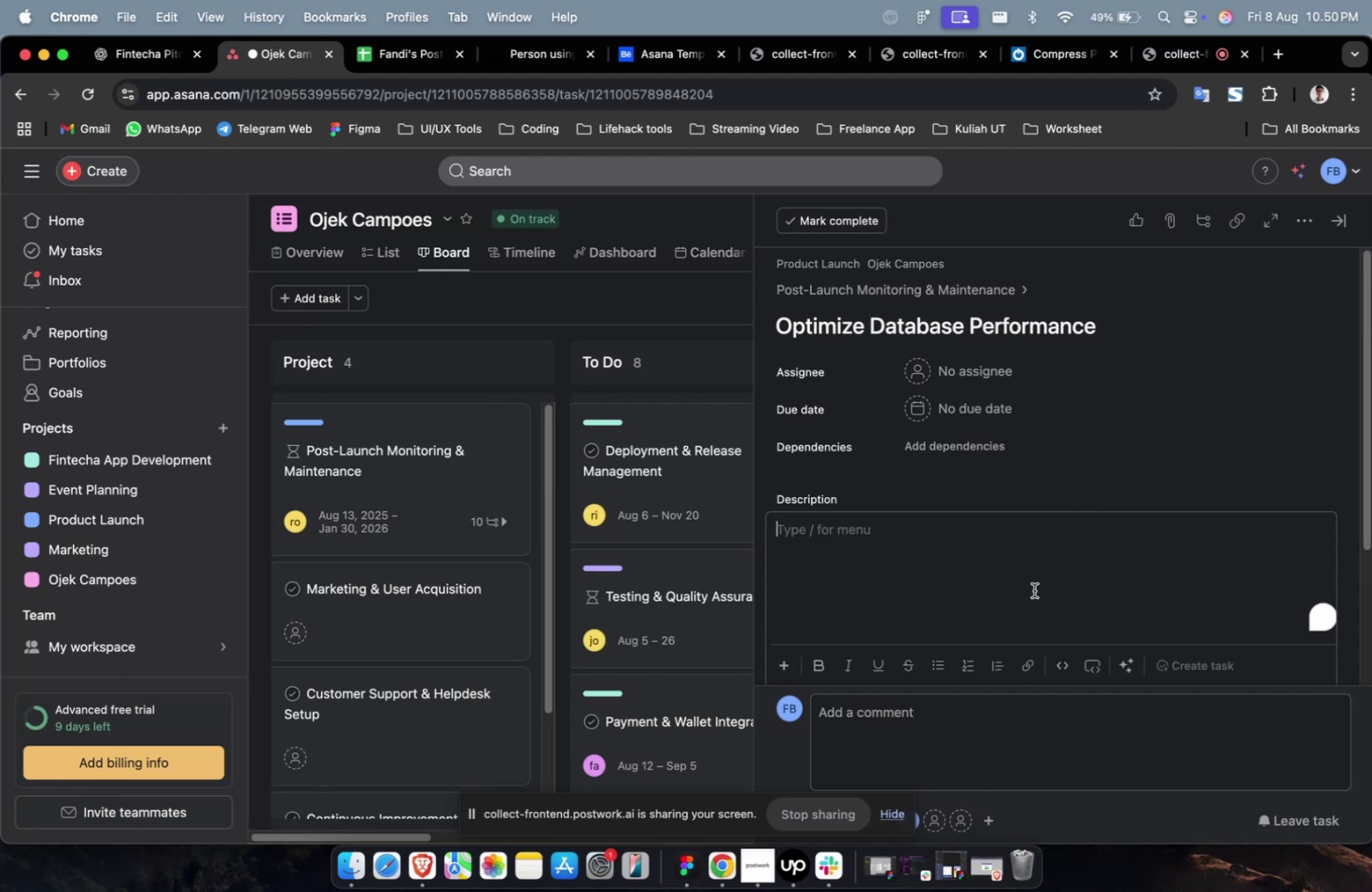 
key(Meta+V)
 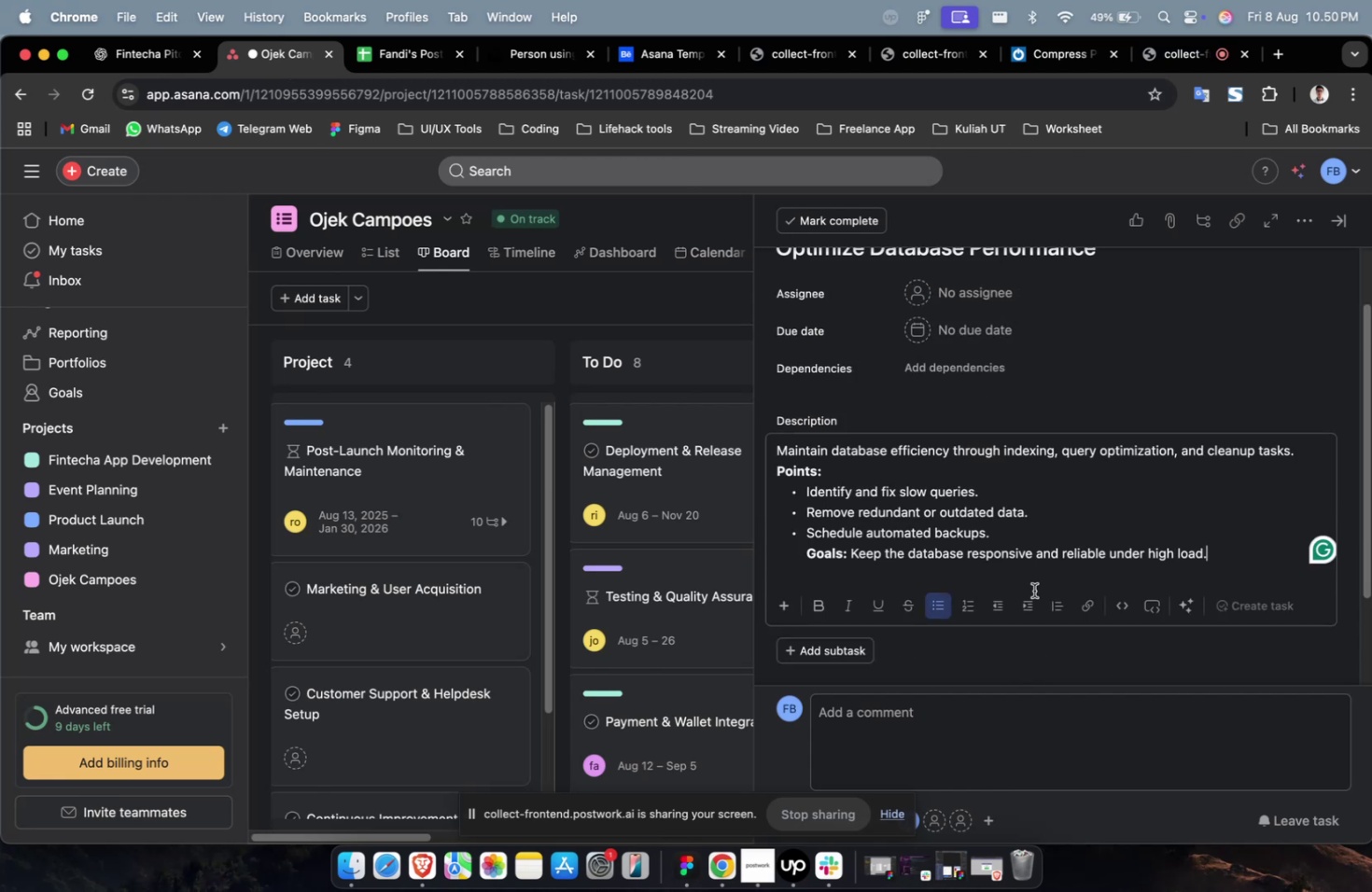 
scroll: coordinate [1033, 590], scroll_direction: up, amount: 3.0
 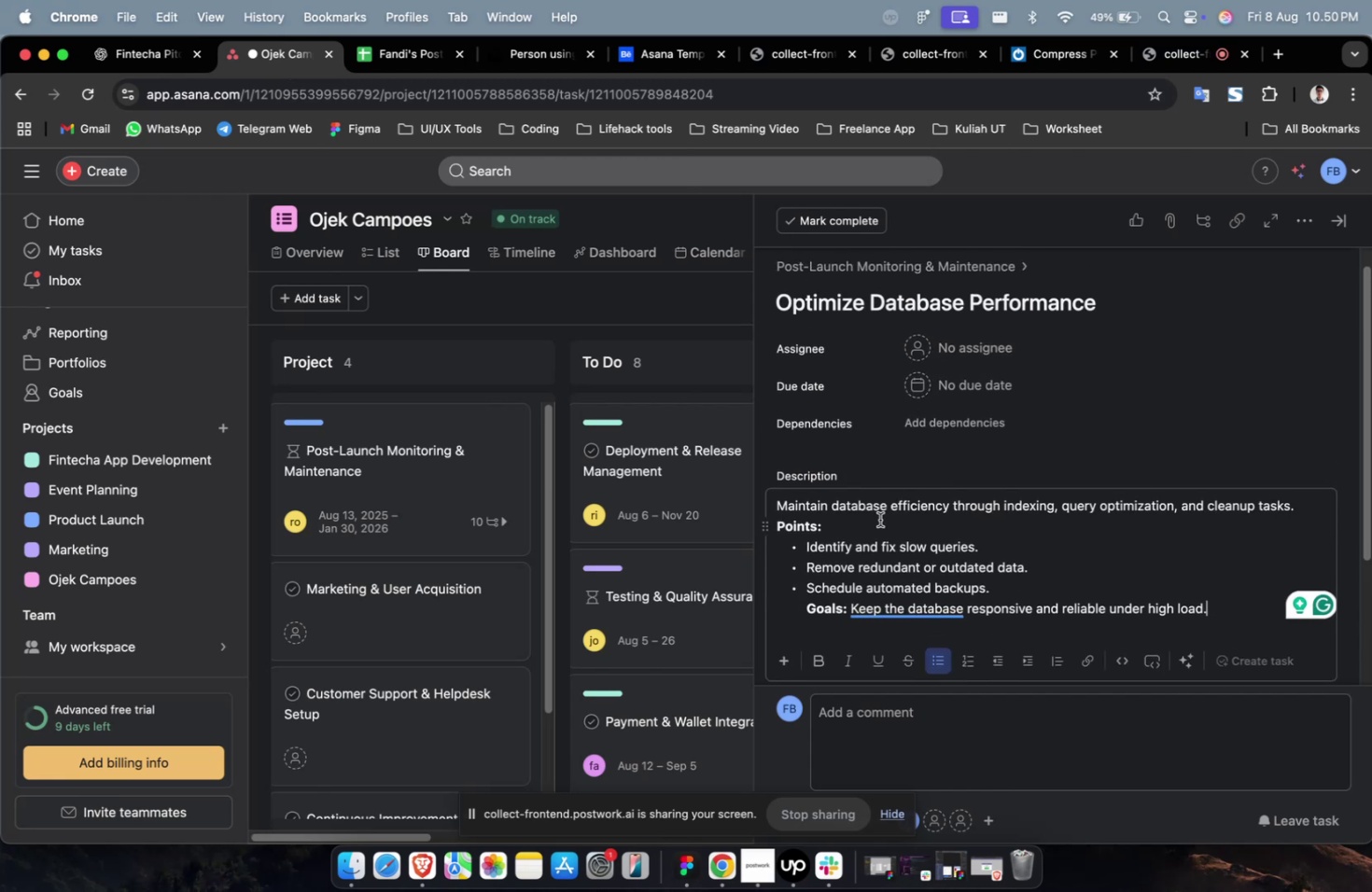 
wait(7.84)
 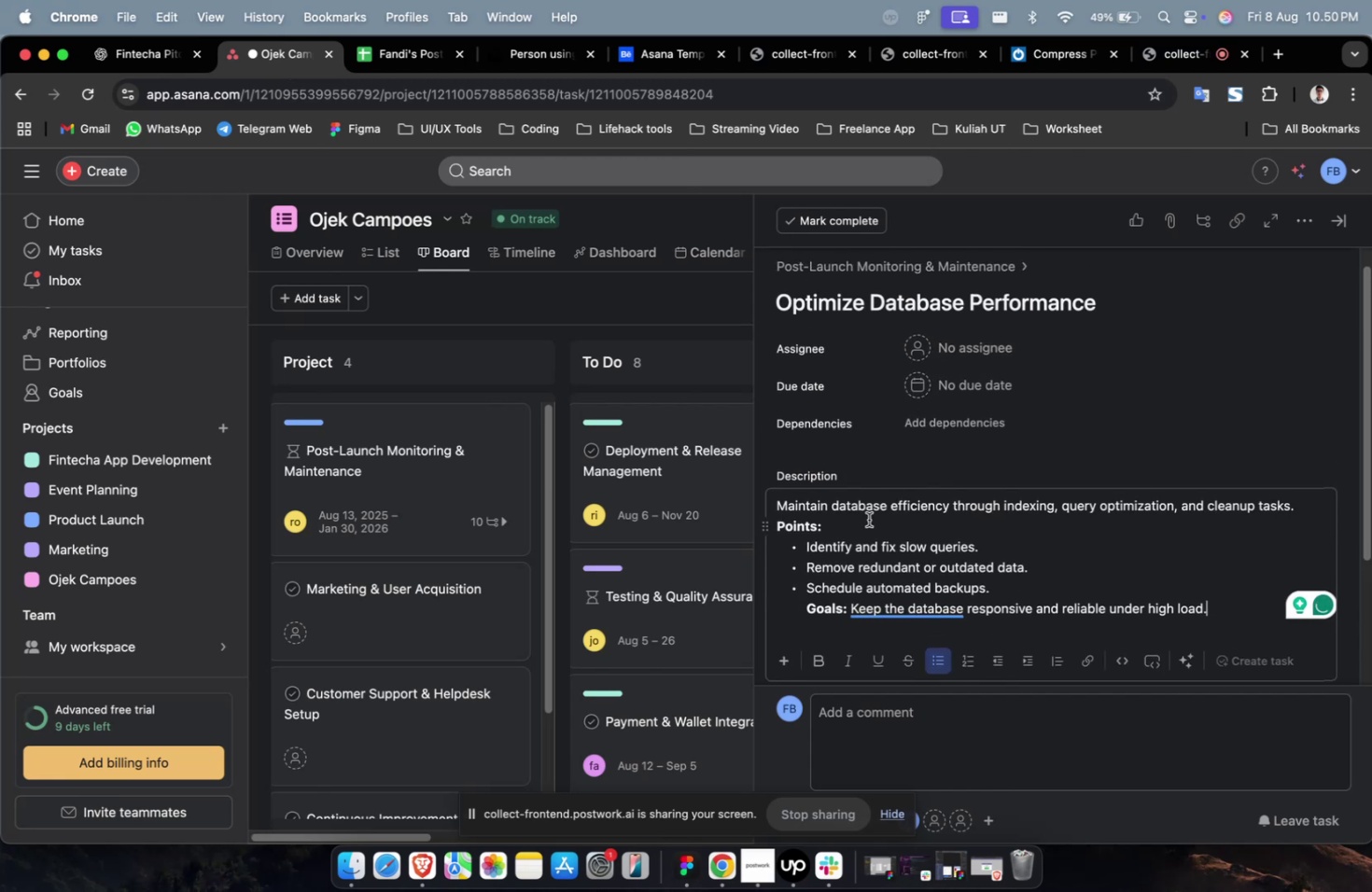 
left_click([977, 355])
 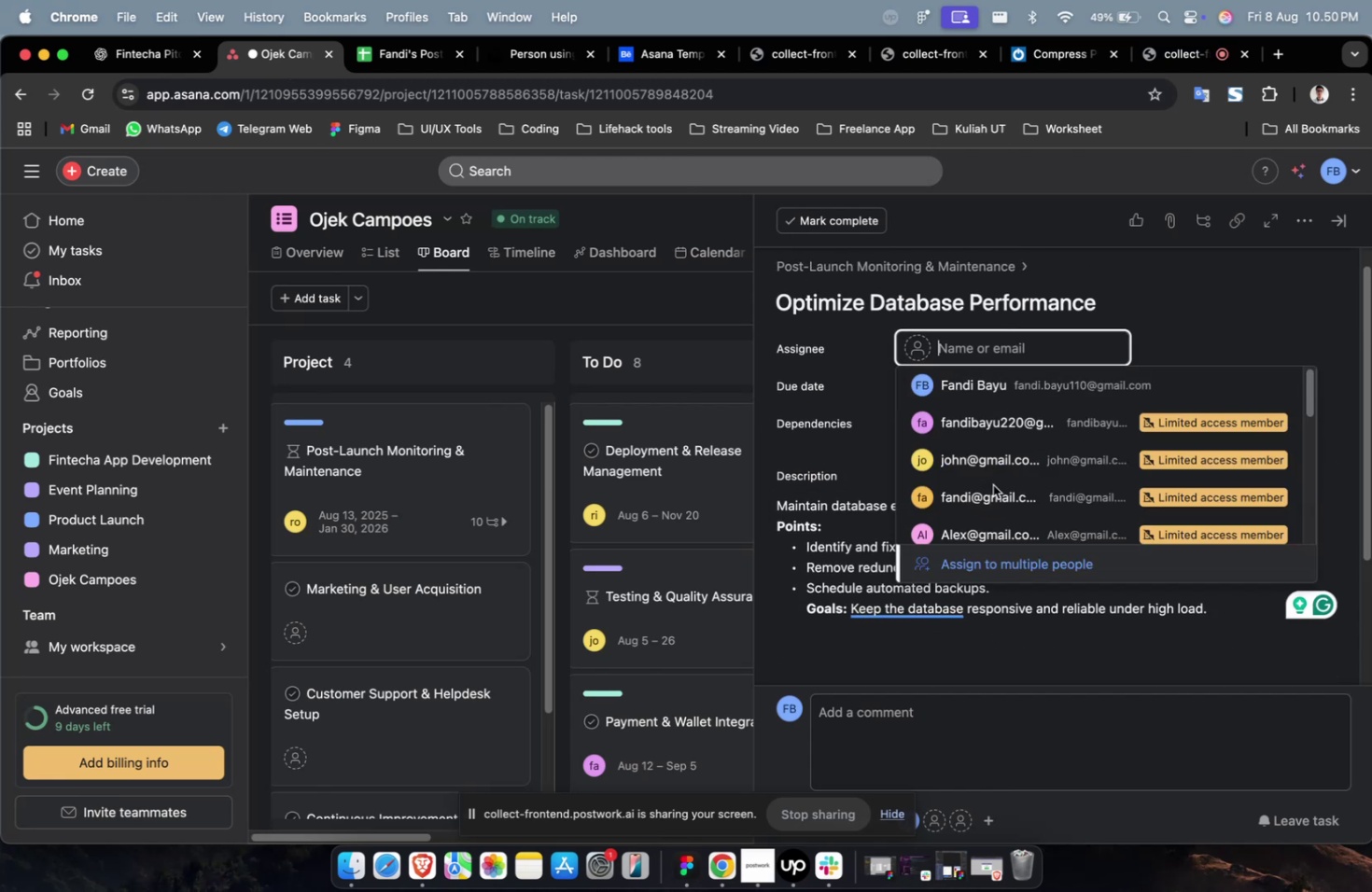 
scroll: coordinate [992, 484], scroll_direction: down, amount: 5.0
 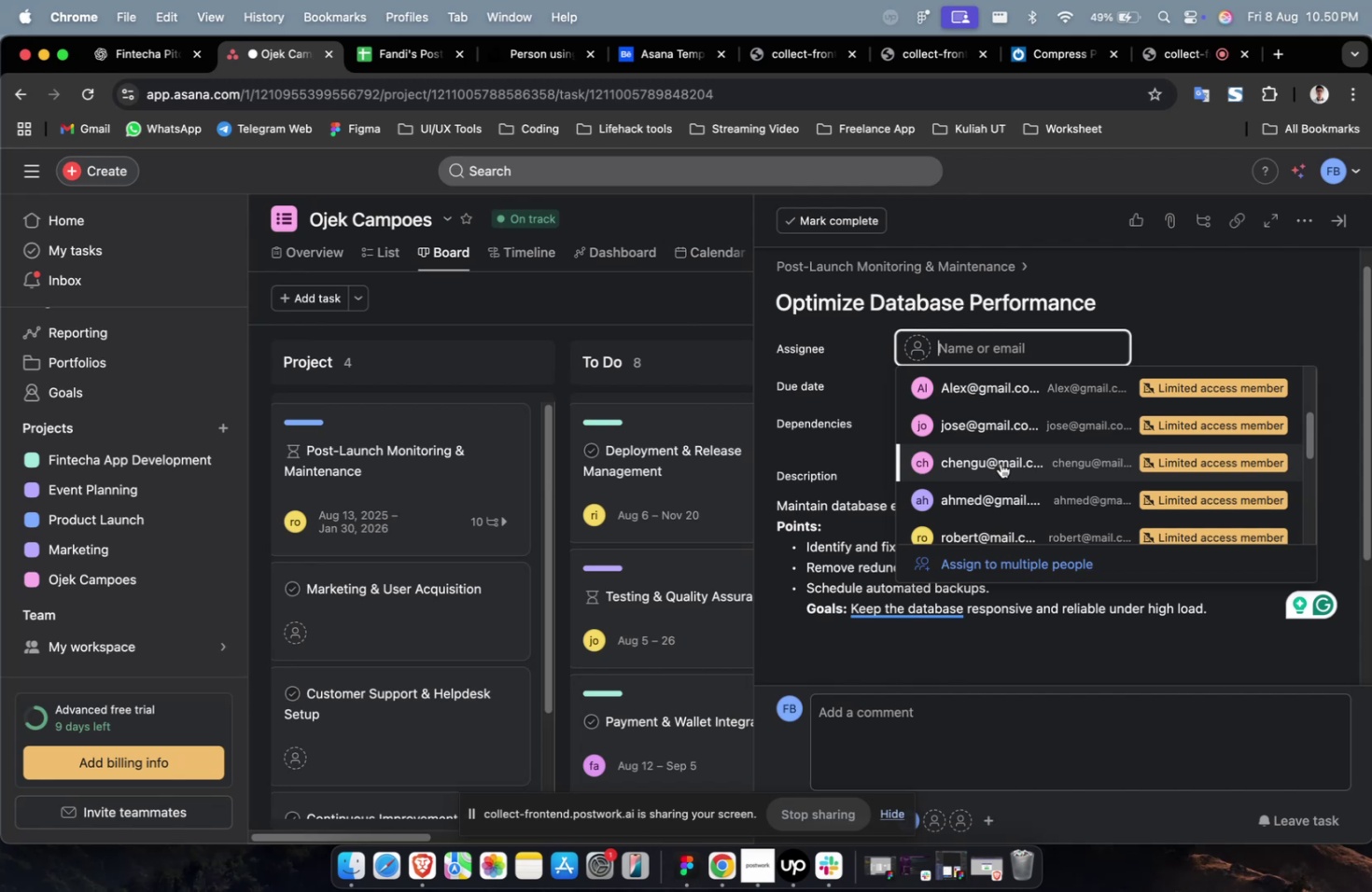 
left_click([1000, 463])
 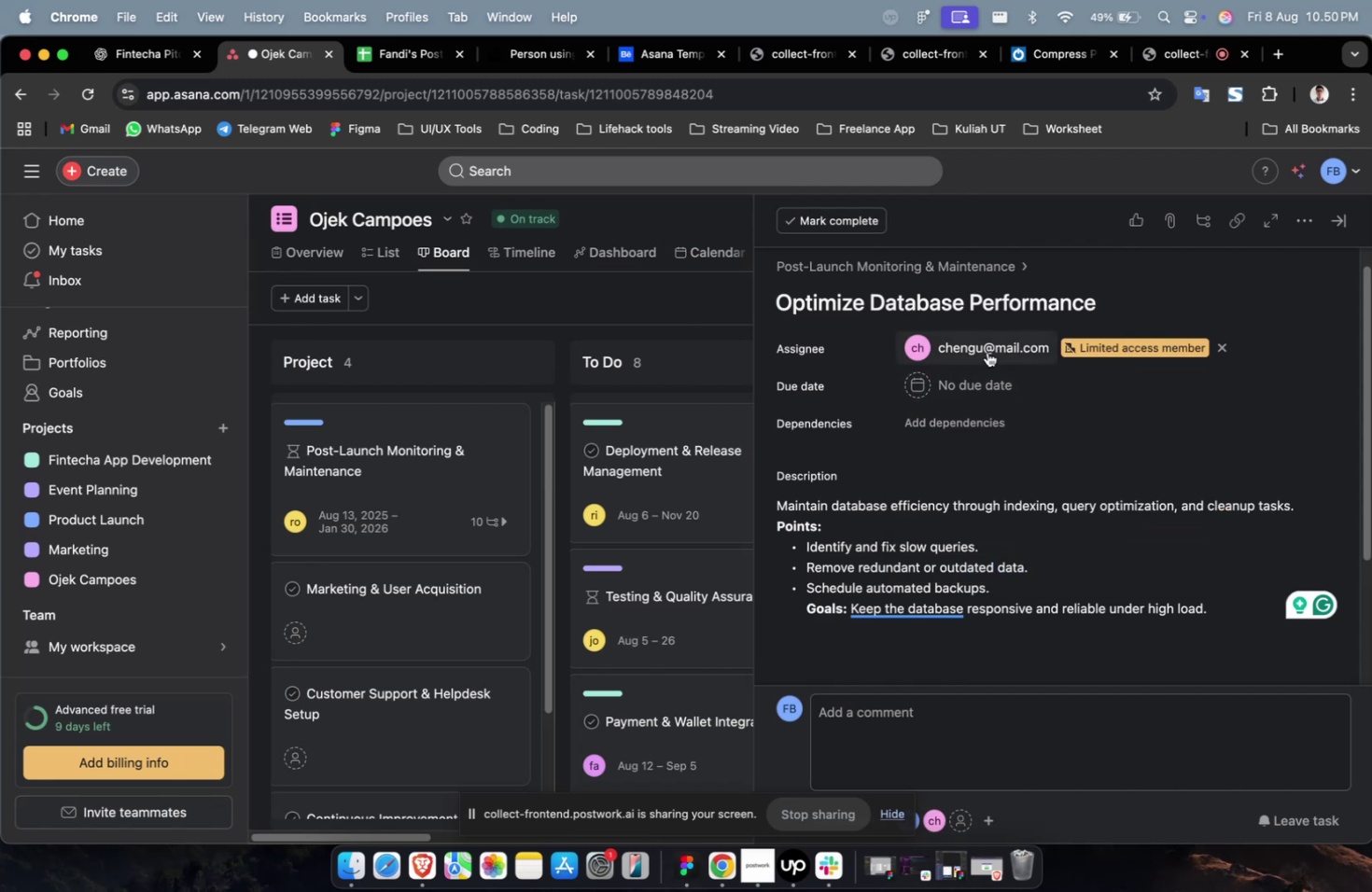 
double_click([987, 352])
 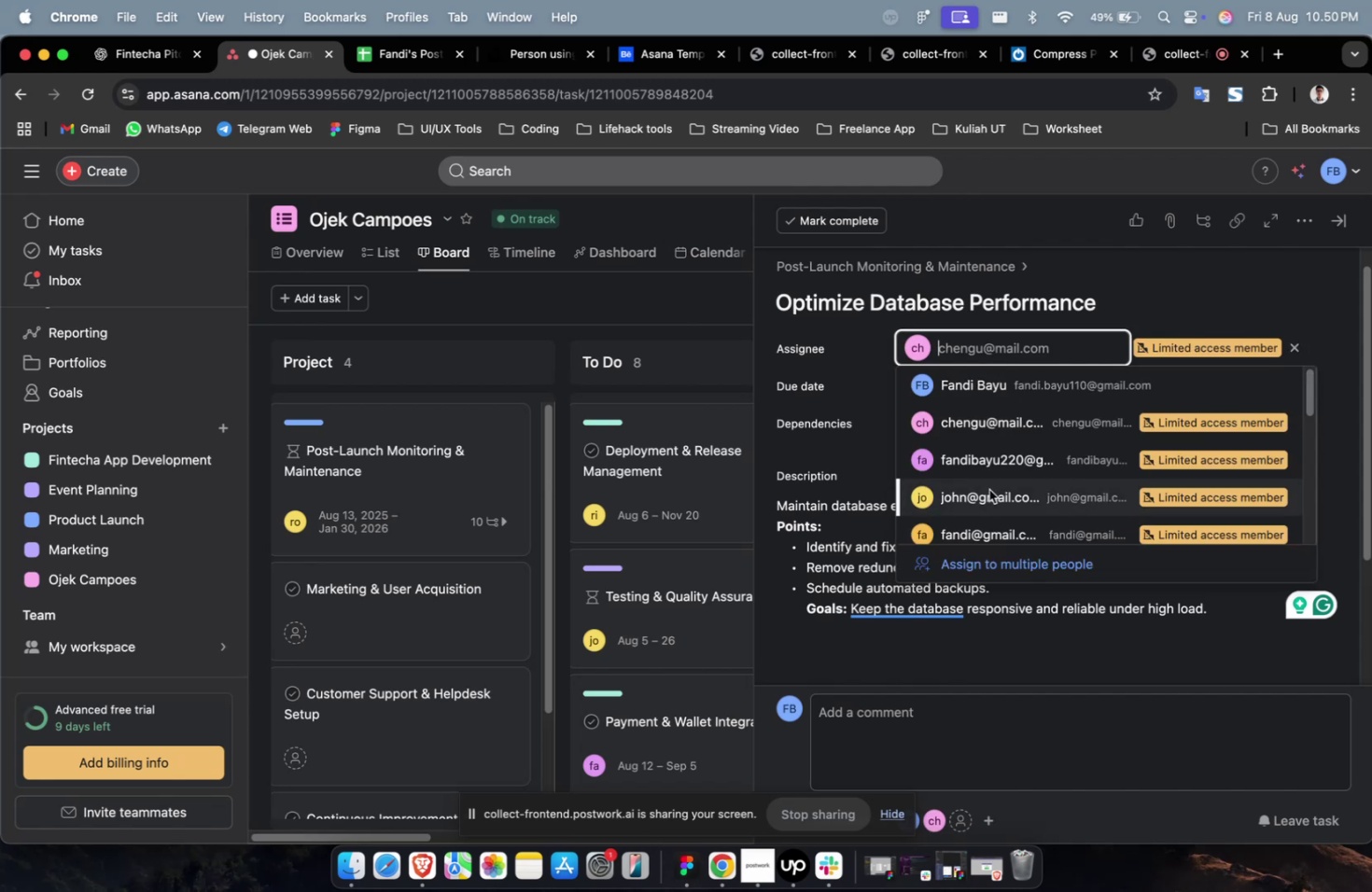 
scroll: coordinate [988, 494], scroll_direction: down, amount: 18.0
 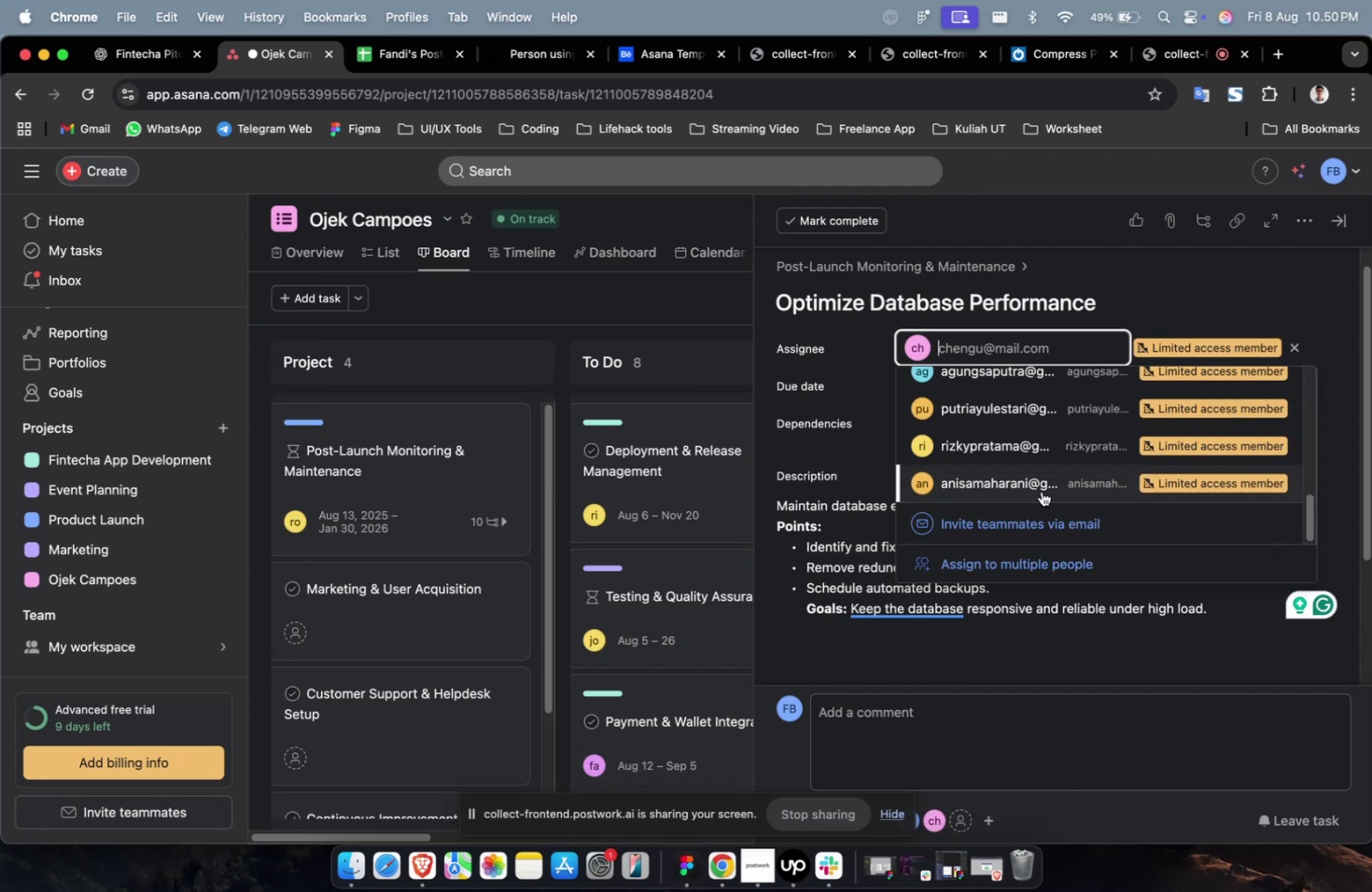 
left_click([1041, 491])
 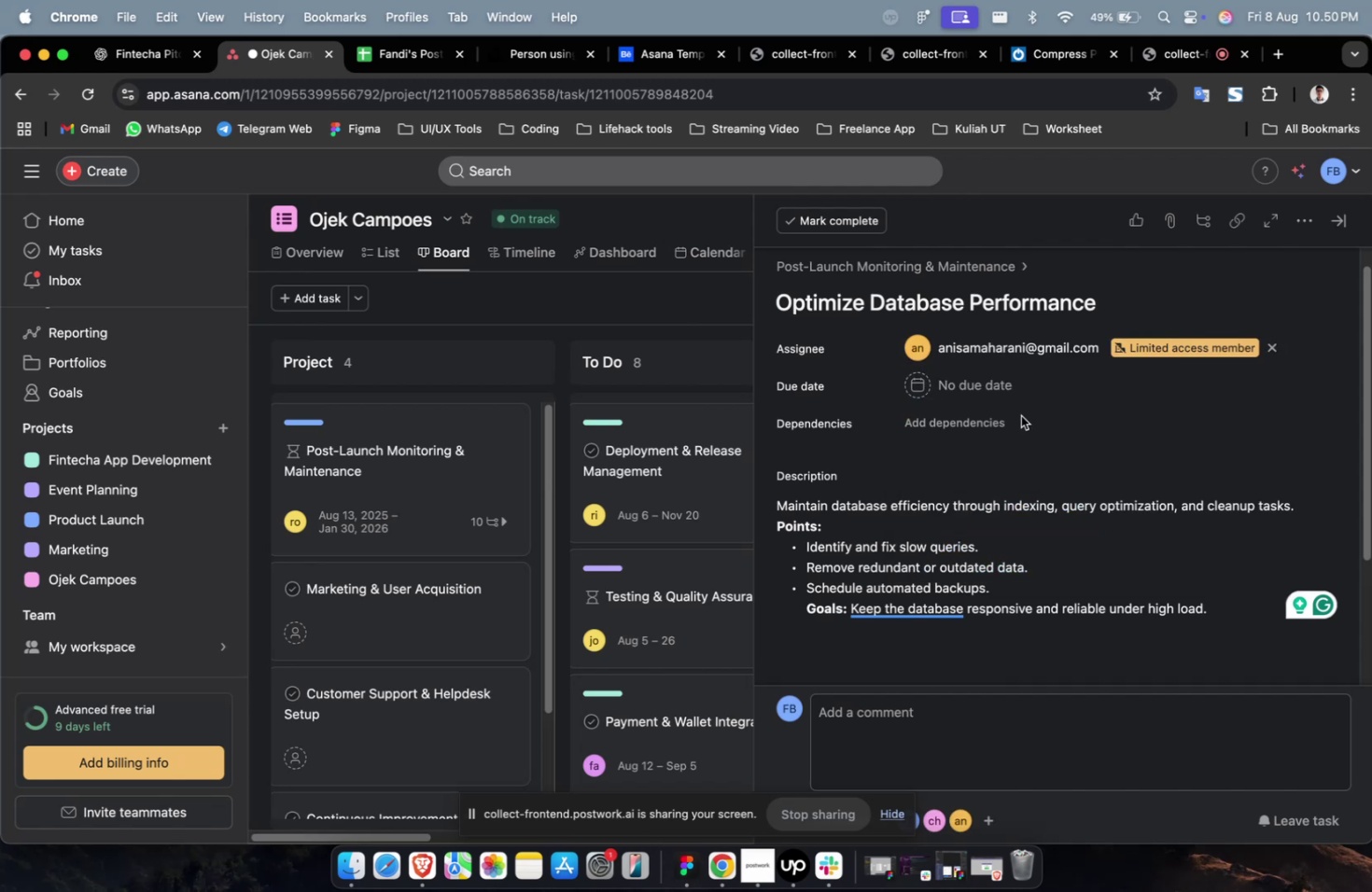 
left_click([991, 389])
 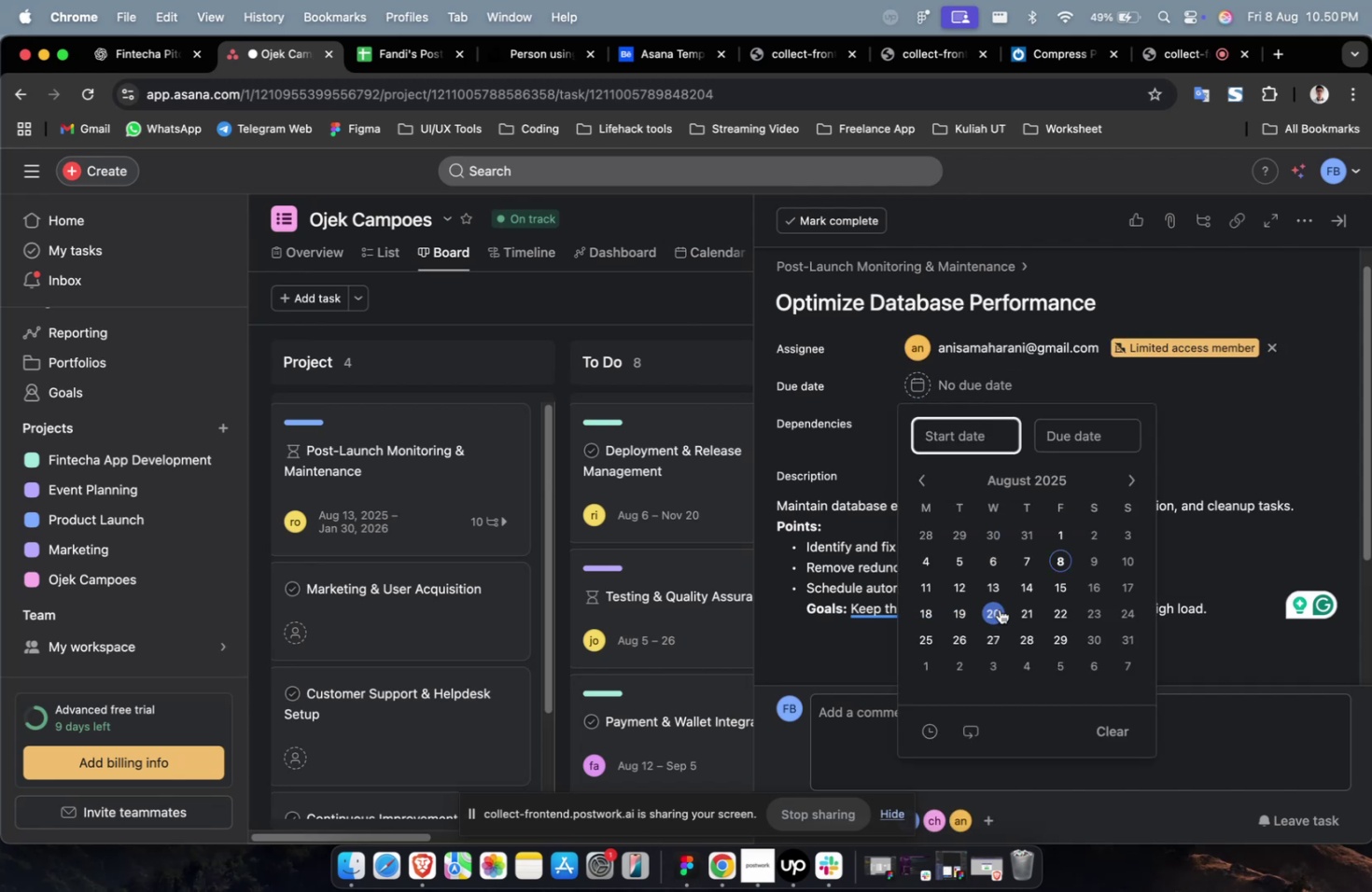 
left_click([999, 608])
 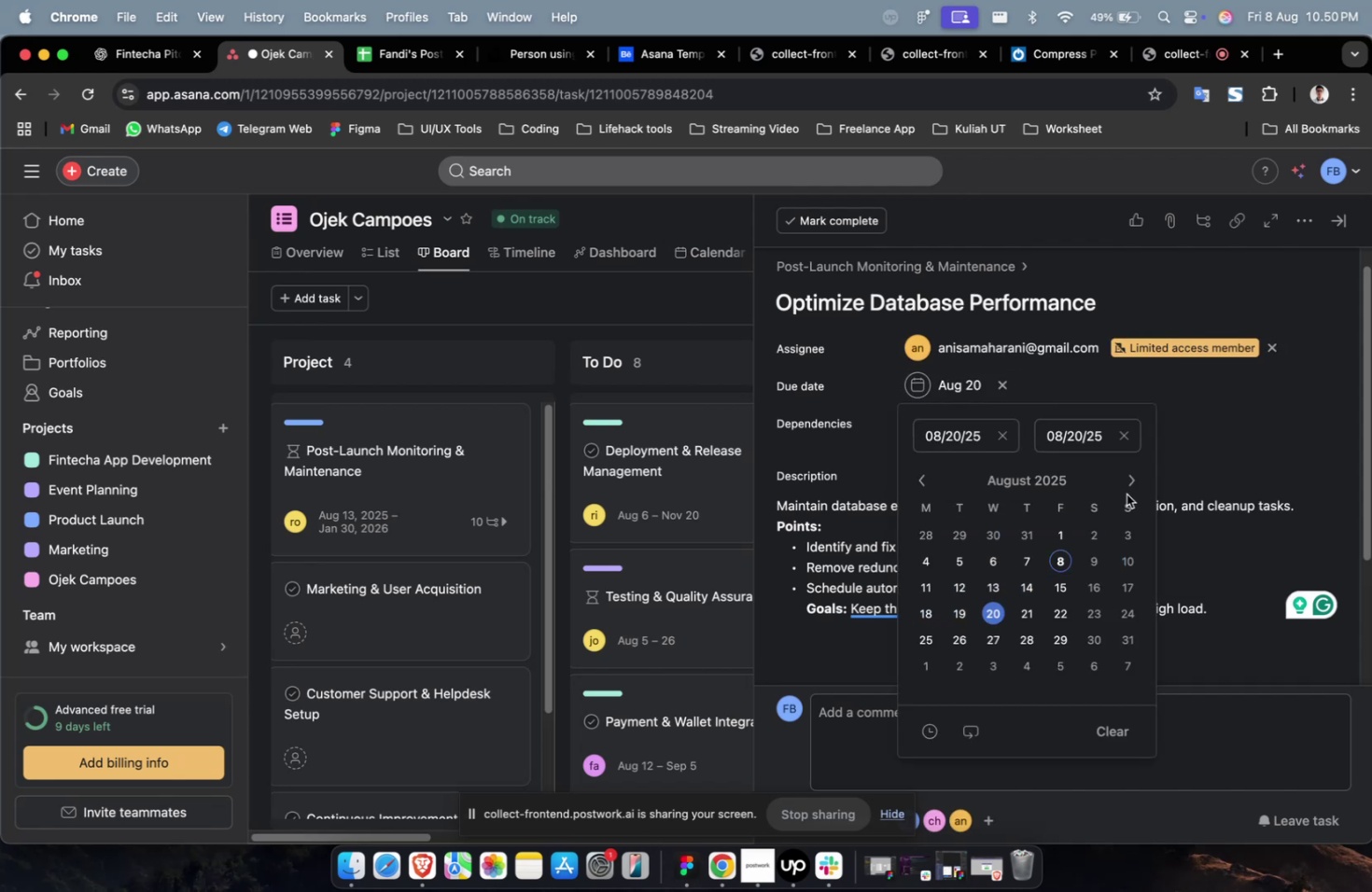 
double_click([1127, 485])
 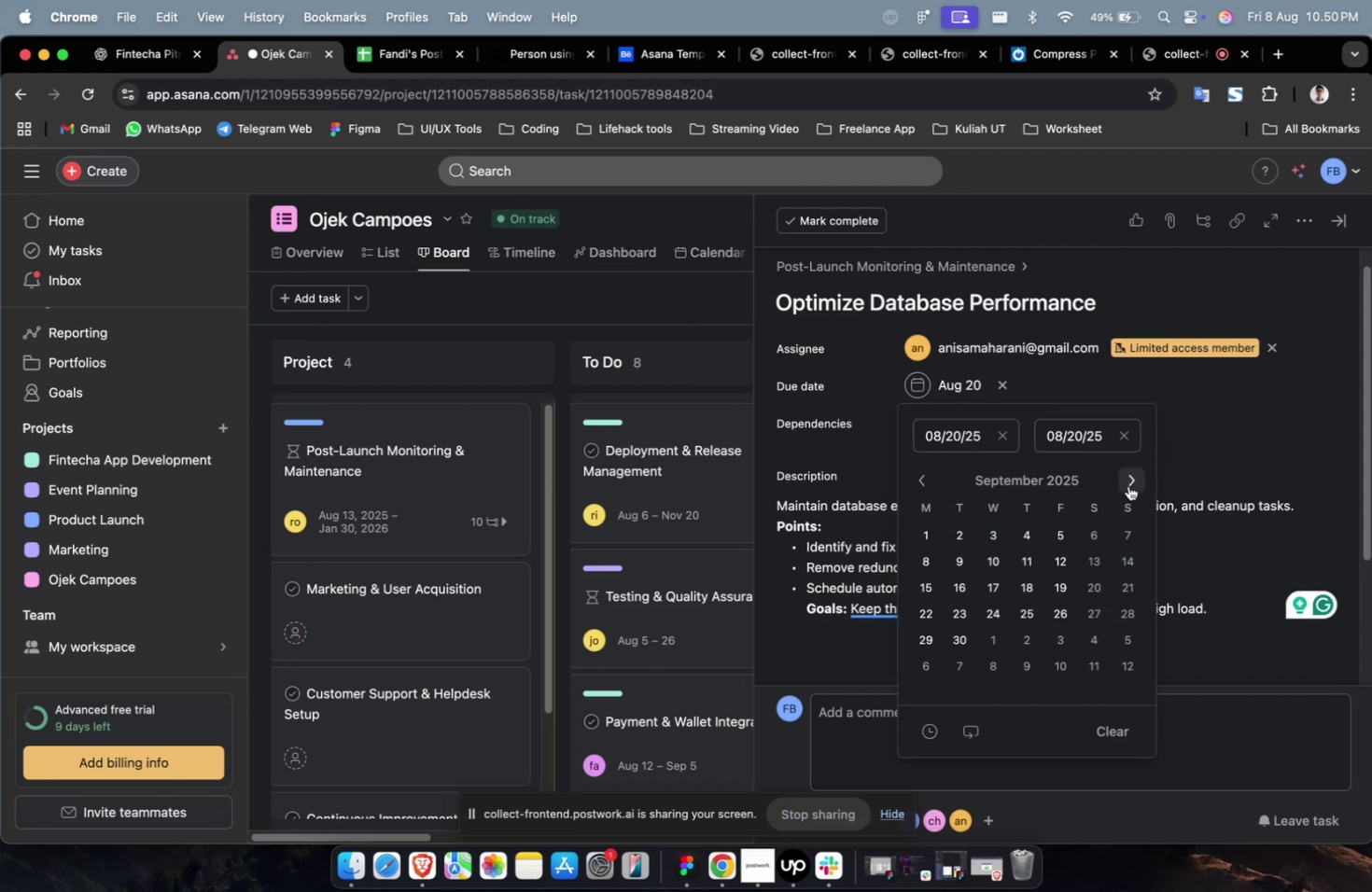 
triple_click([1127, 485])
 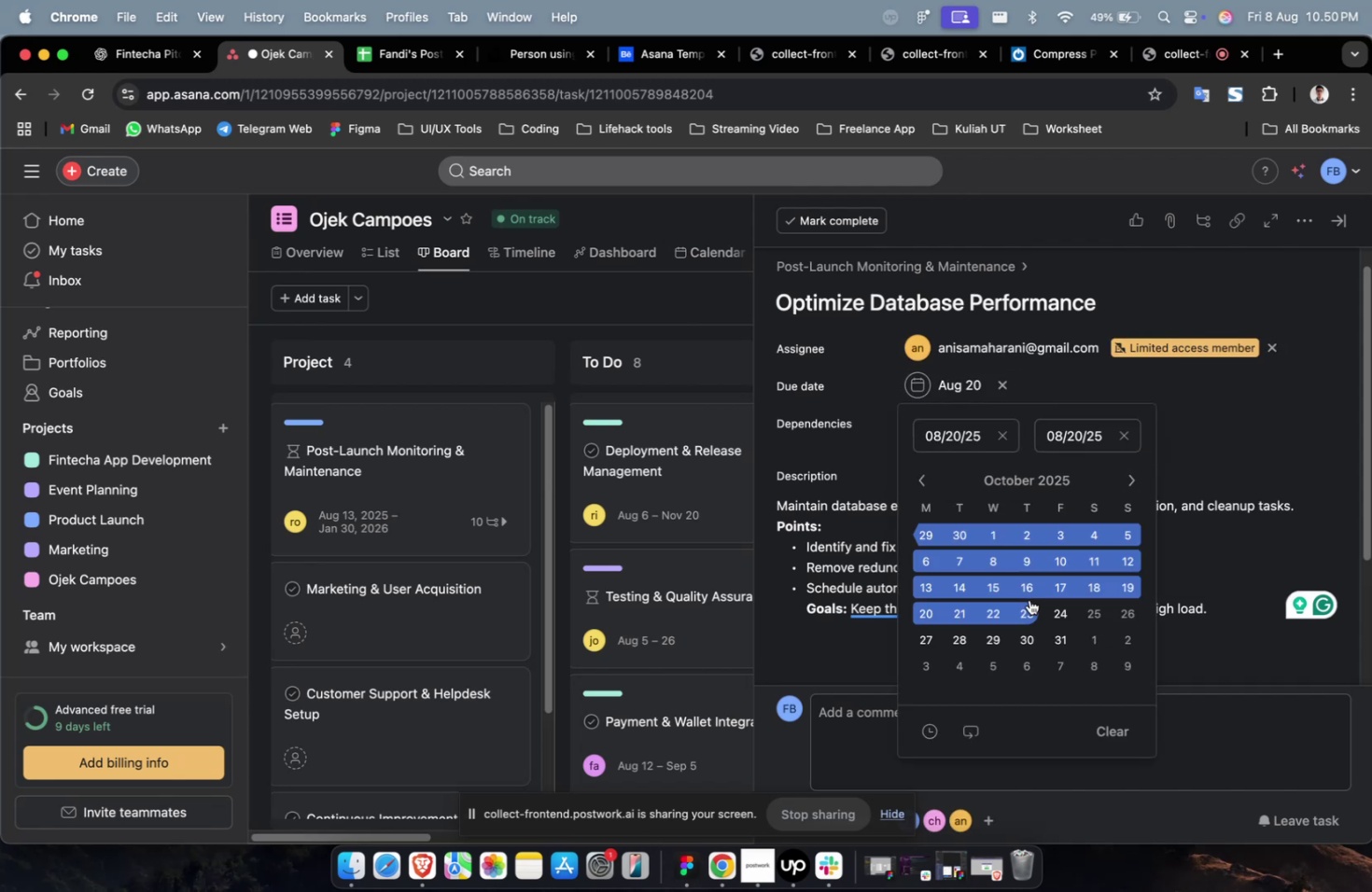 
triple_click([1029, 599])
 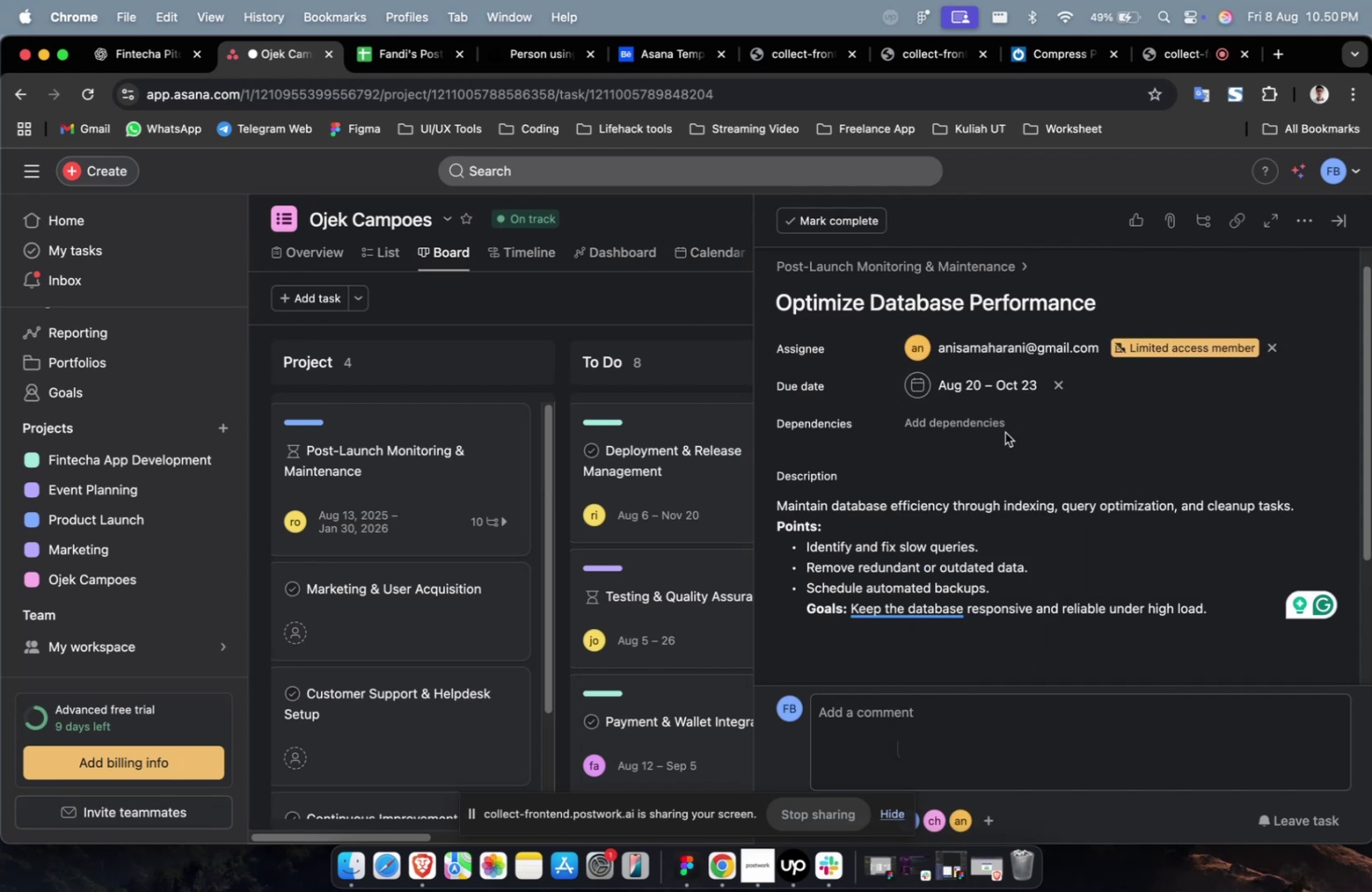 
triple_click([958, 437])
 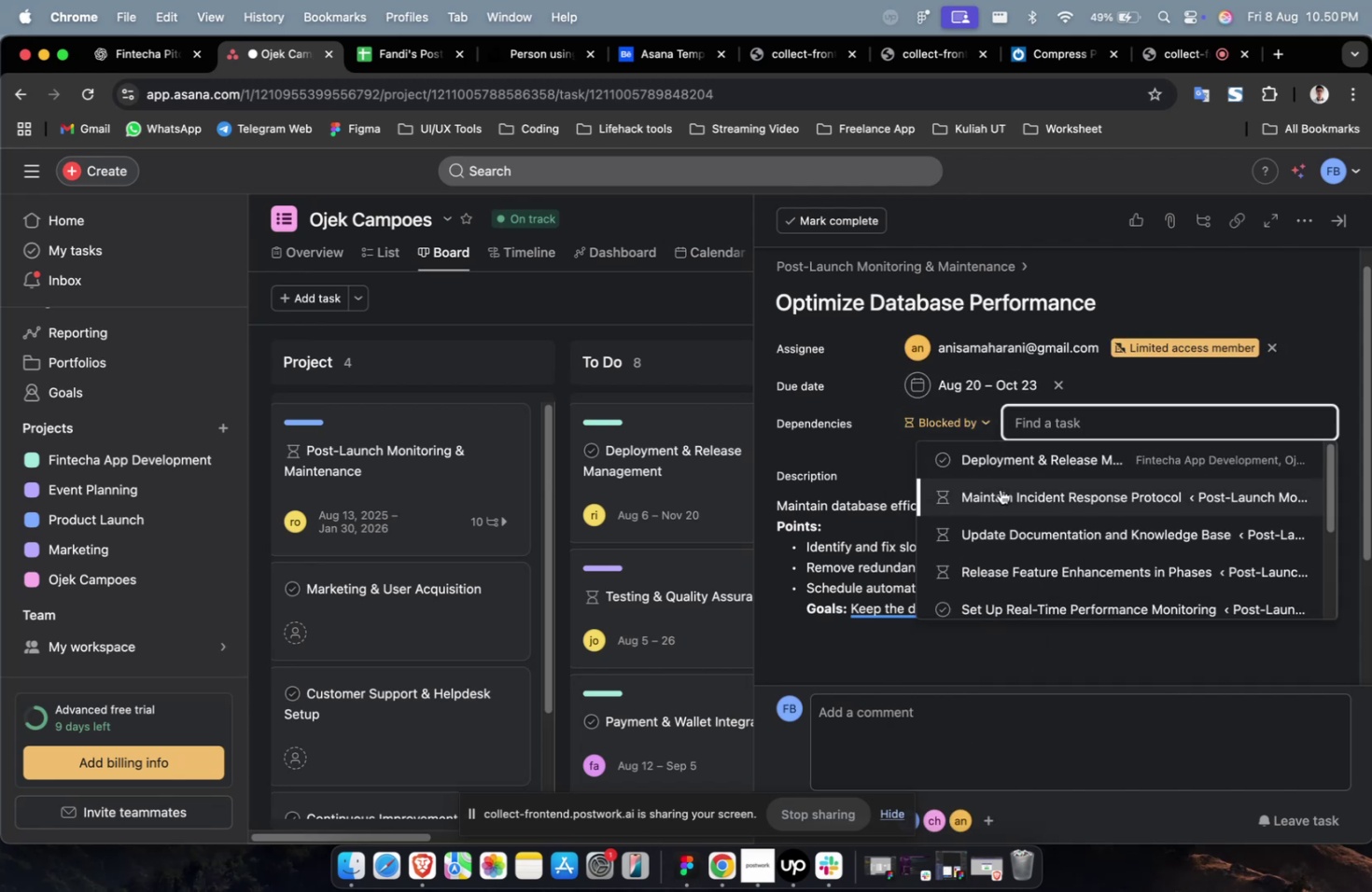 
left_click([996, 508])
 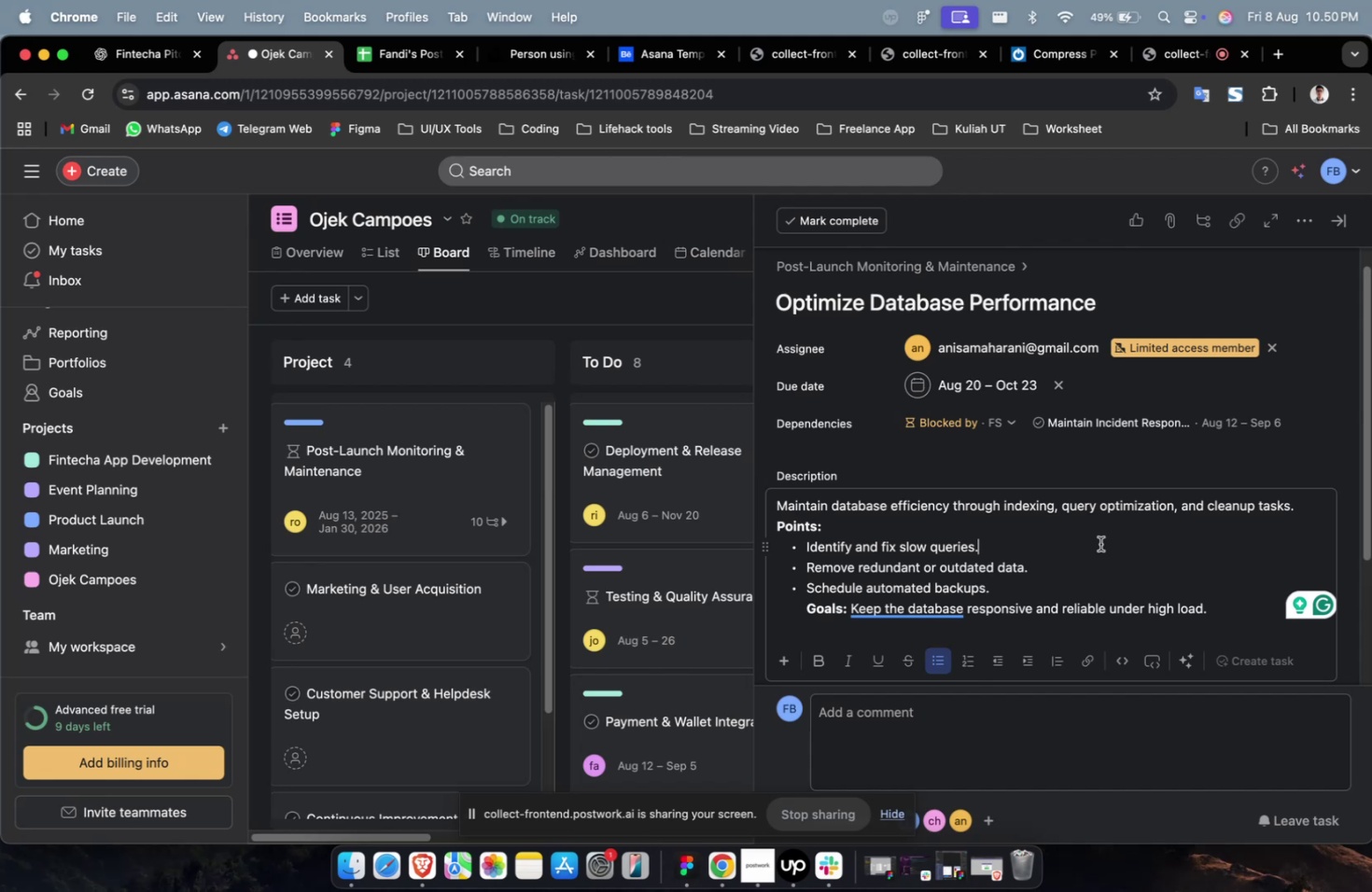 
scroll: coordinate [1099, 543], scroll_direction: down, amount: 27.0
 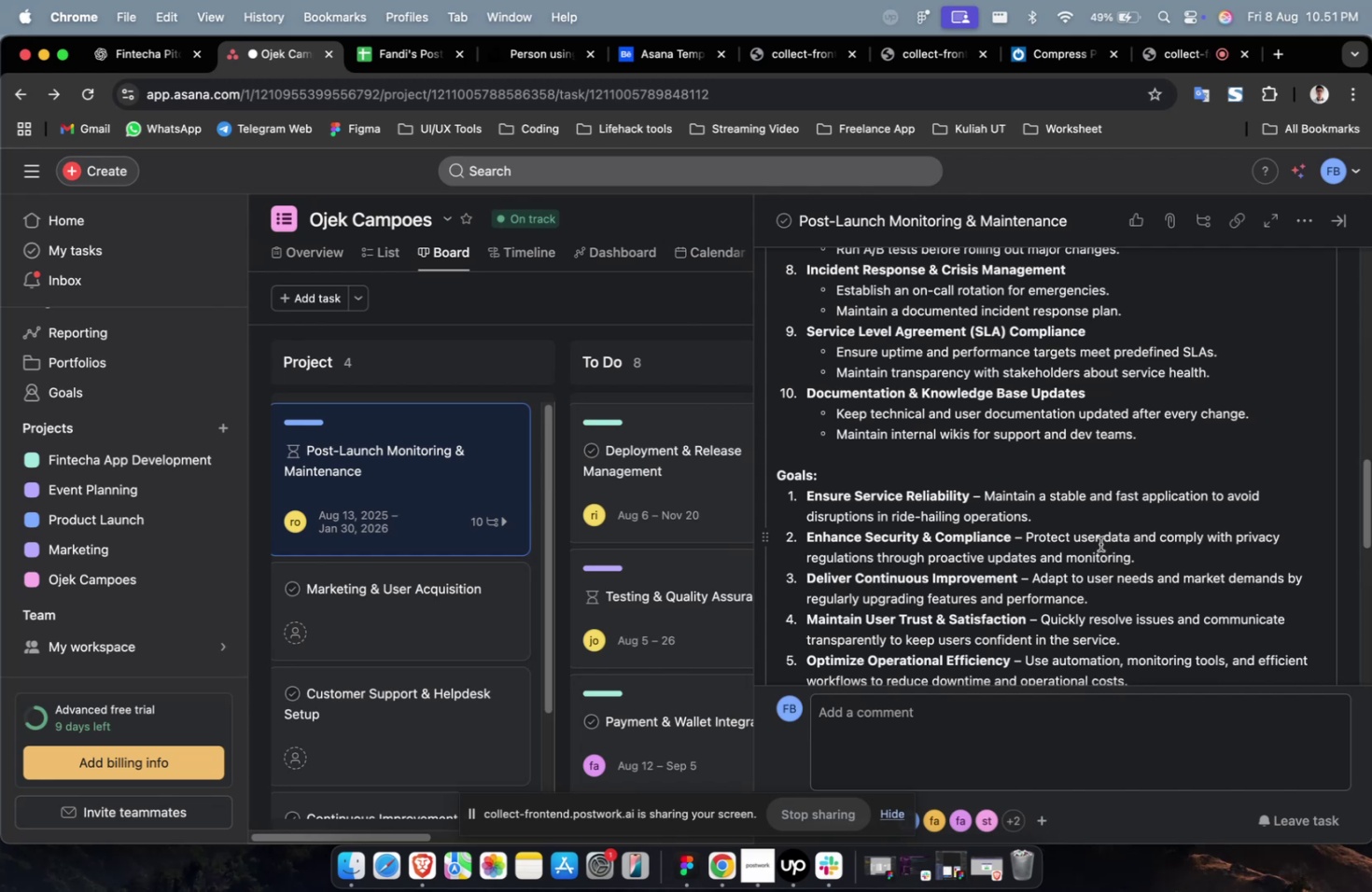 
wait(37.24)
 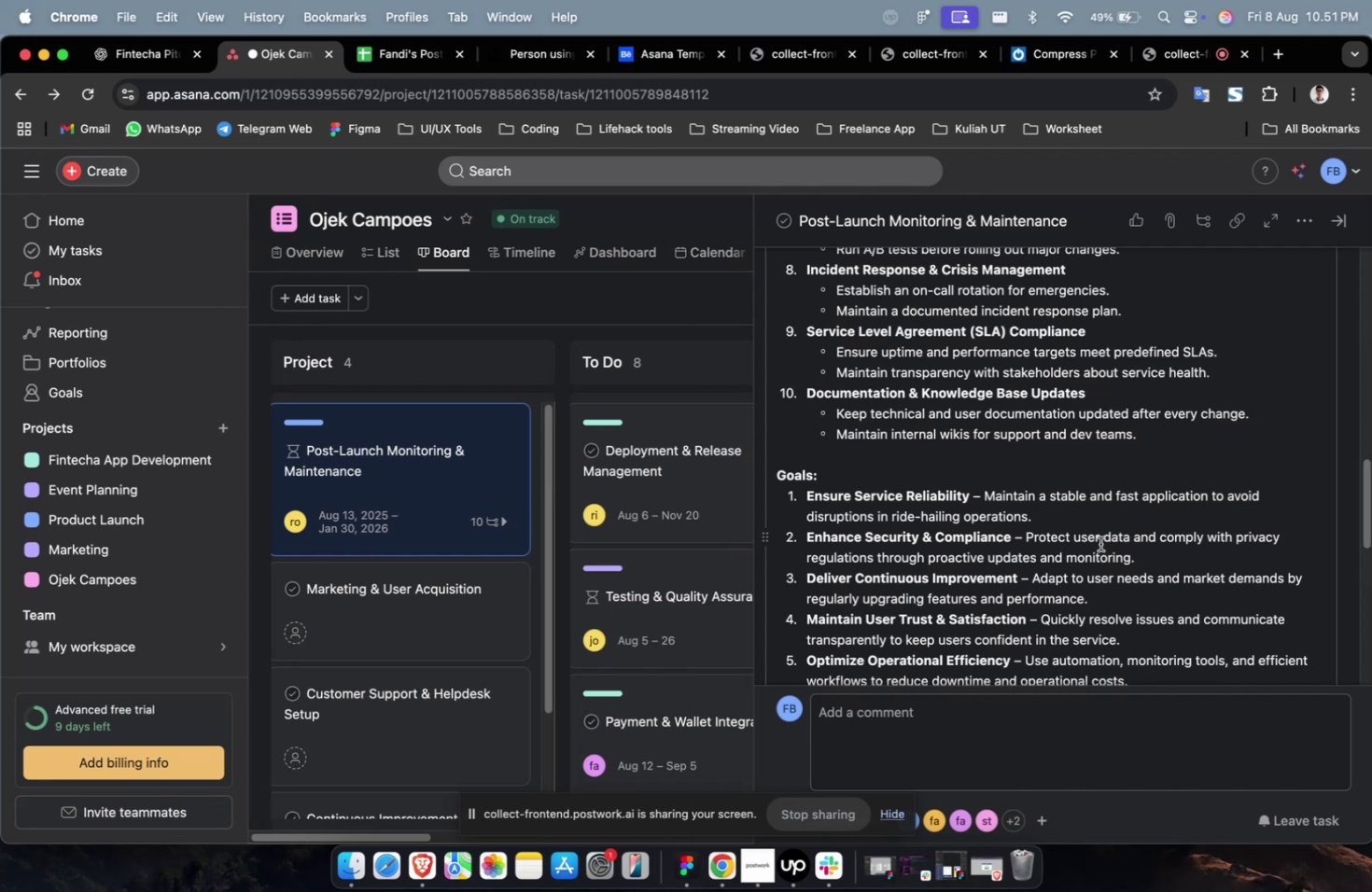 
scroll: coordinate [1132, 453], scroll_direction: down, amount: 15.0
 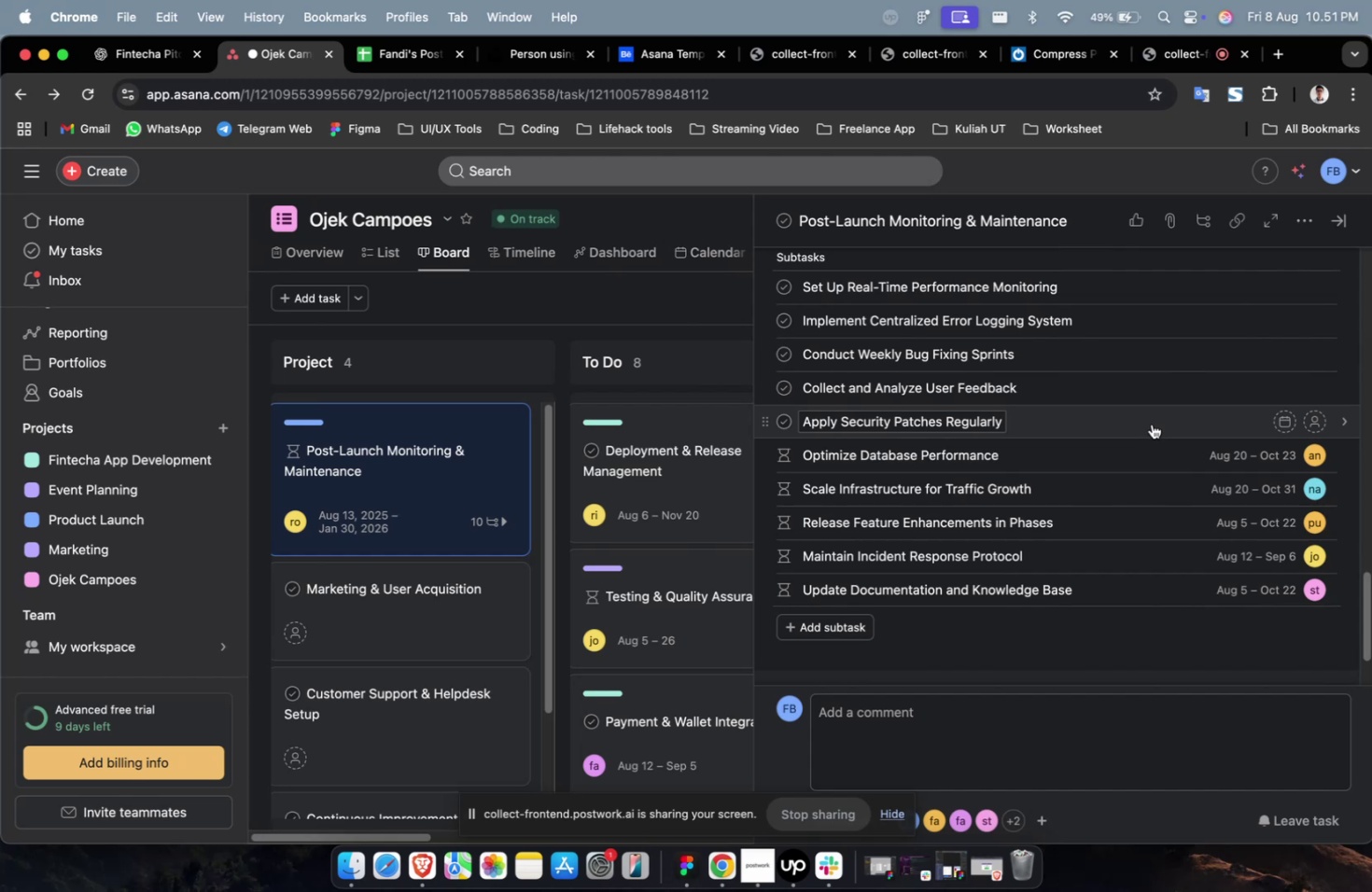 
left_click([1151, 424])
 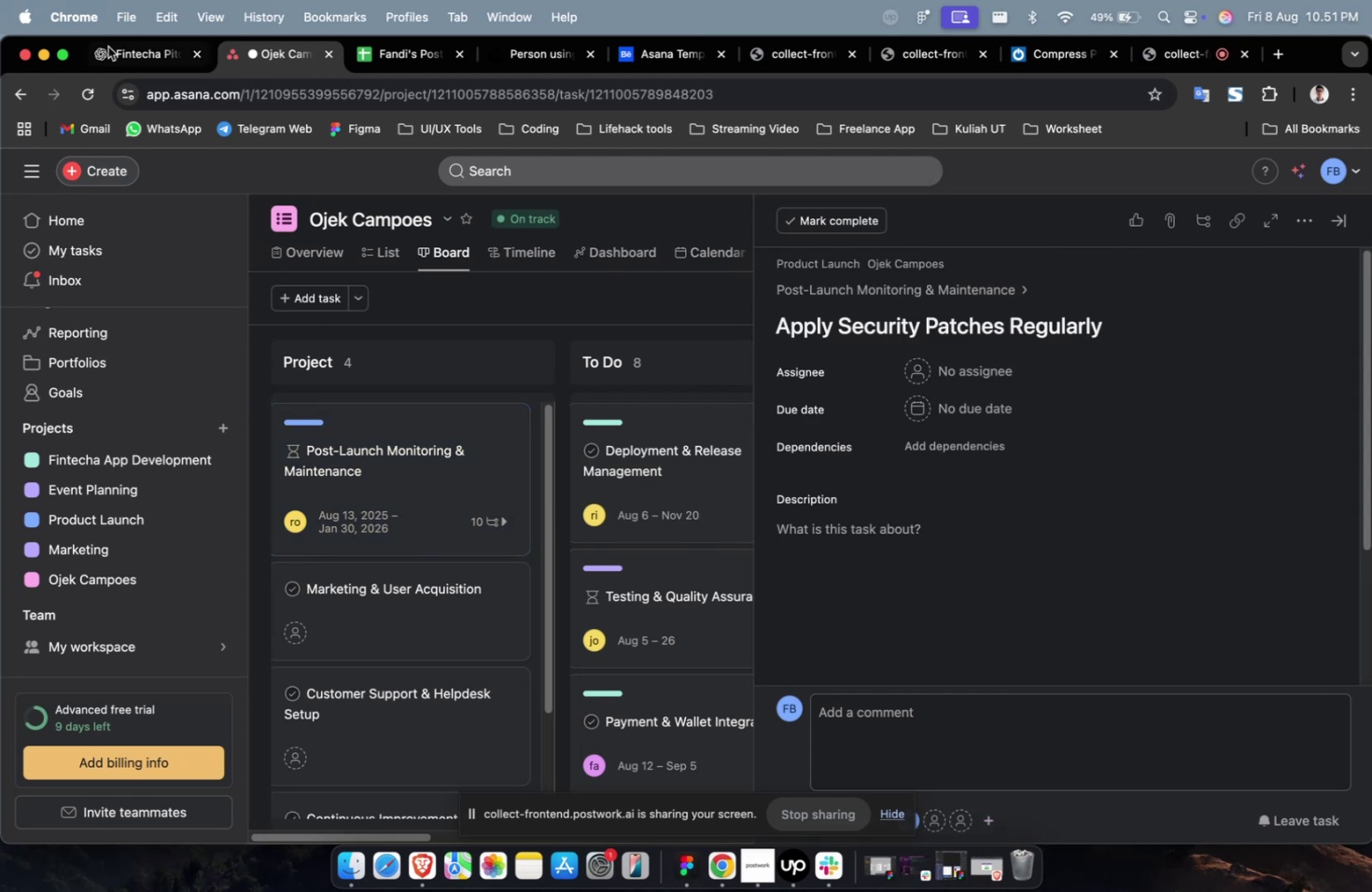 
left_click([126, 50])
 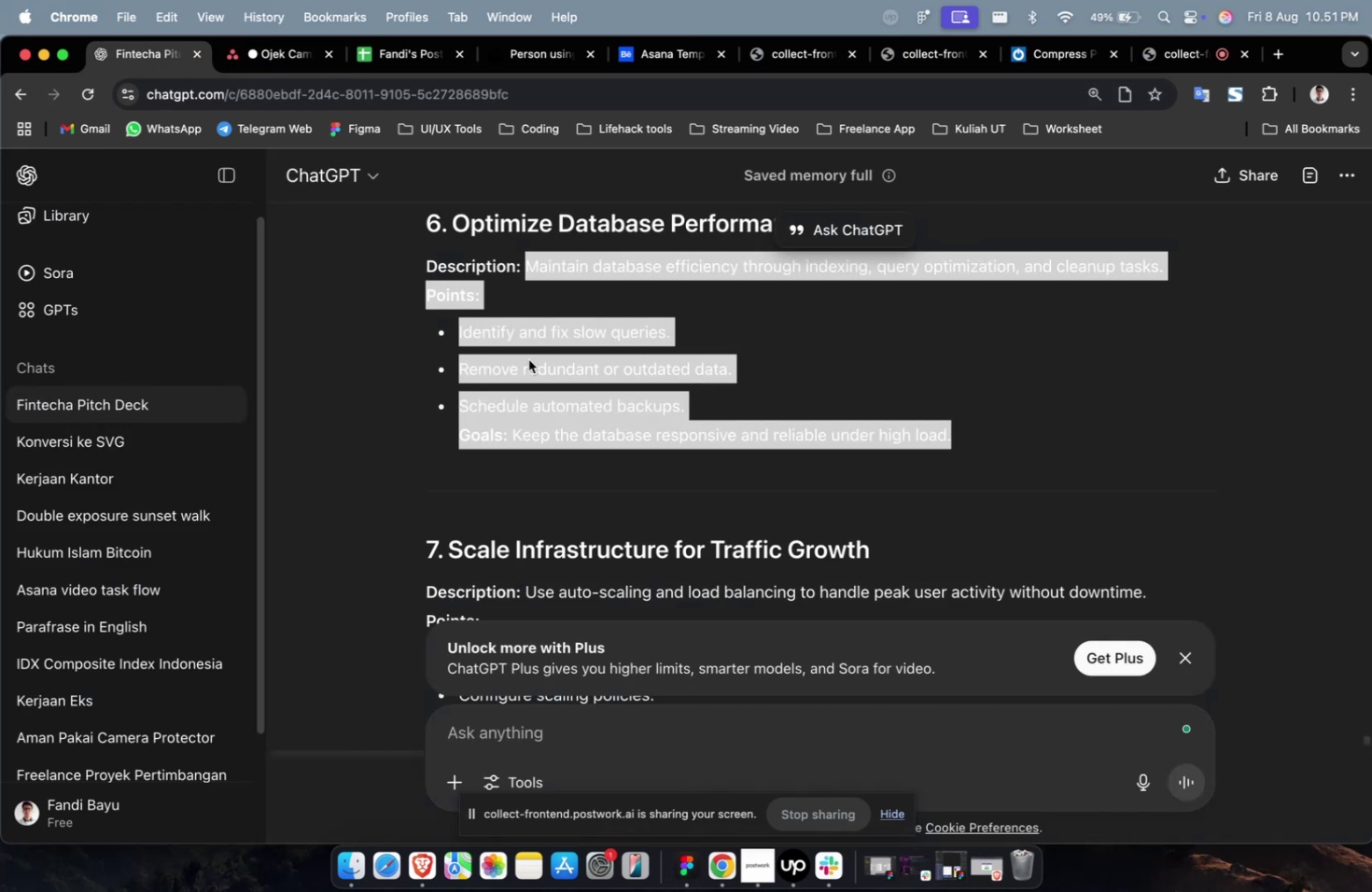 
scroll: coordinate [681, 412], scroll_direction: up, amount: 10.0
 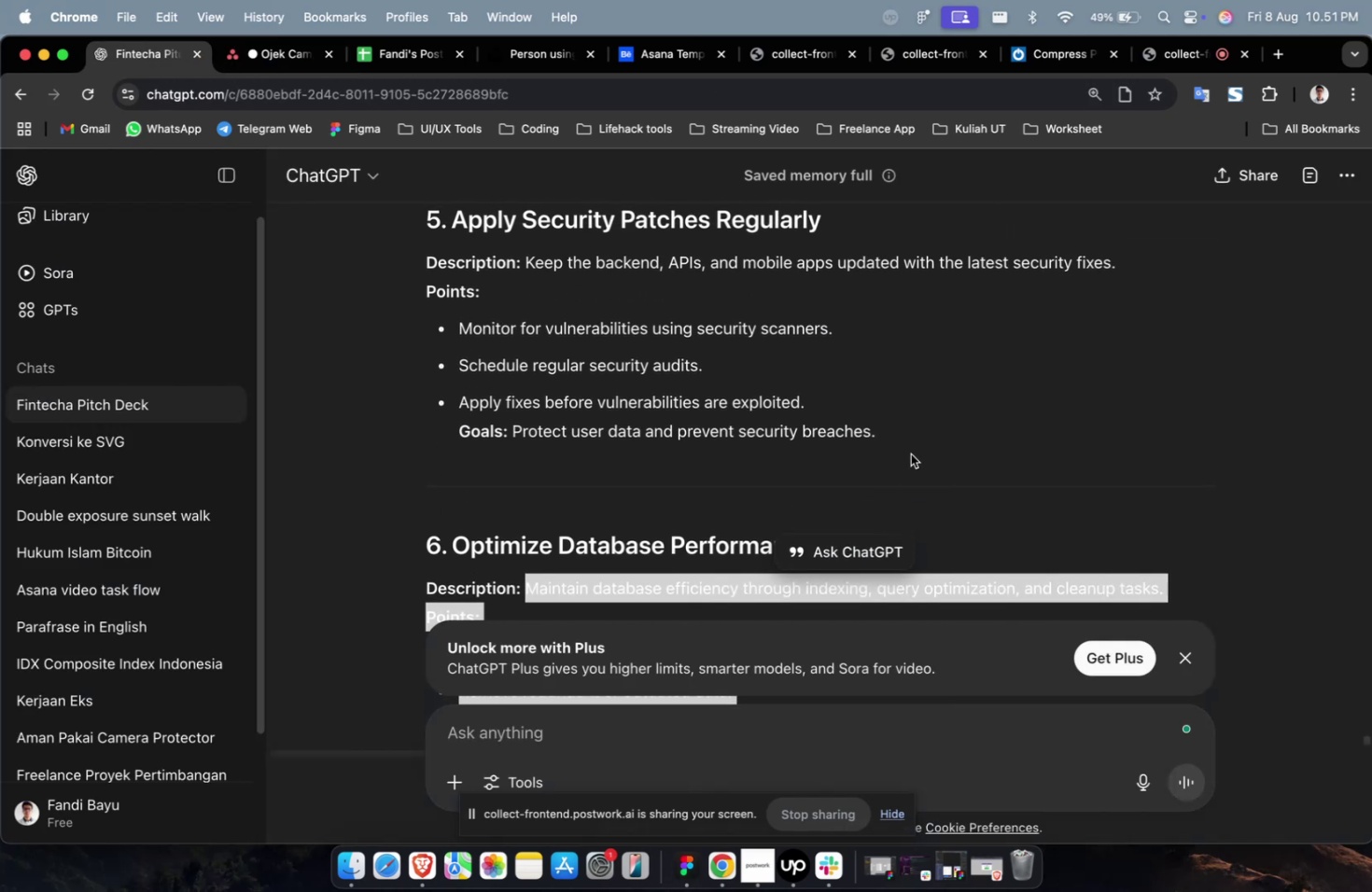 
left_click_drag(start_coordinate=[914, 433], to_coordinate=[526, 273])
 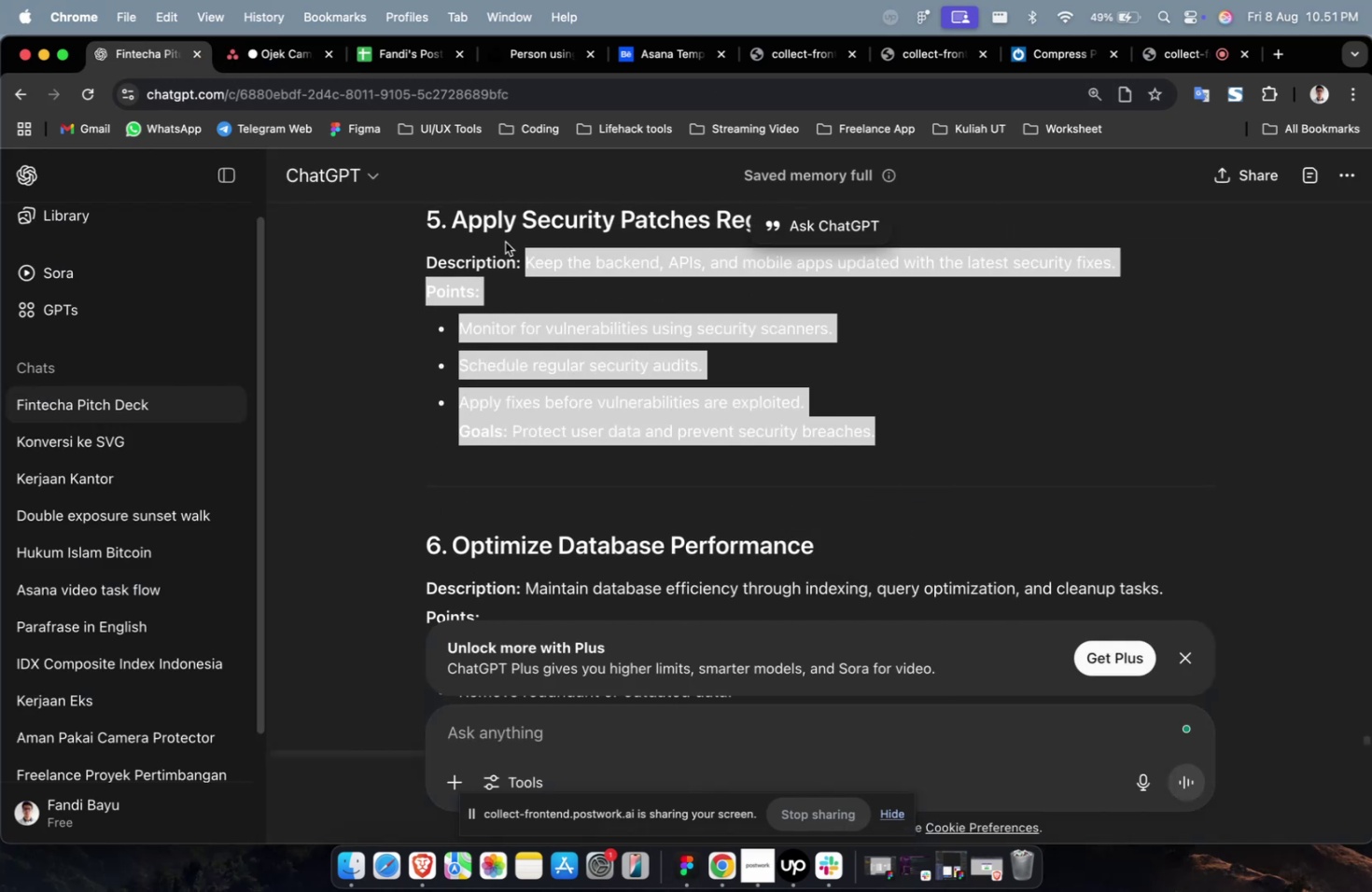 
key(Meta+CommandLeft)
 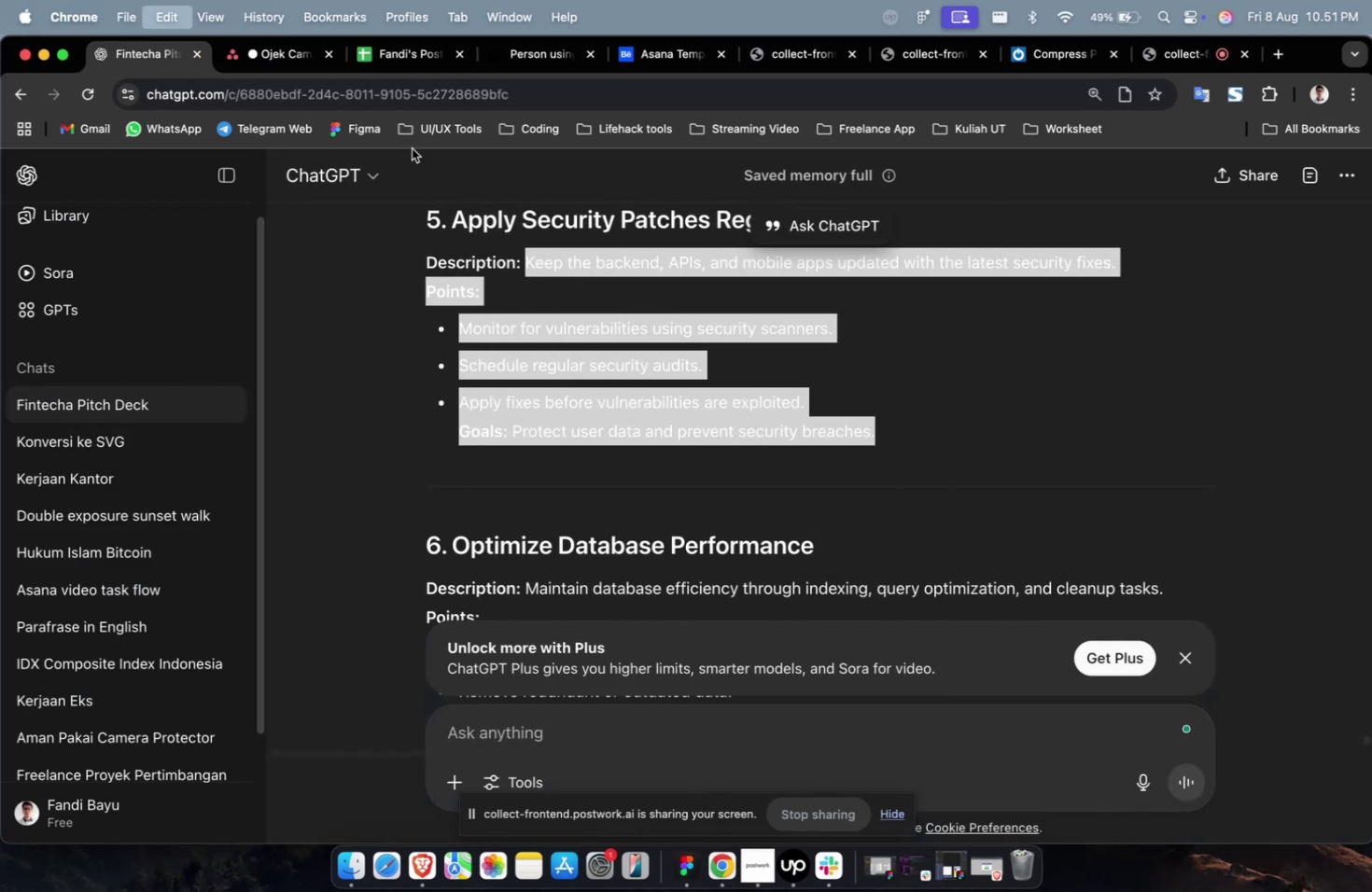 
key(Meta+C)
 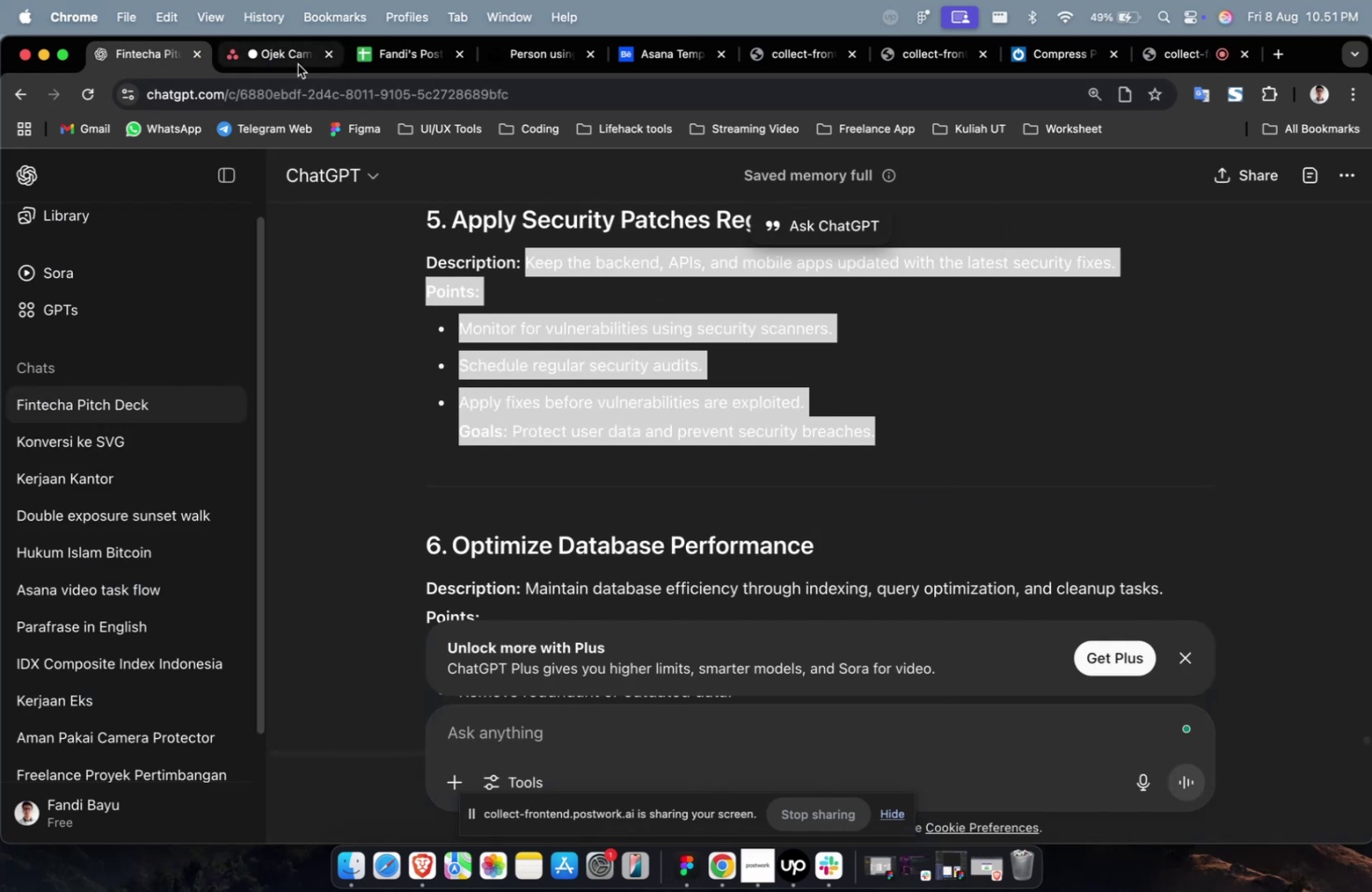 
left_click([298, 64])
 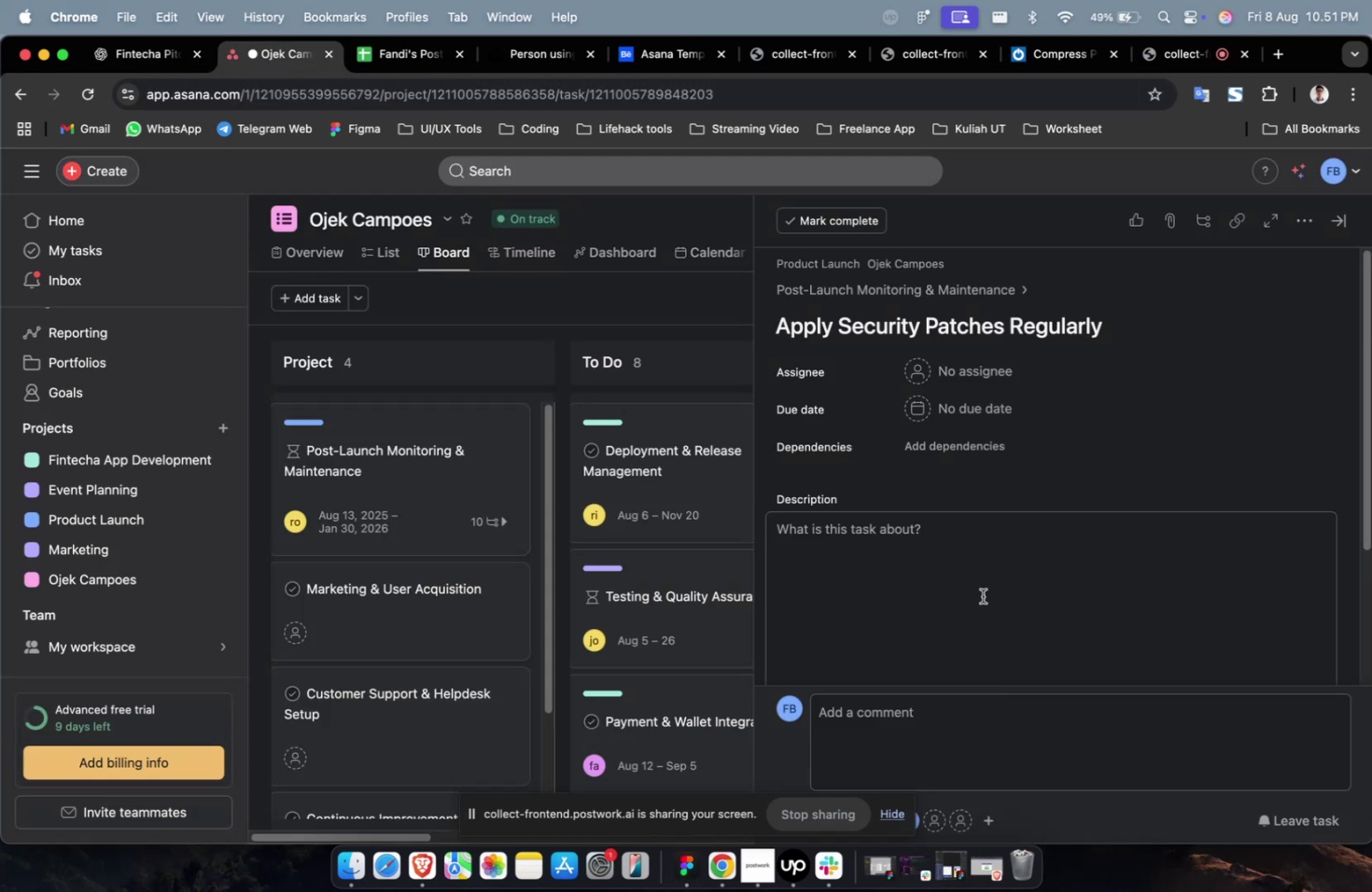 
double_click([982, 595])
 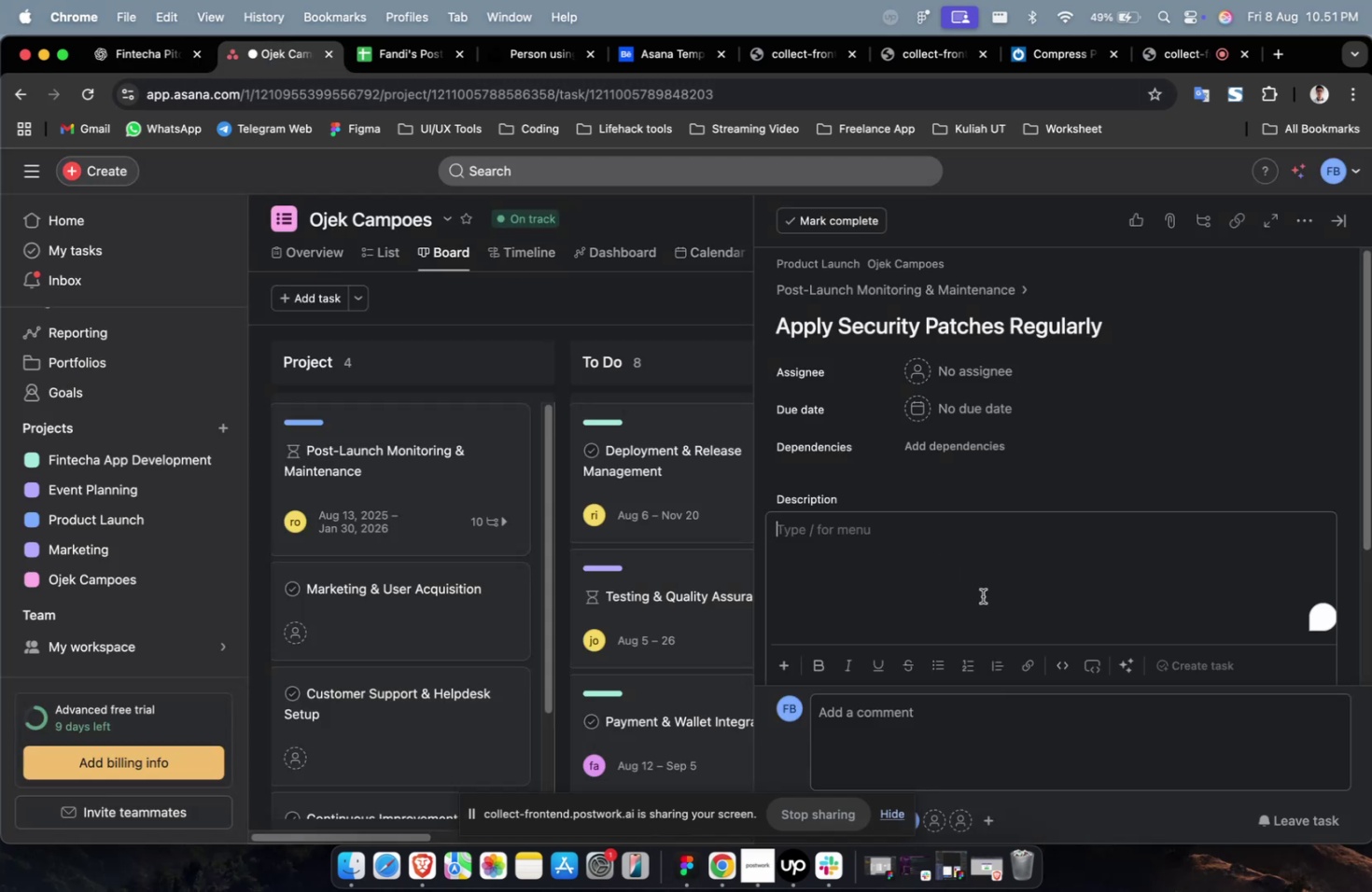 
key(Meta+CommandLeft)
 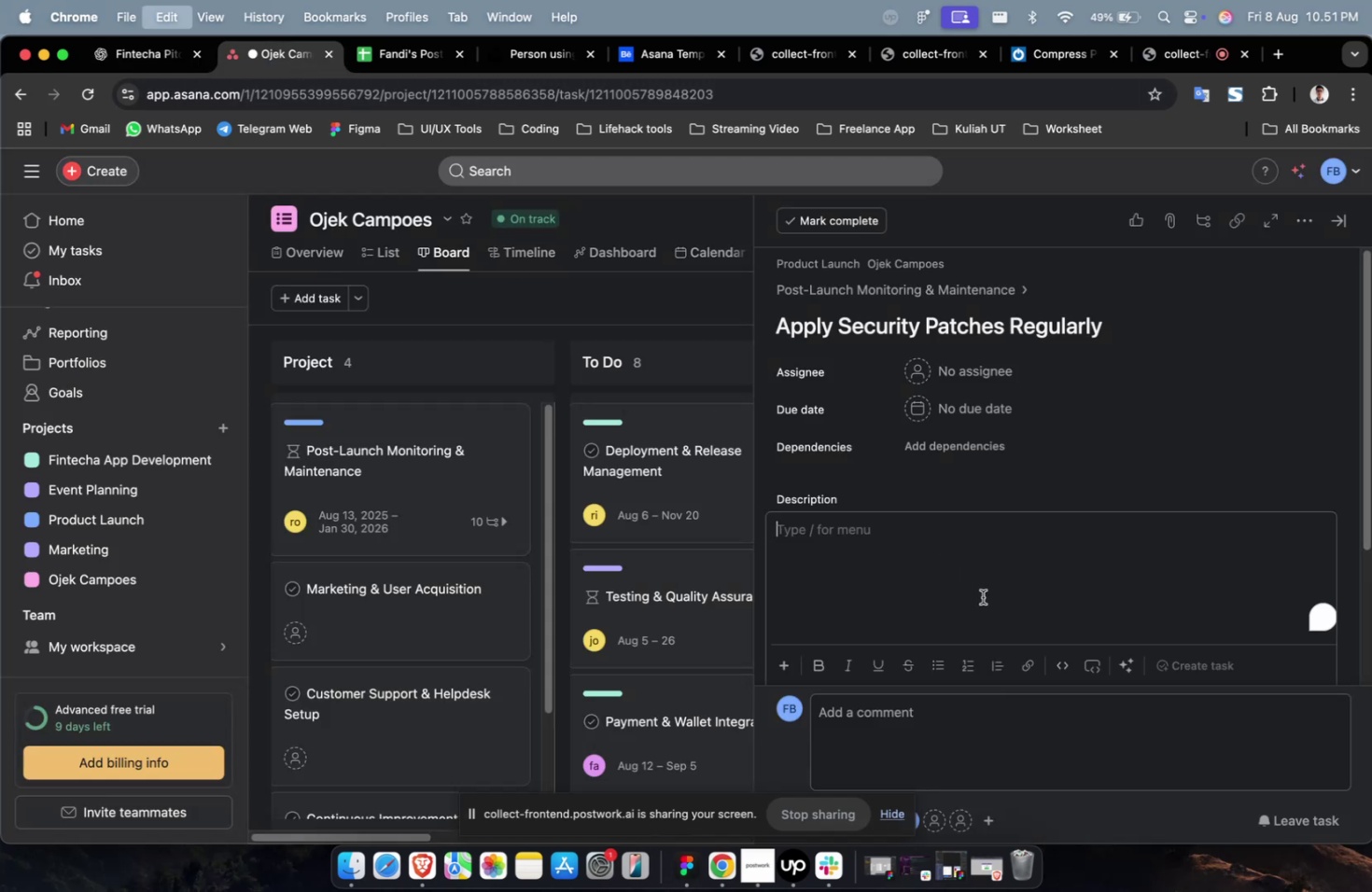 
key(Meta+V)
 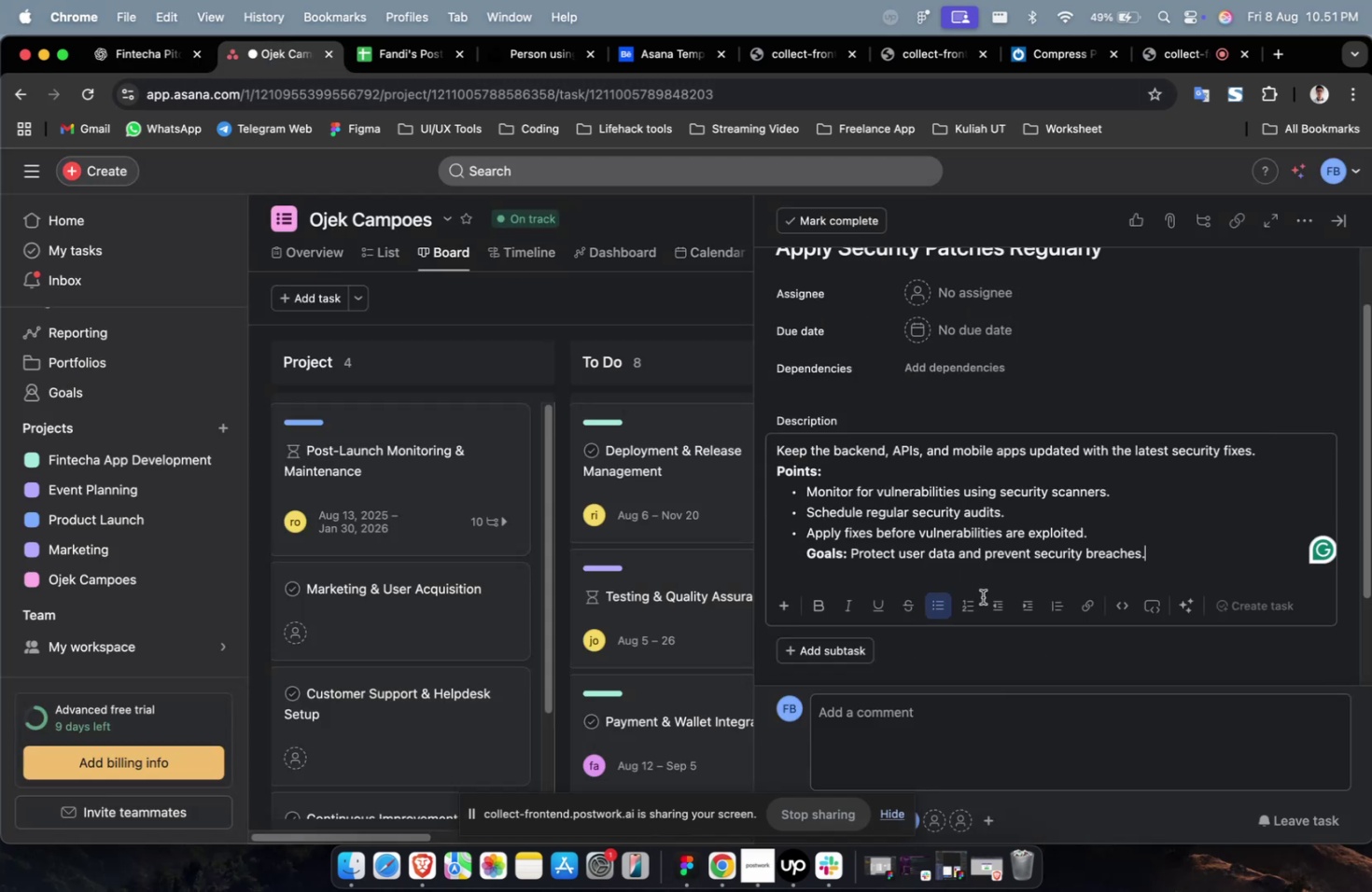 
scroll: coordinate [982, 596], scroll_direction: up, amount: 7.0
 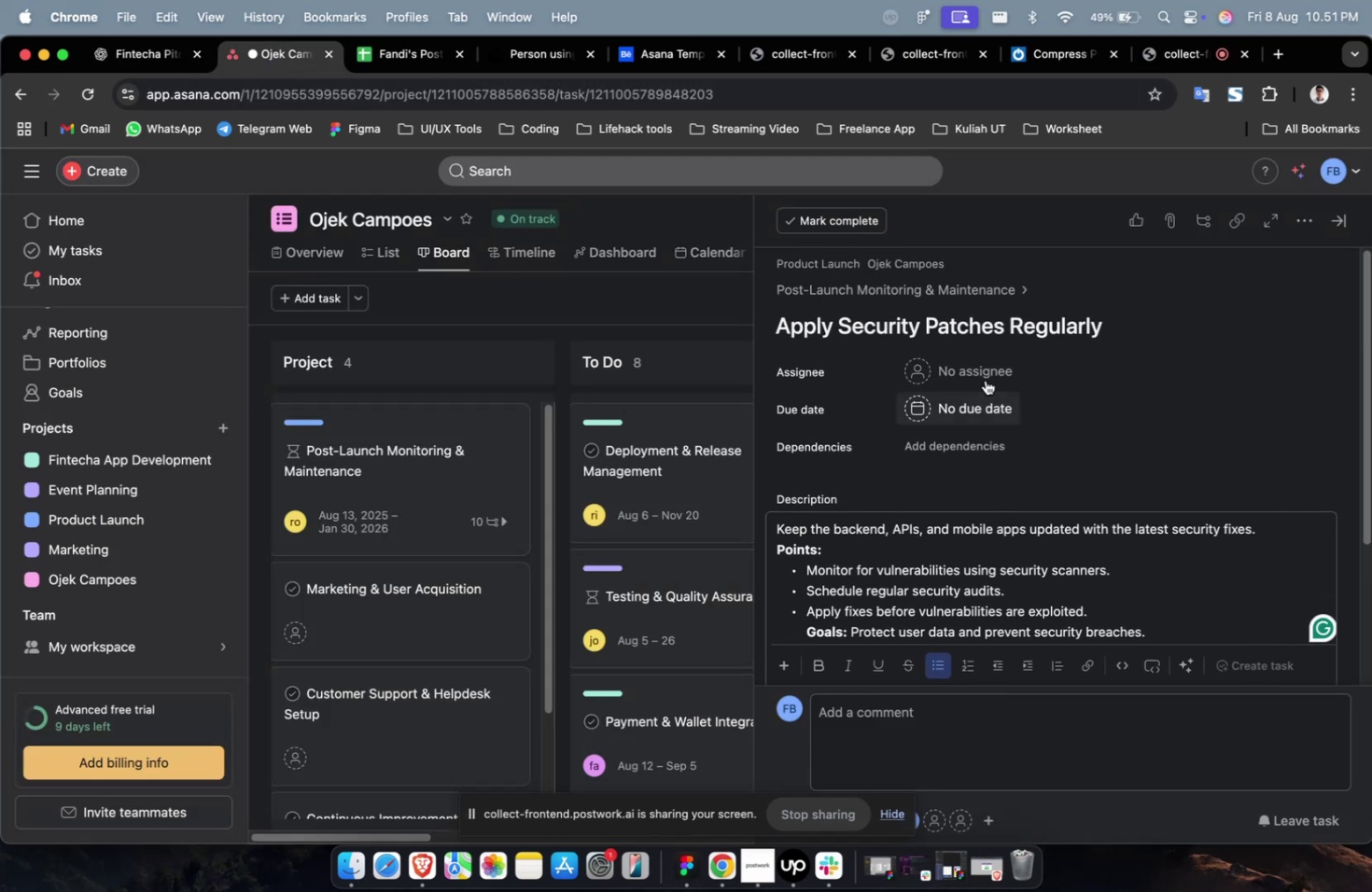 
left_click([987, 371])
 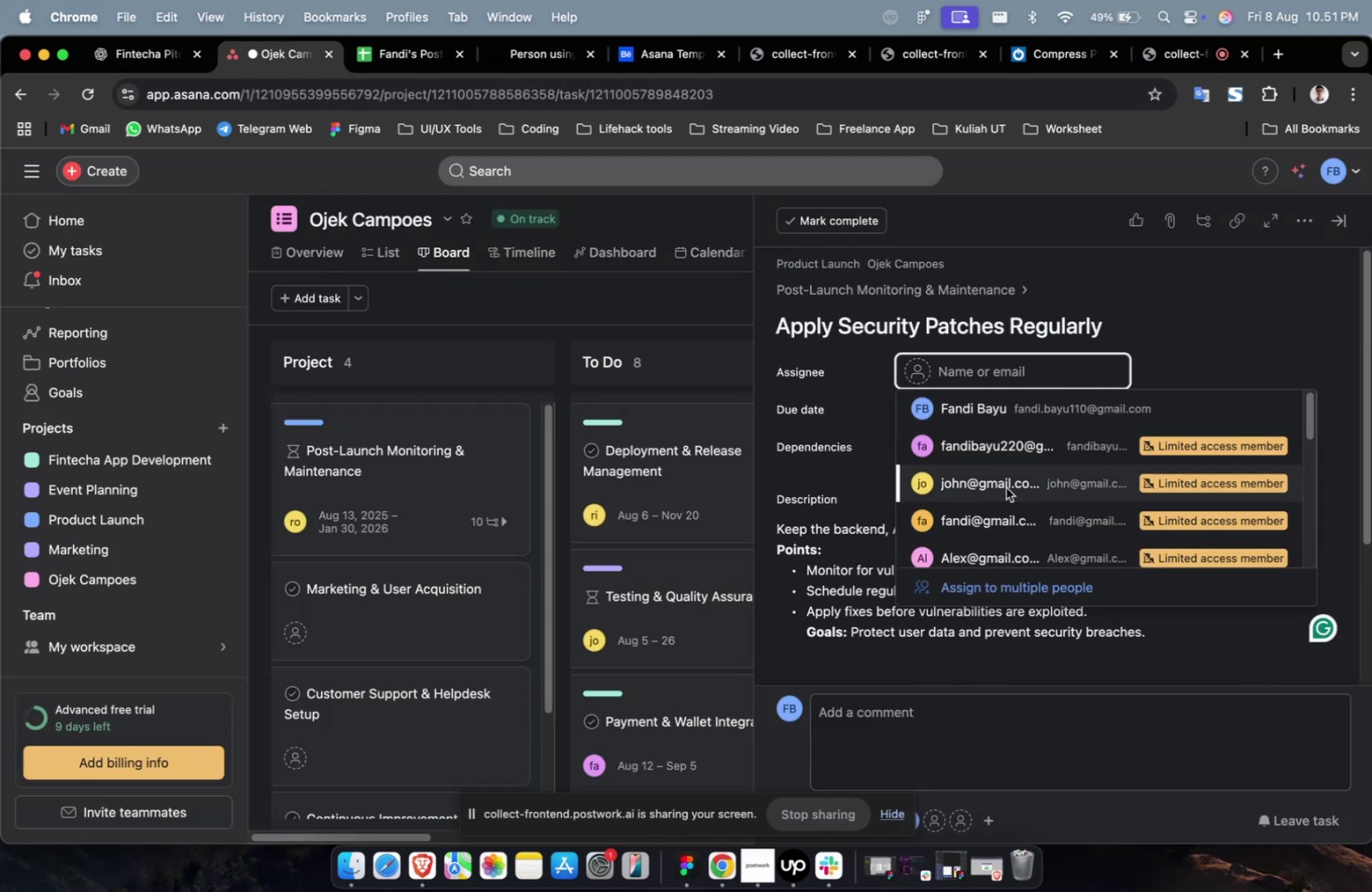 
left_click([1050, 515])
 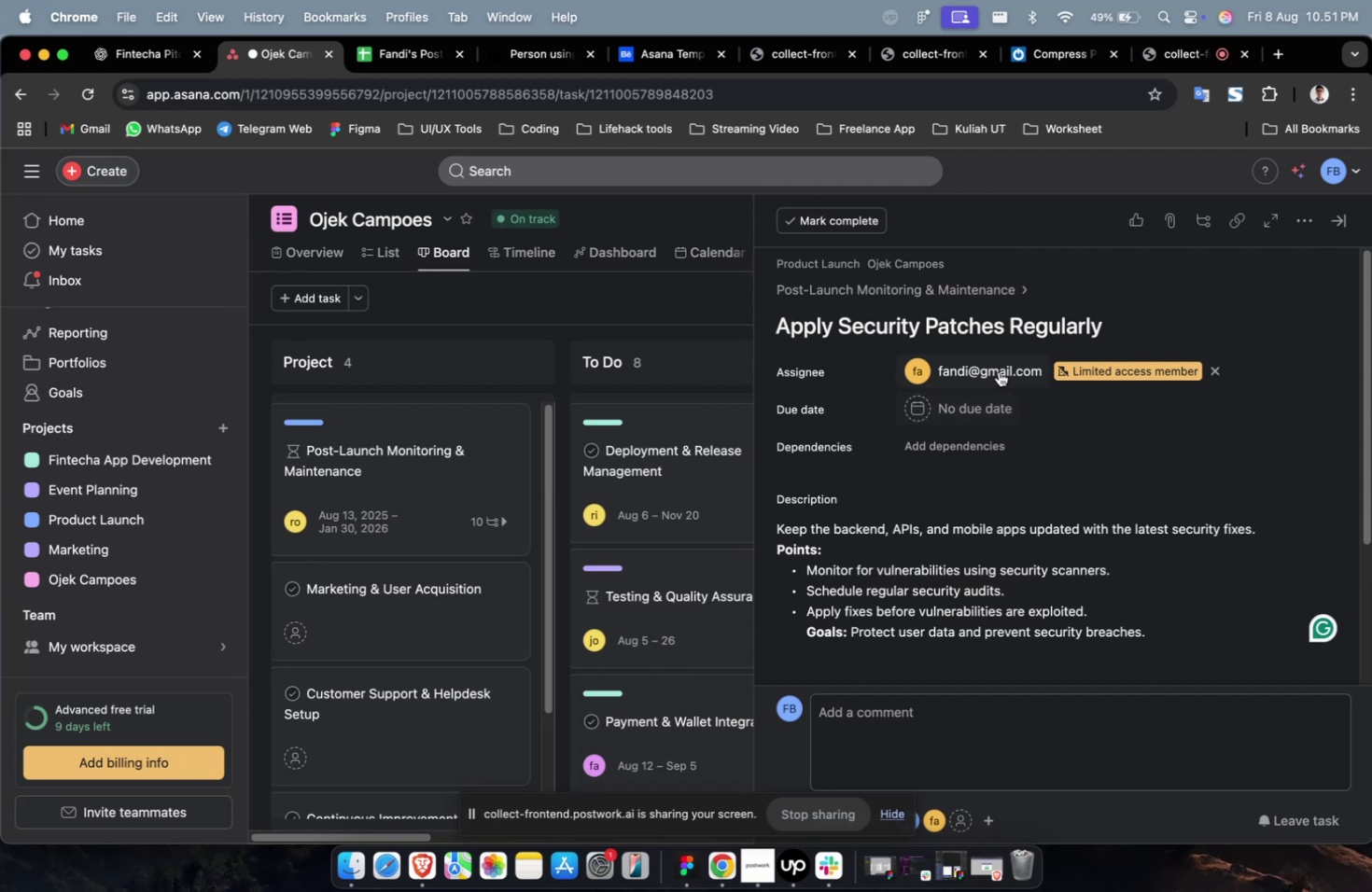 
double_click([998, 371])
 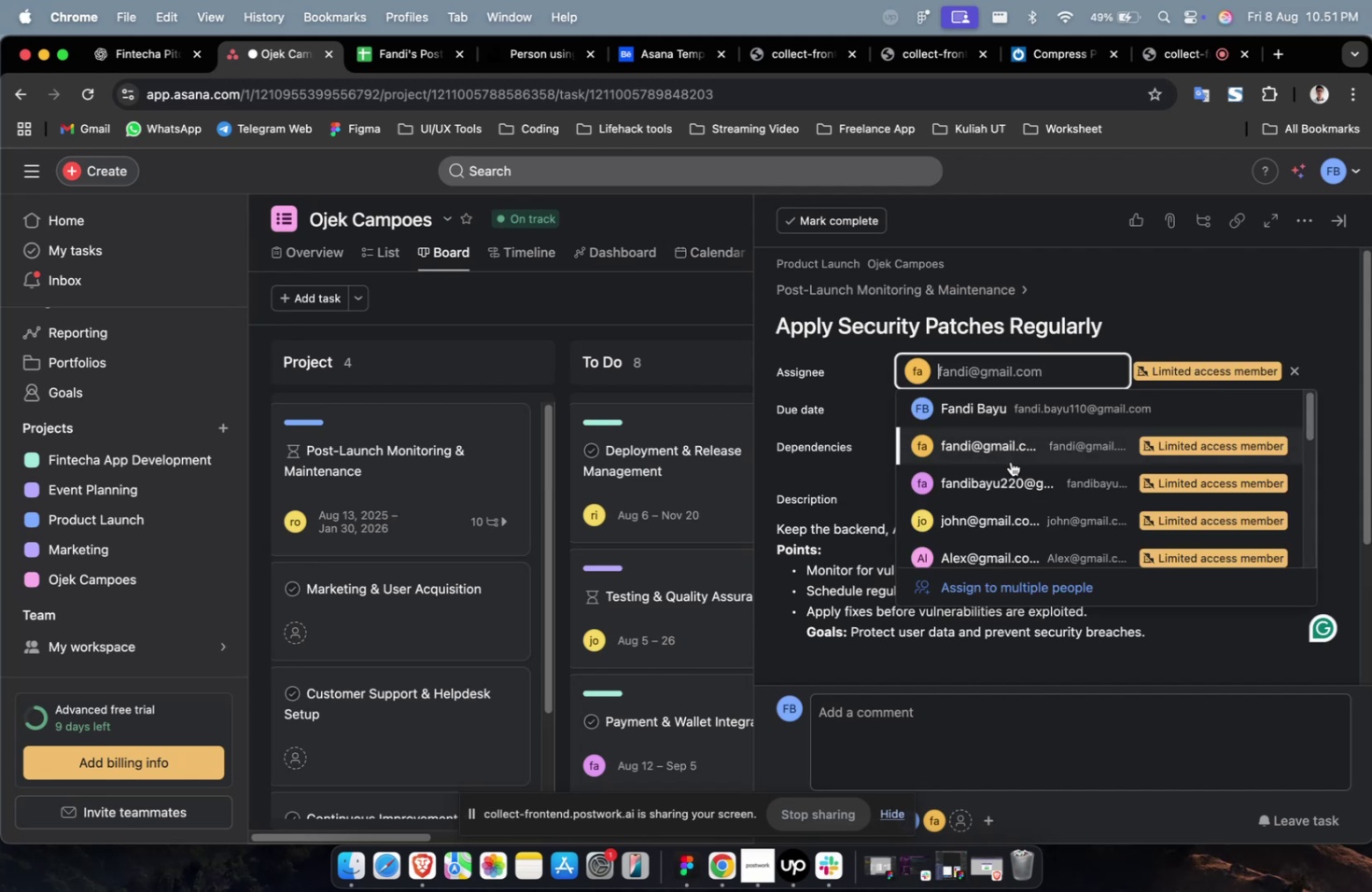 
scroll: coordinate [1010, 473], scroll_direction: down, amount: 9.0
 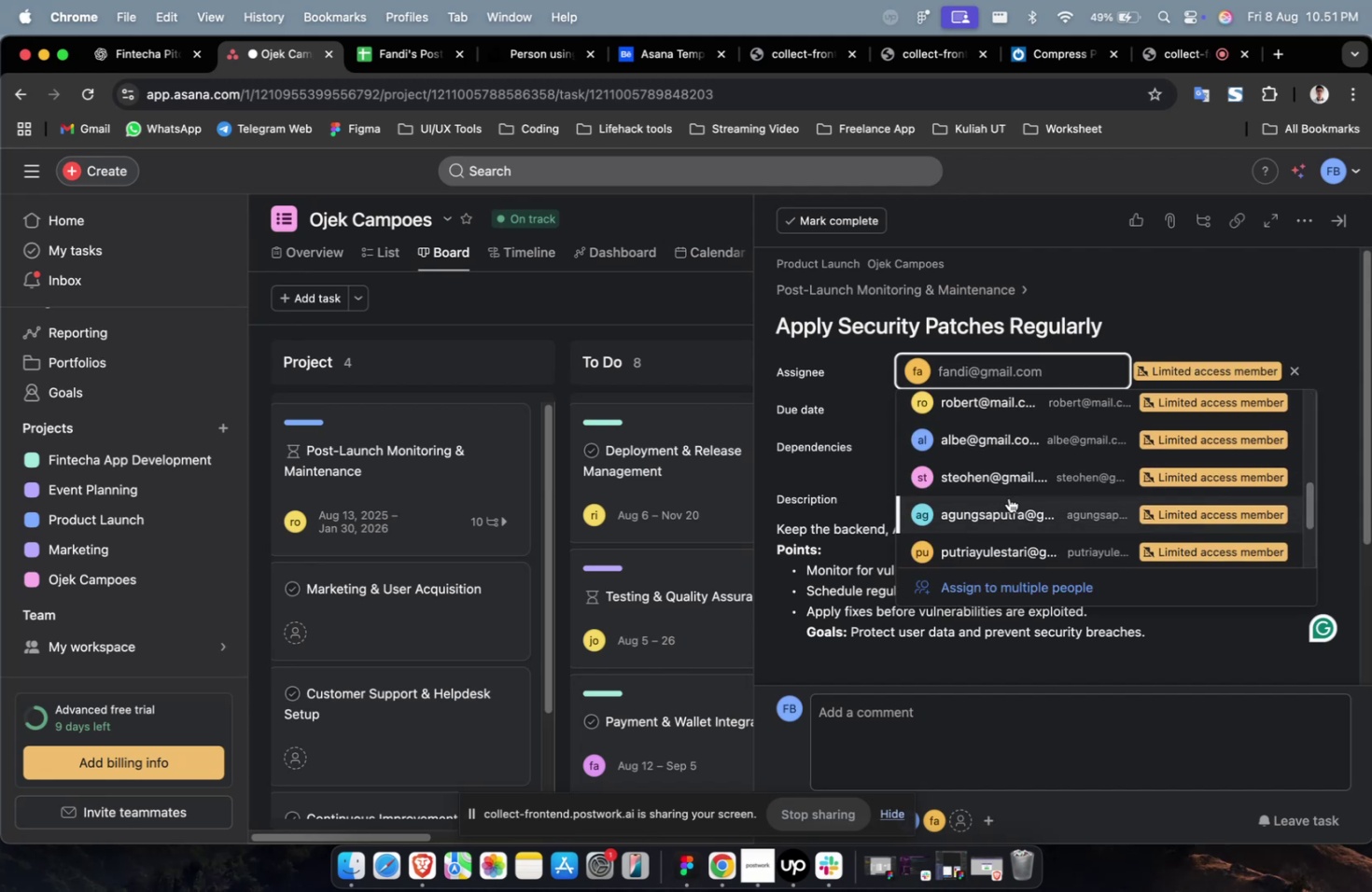 
left_click([1008, 497])
 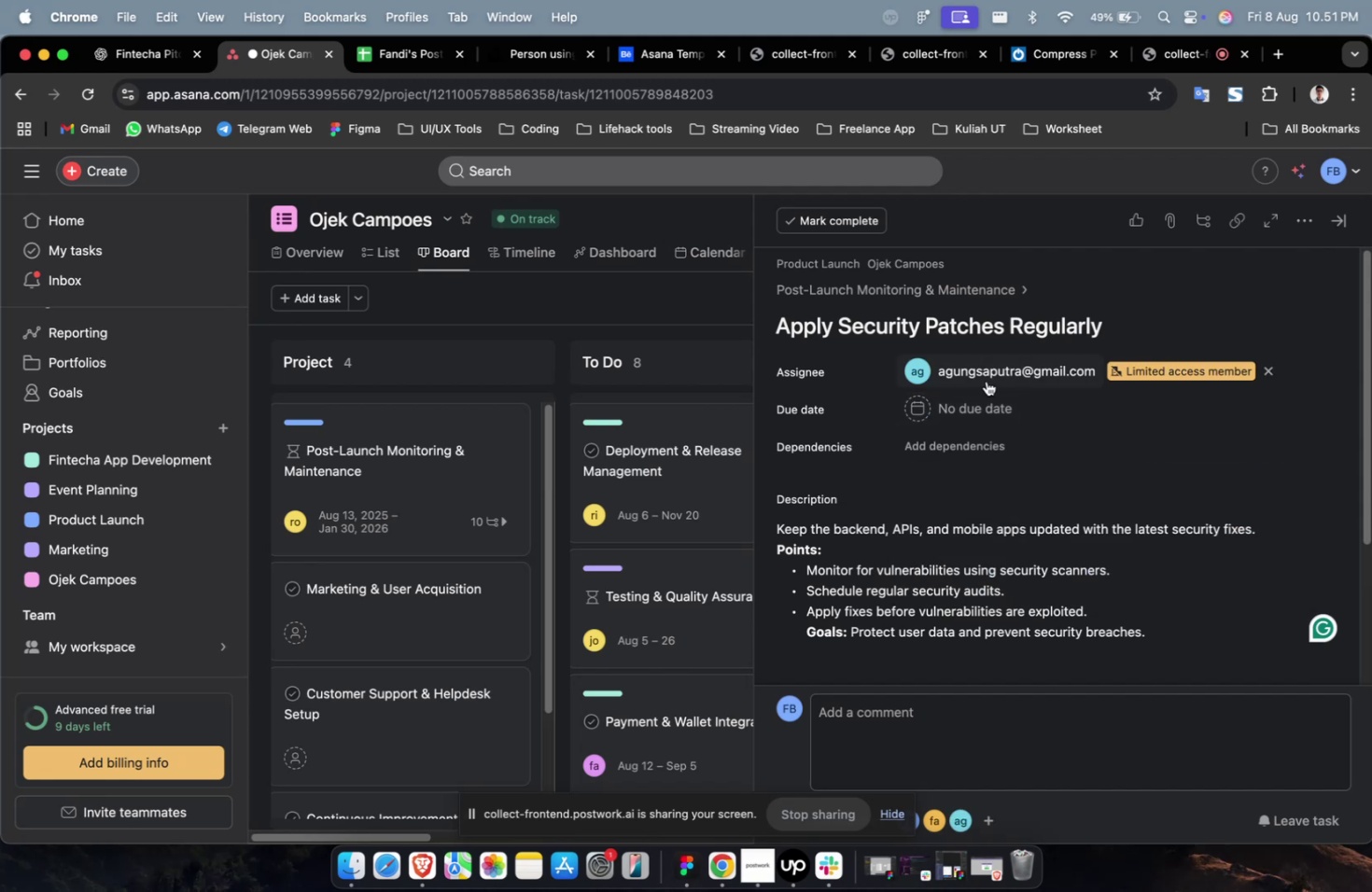 
left_click([986, 381])
 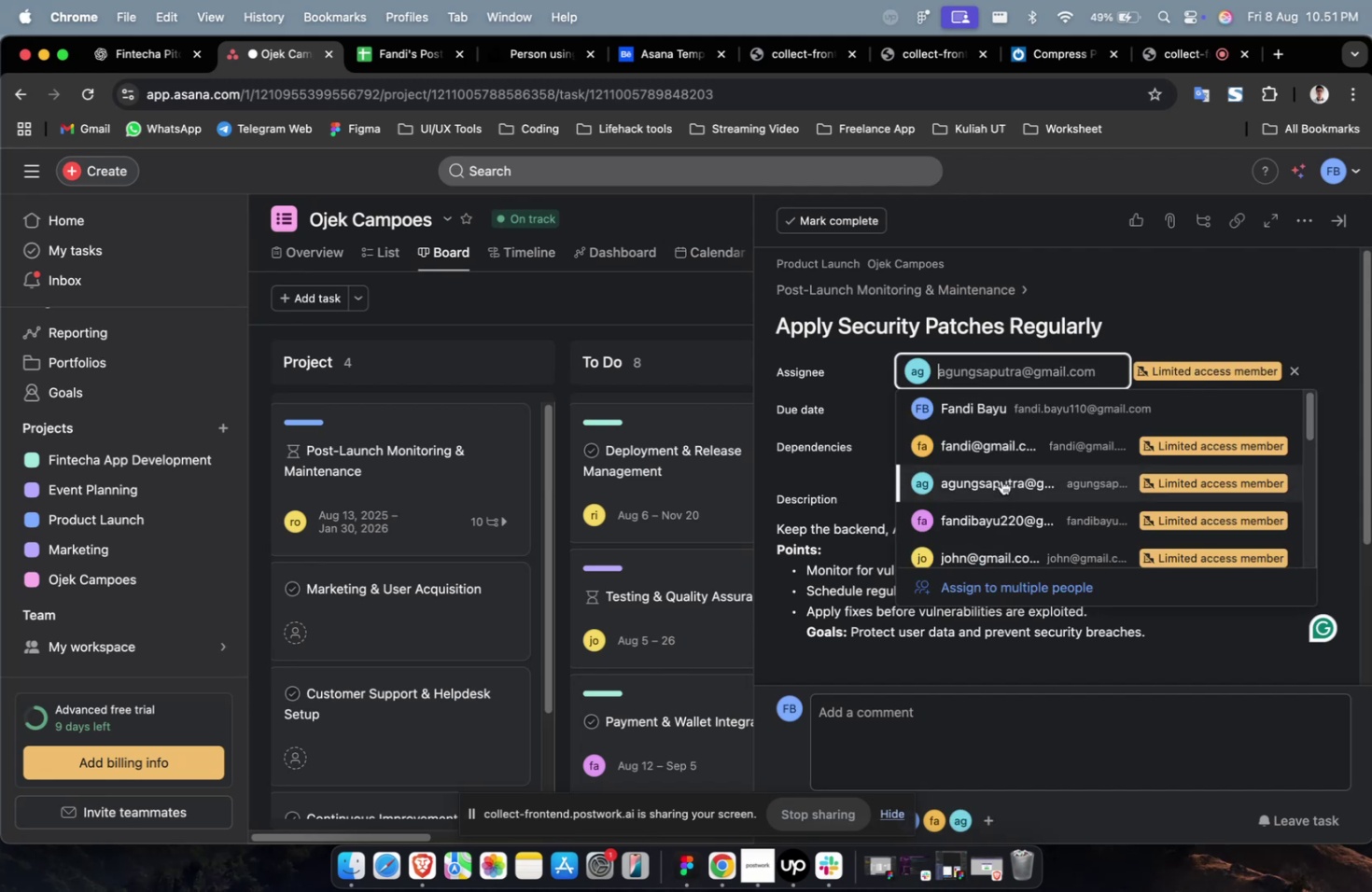 
scroll: coordinate [1001, 486], scroll_direction: down, amount: 19.0
 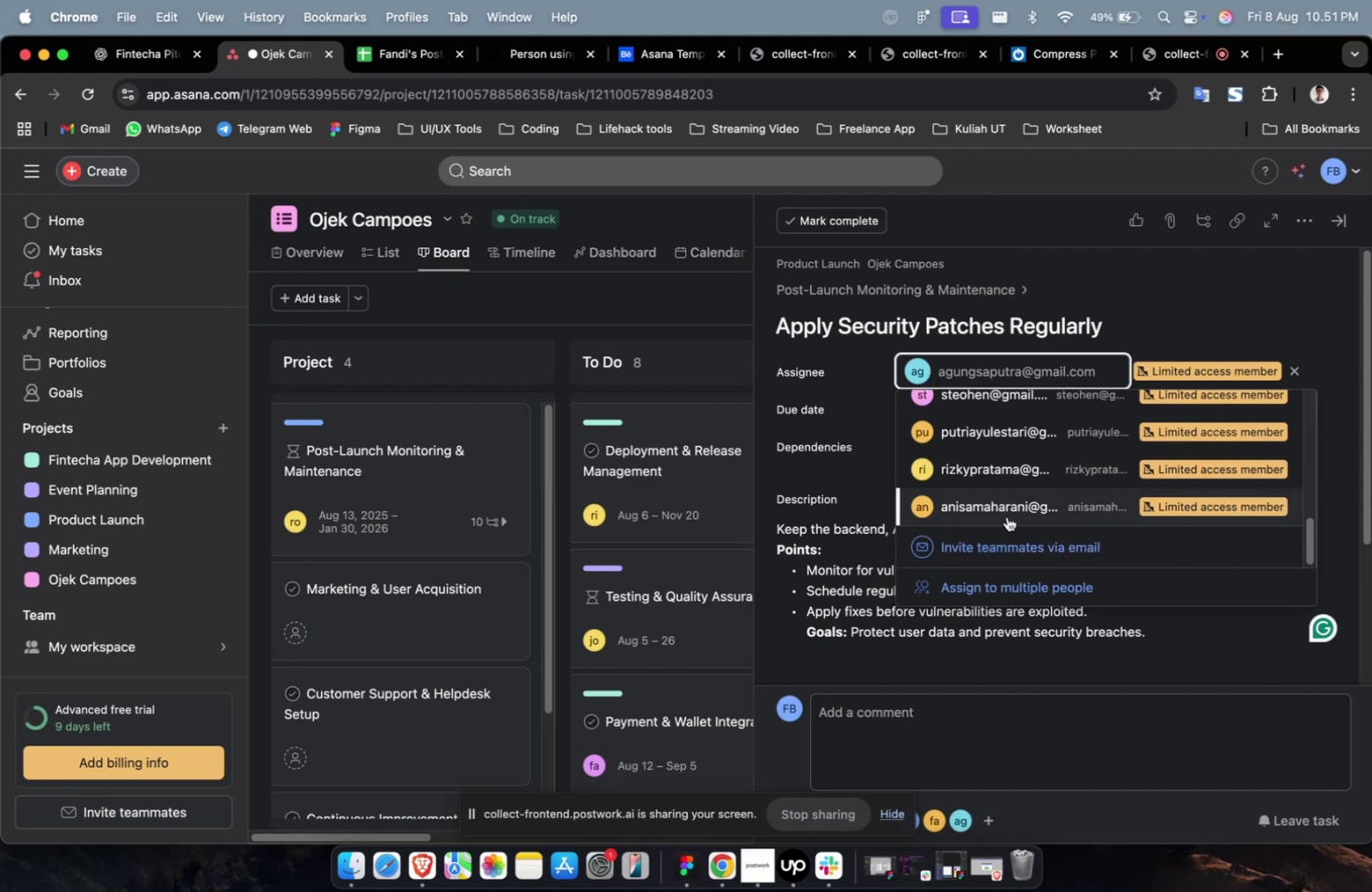 
left_click([1006, 516])
 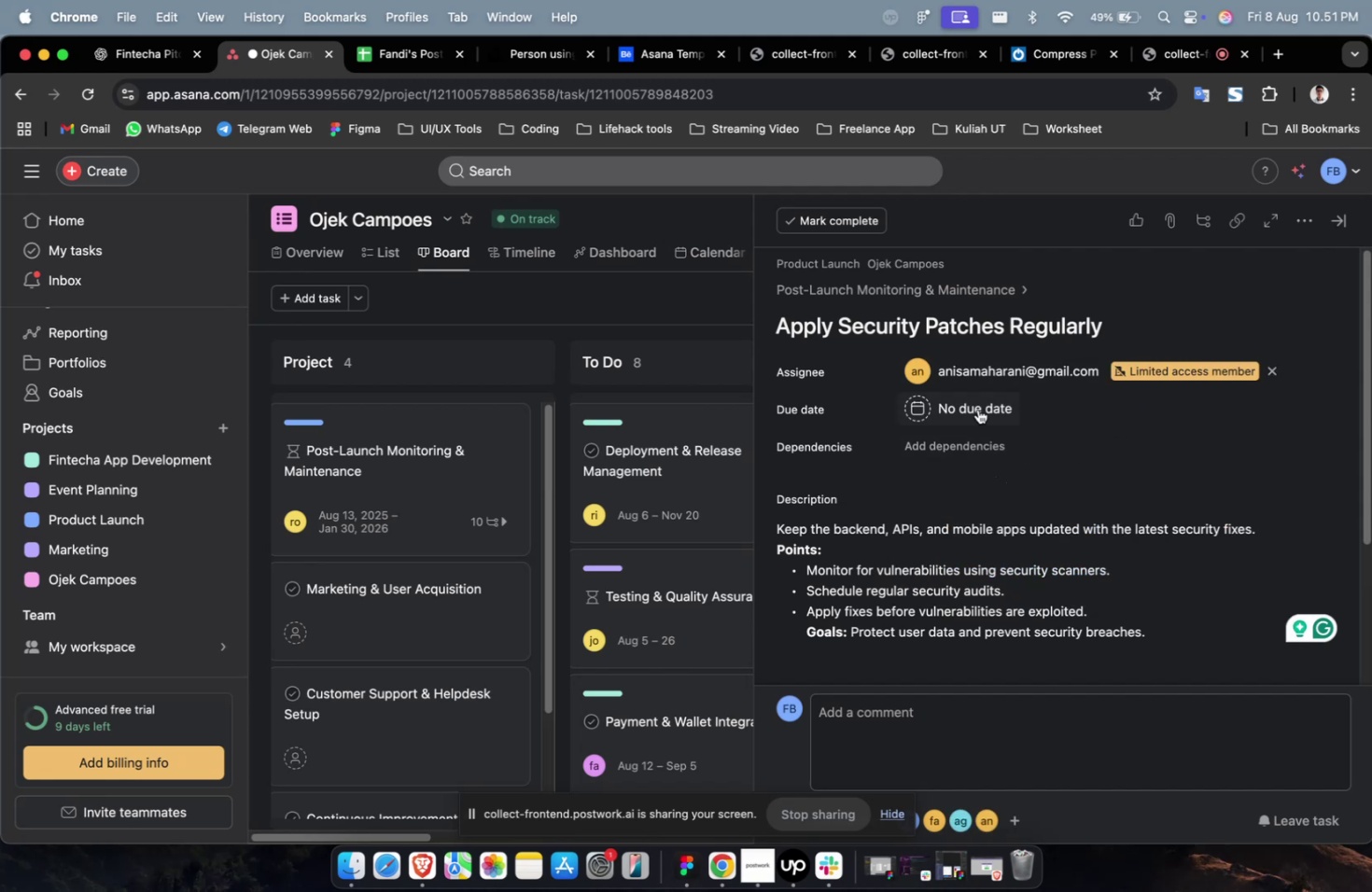 
double_click([977, 409])
 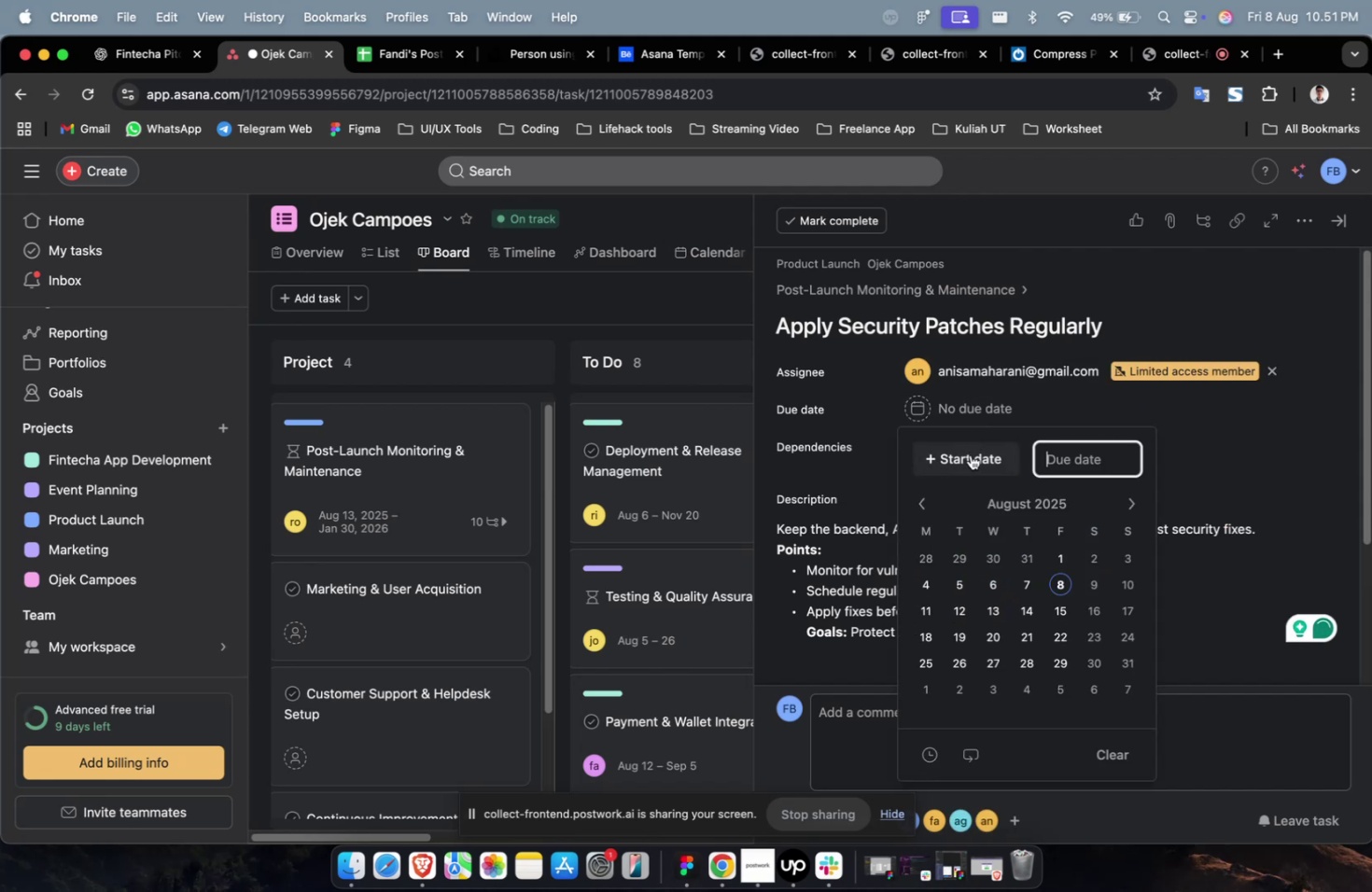 
triple_click([969, 455])
 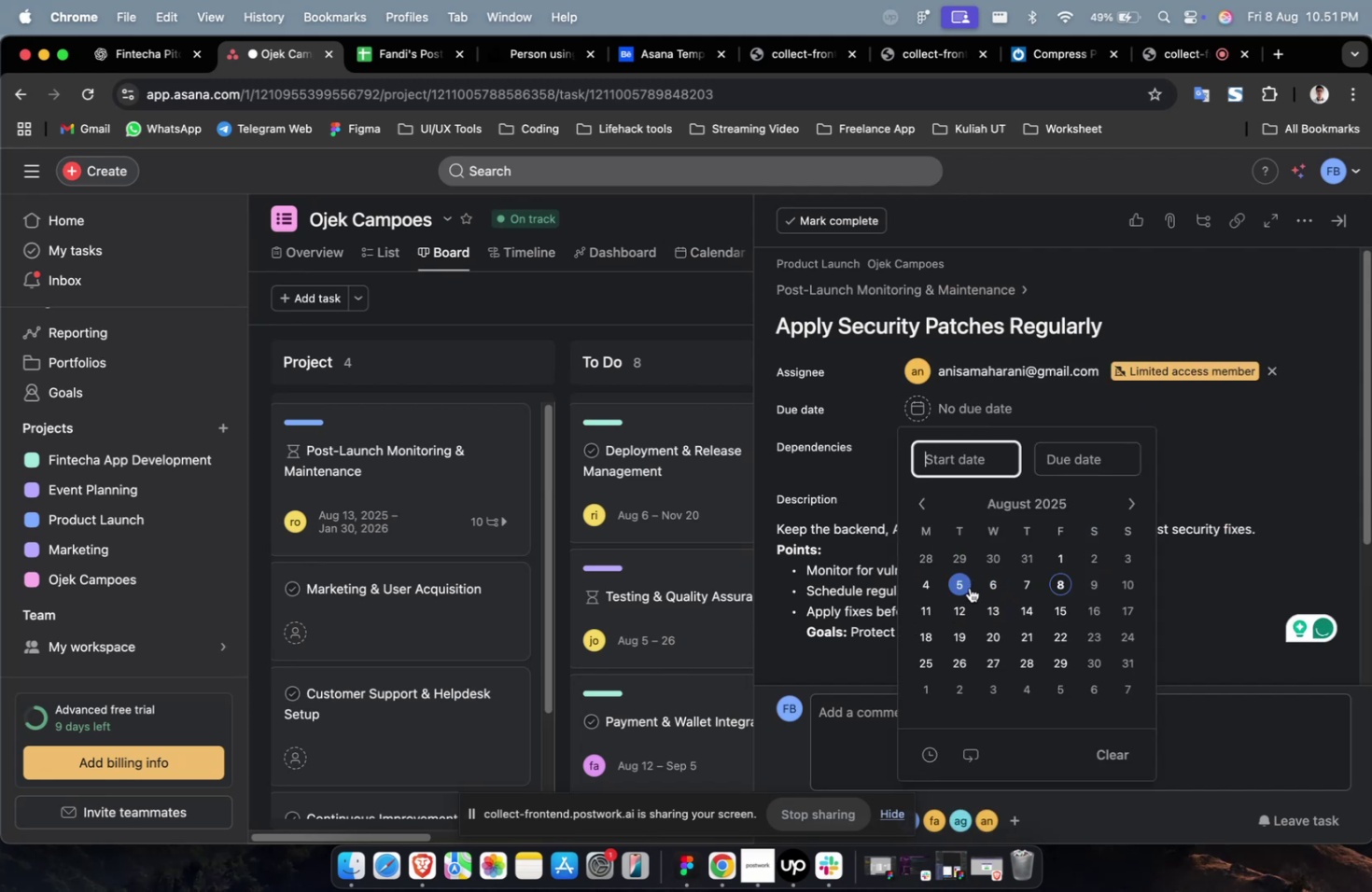 
triple_click([969, 587])
 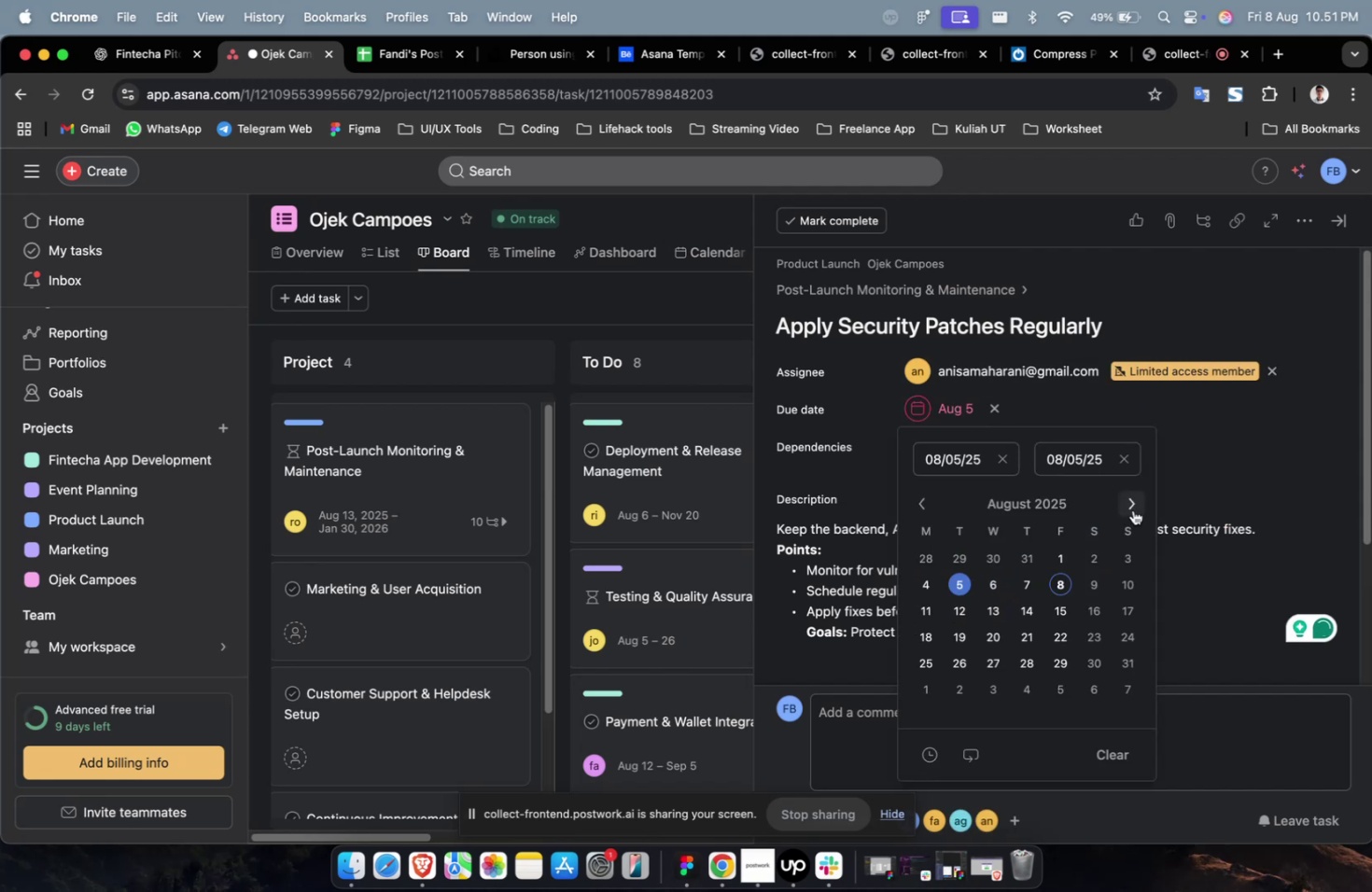 
triple_click([1132, 509])
 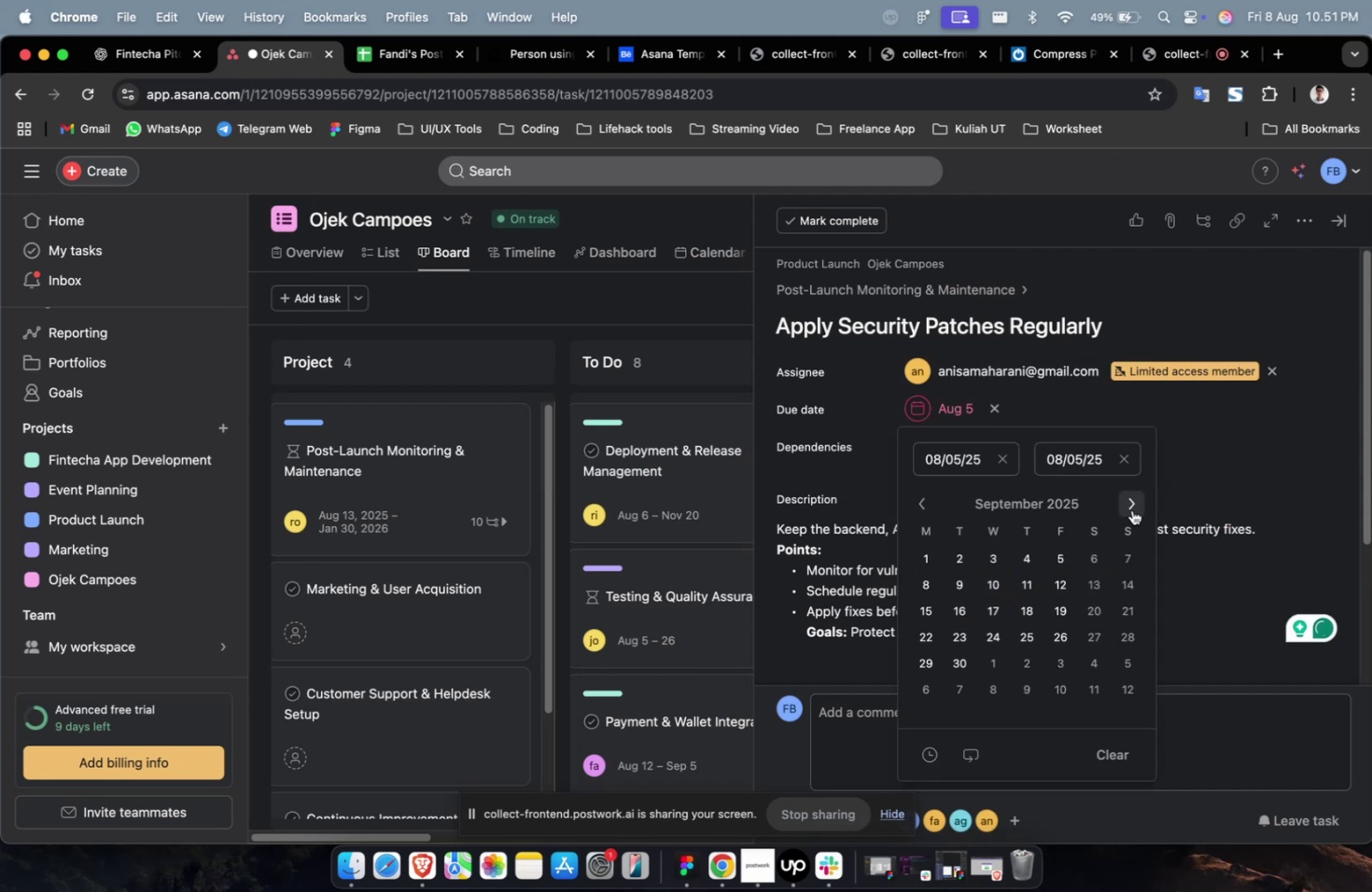 
triple_click([1131, 509])
 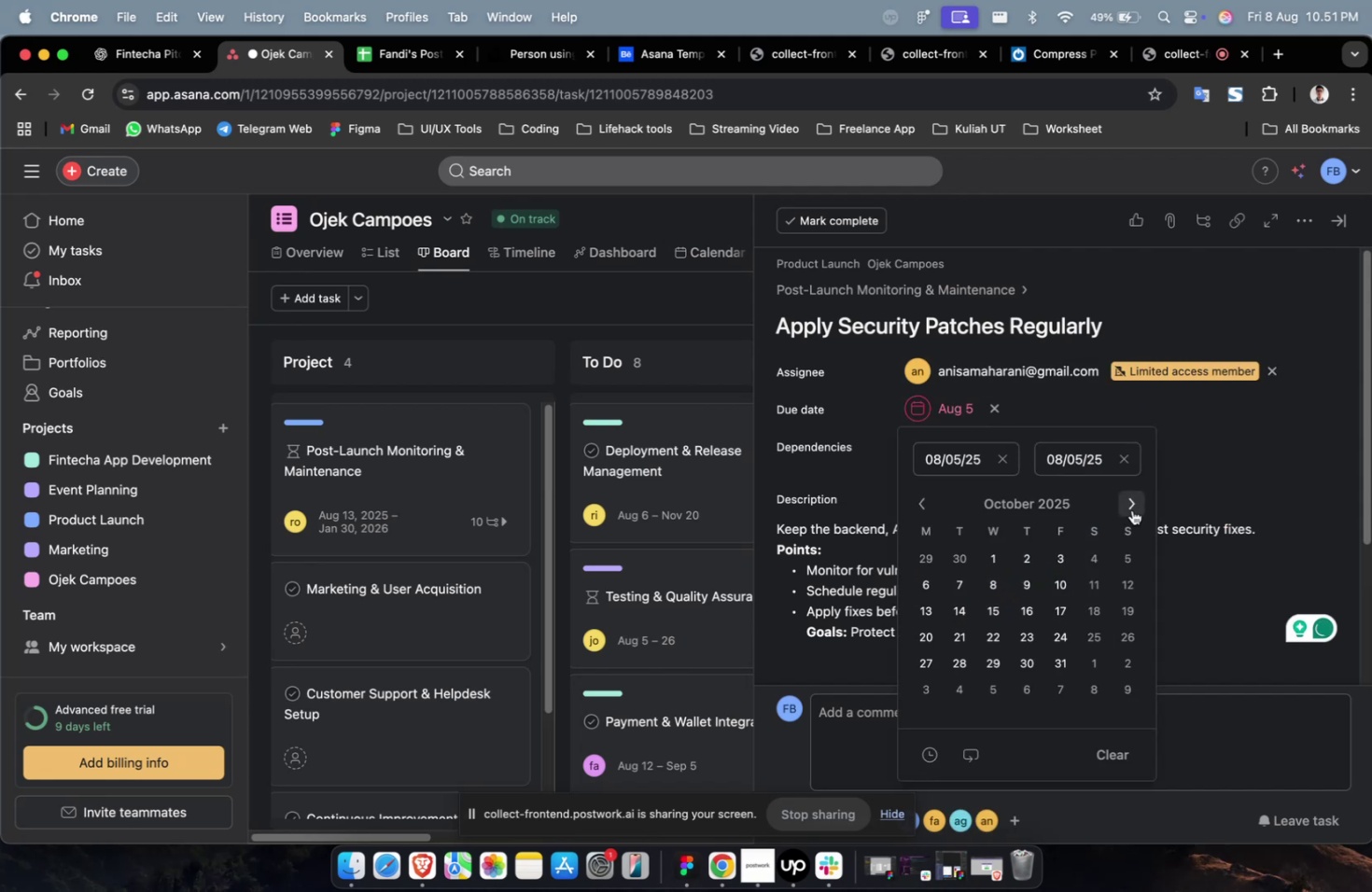 
triple_click([1131, 509])
 